 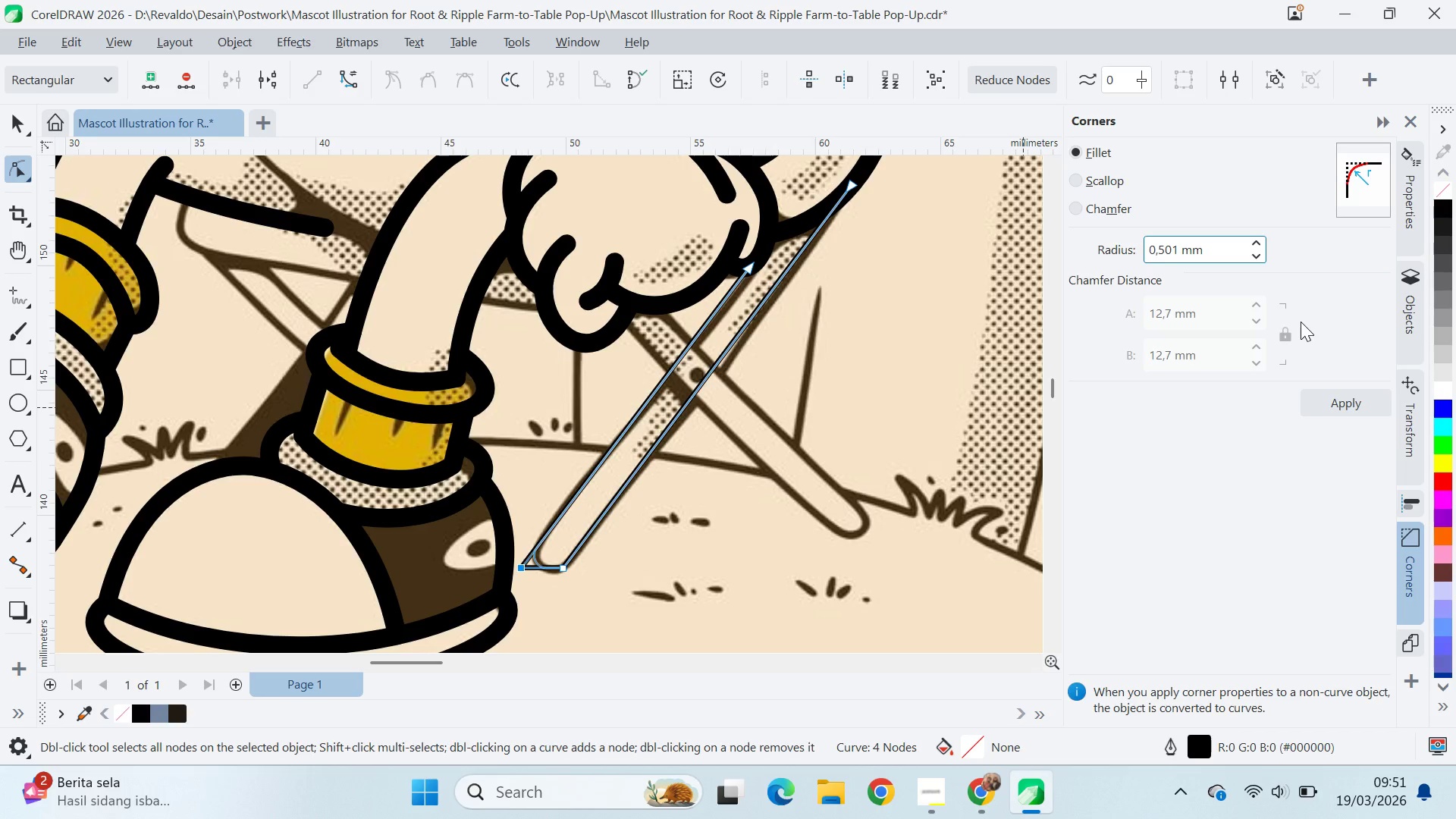 
left_click([1358, 406])
 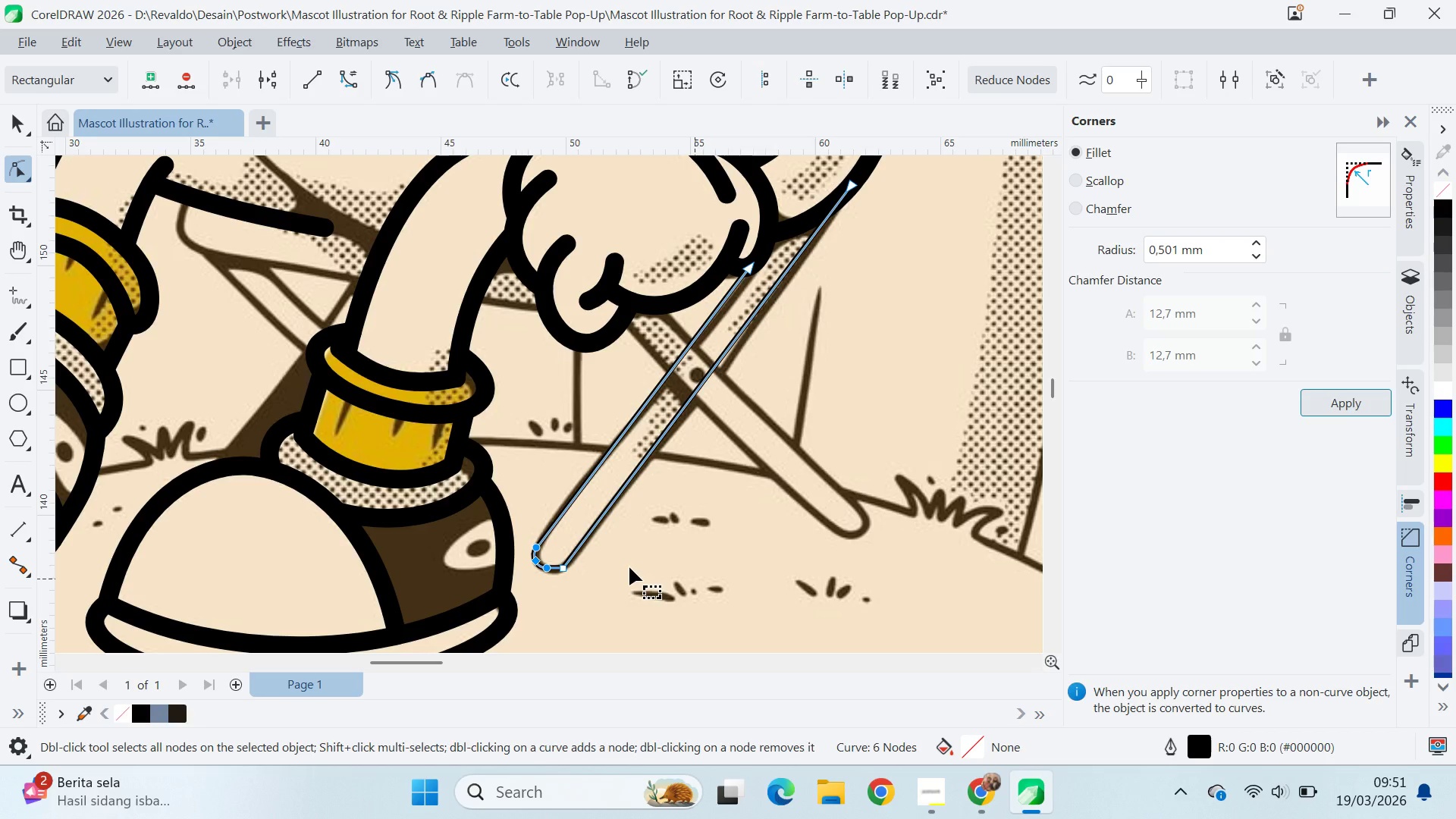 
left_click([622, 567])
 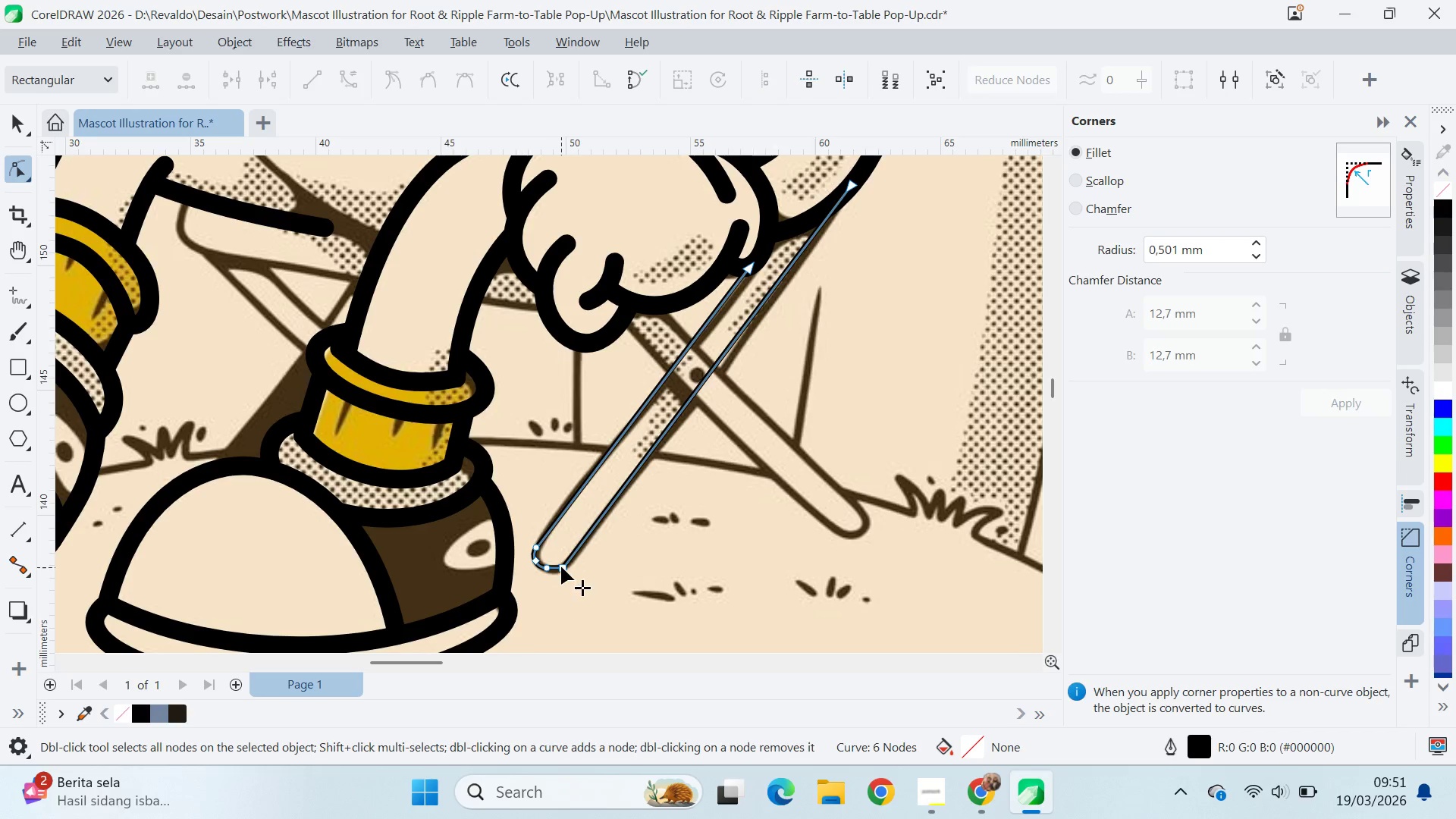 
left_click([561, 566])
 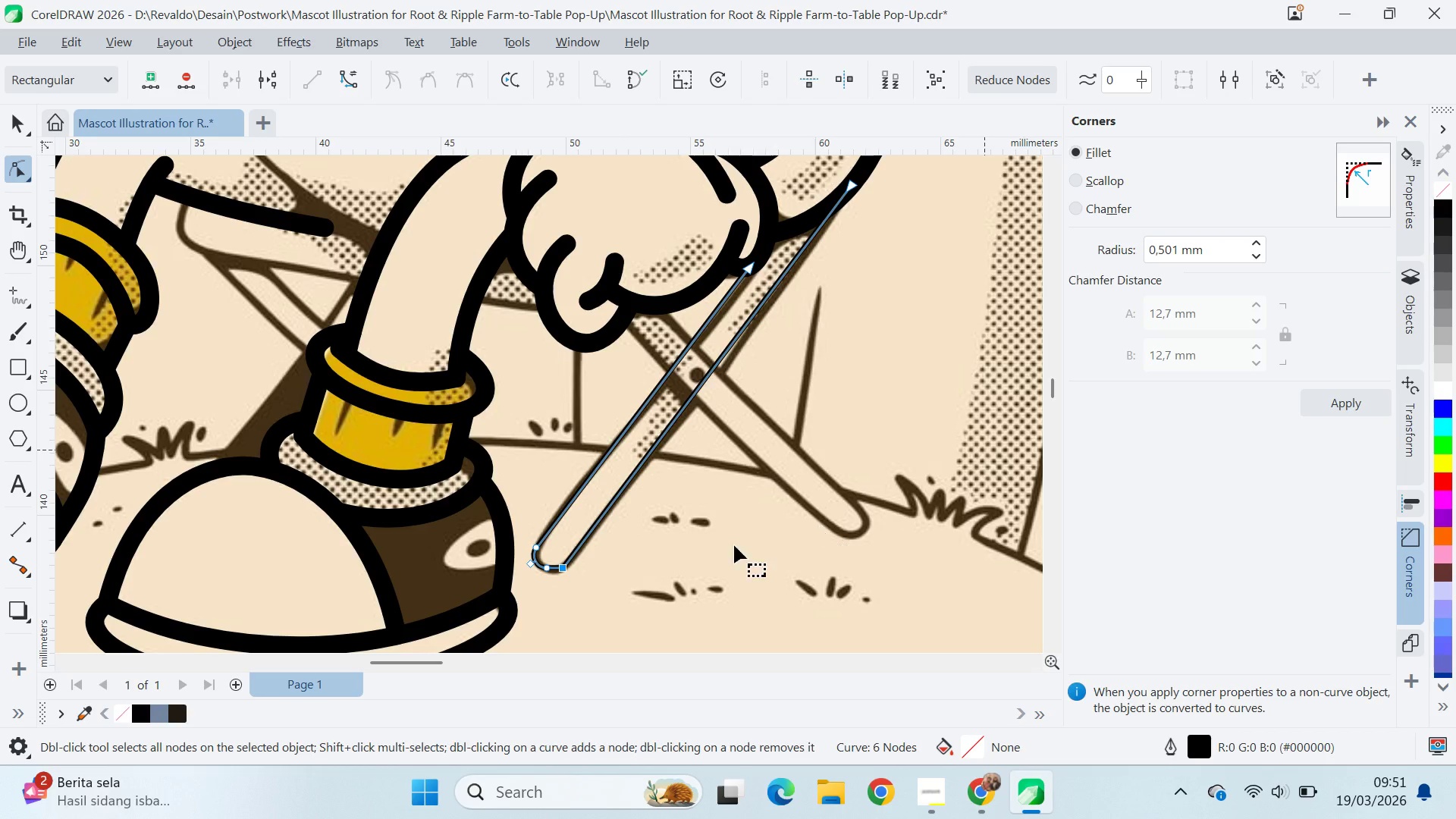 
scroll: coordinate [447, 554], scroll_direction: up, amount: 9.0
 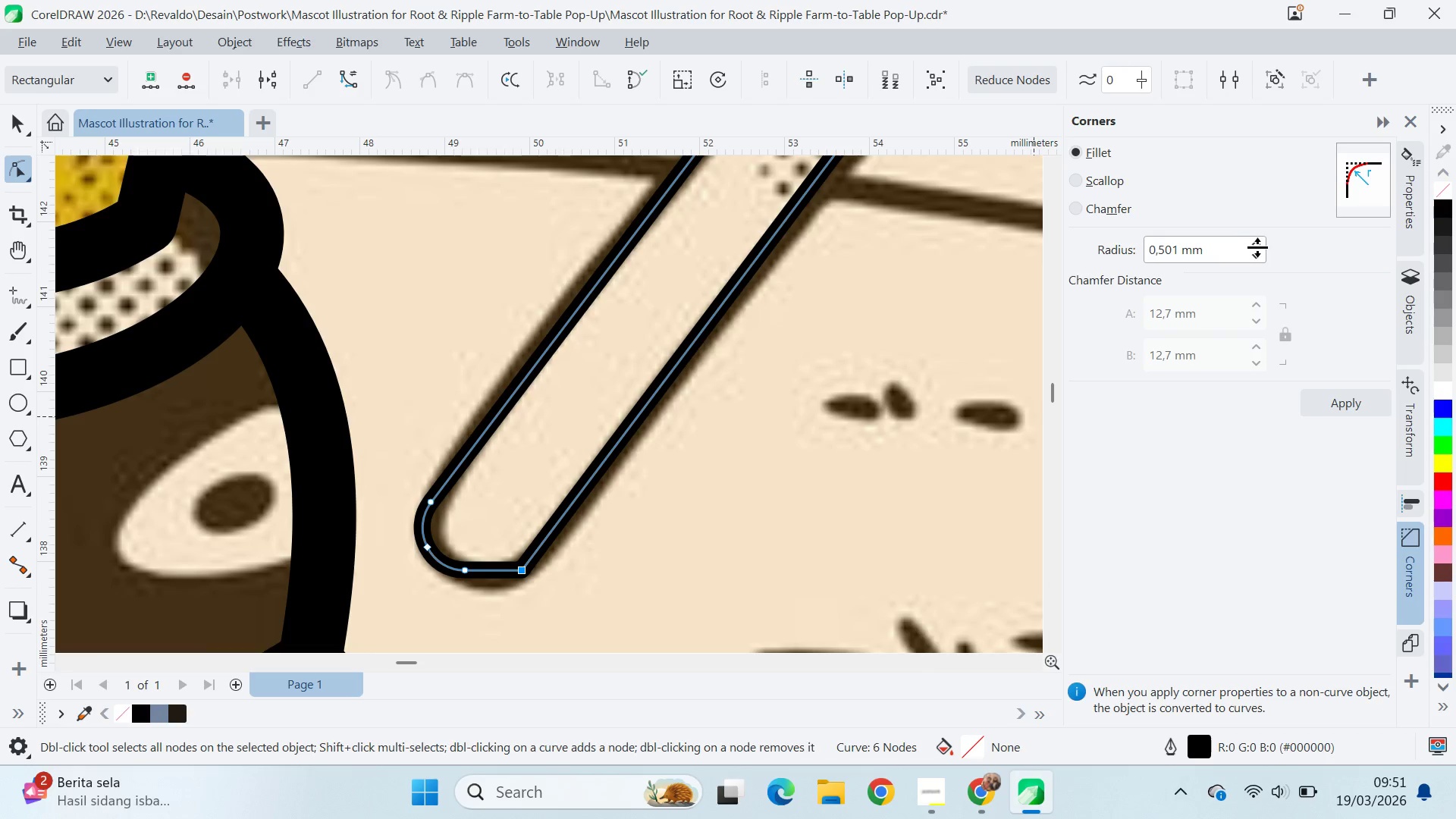 
left_click_drag(start_coordinate=[1257, 250], to_coordinate=[1263, 249])
 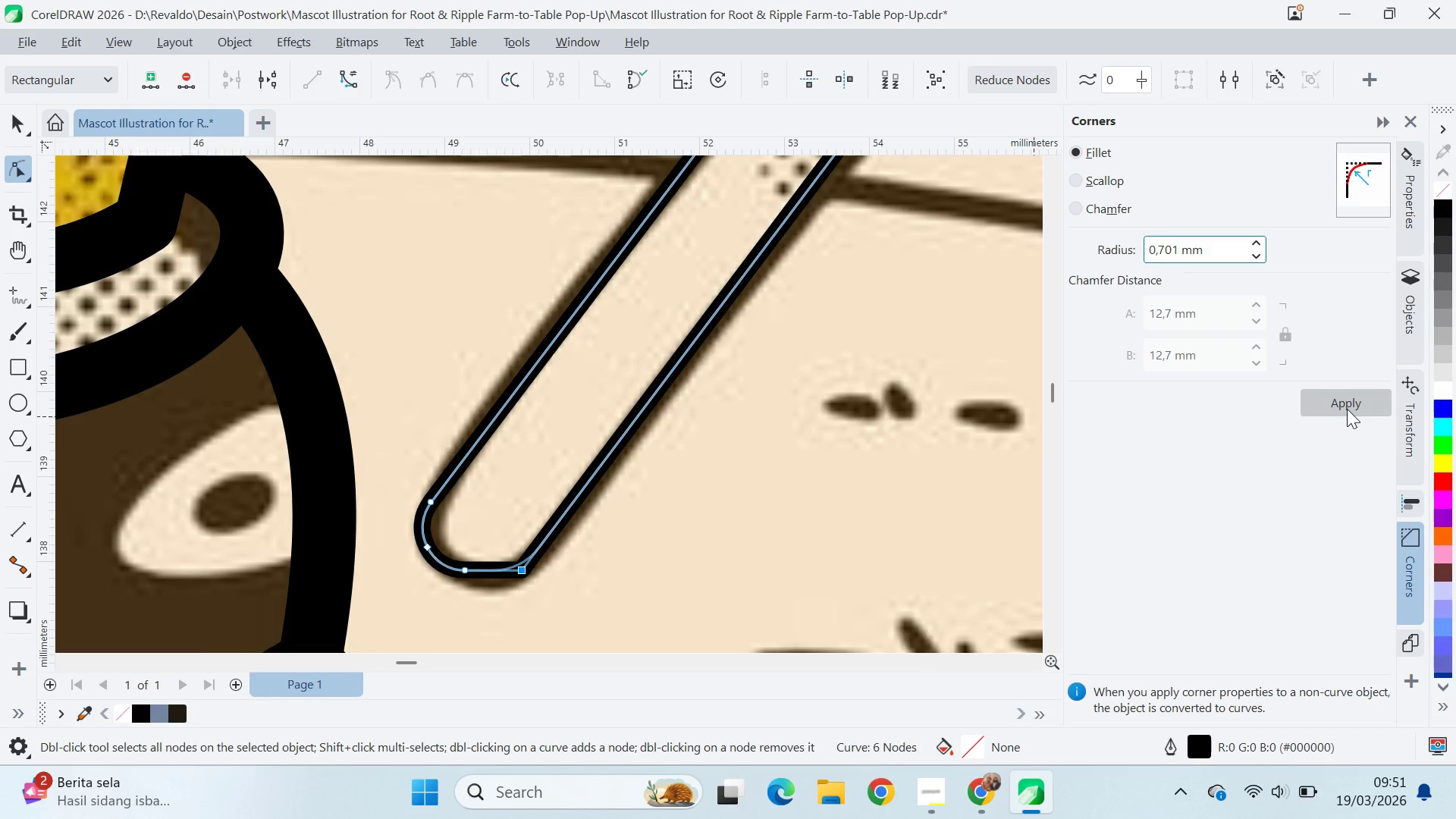 
left_click([1349, 413])
 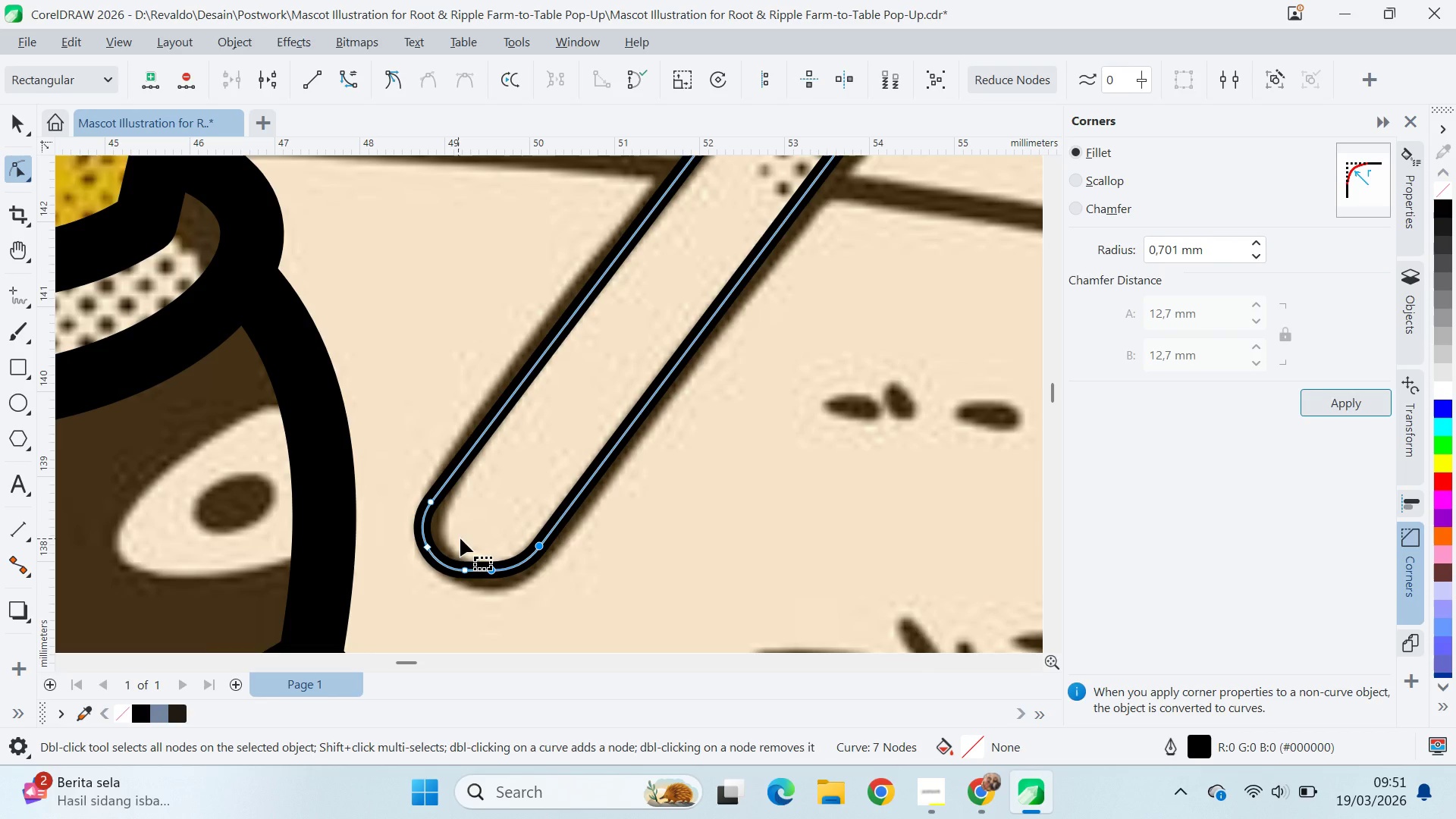 
key(V)
 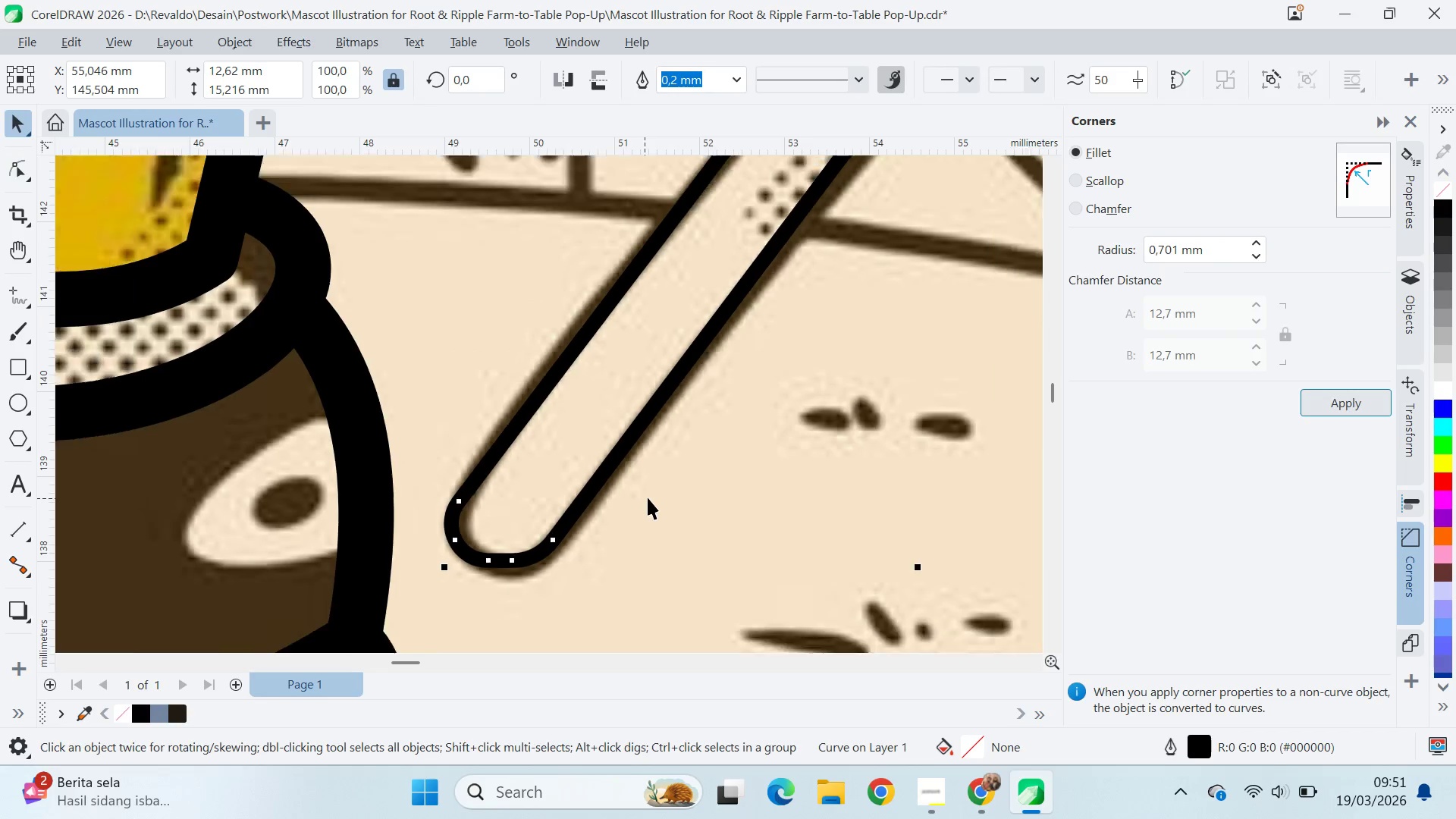 
key(Q)
 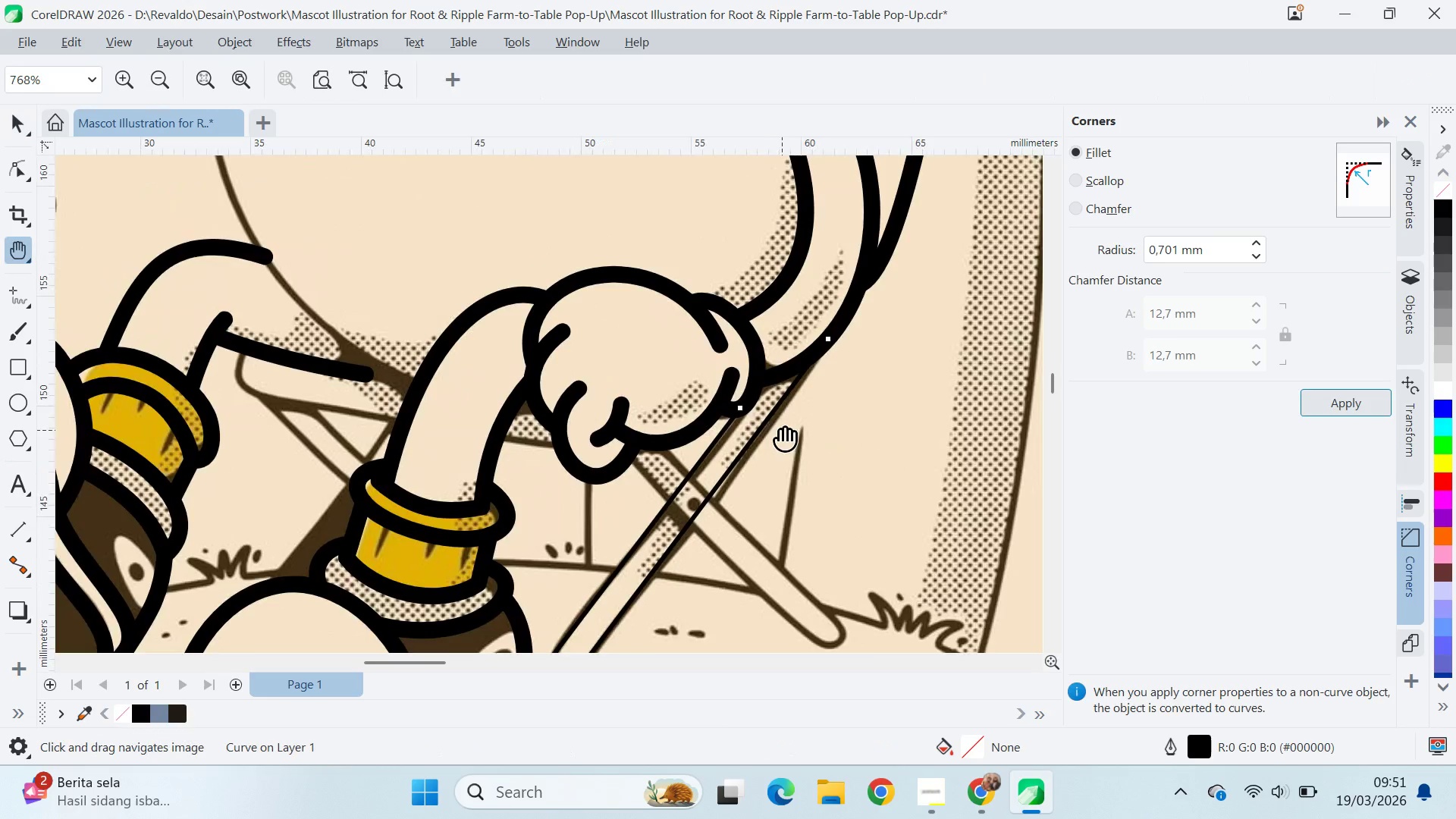 
scroll: coordinate [651, 498], scroll_direction: down, amount: 10.0
 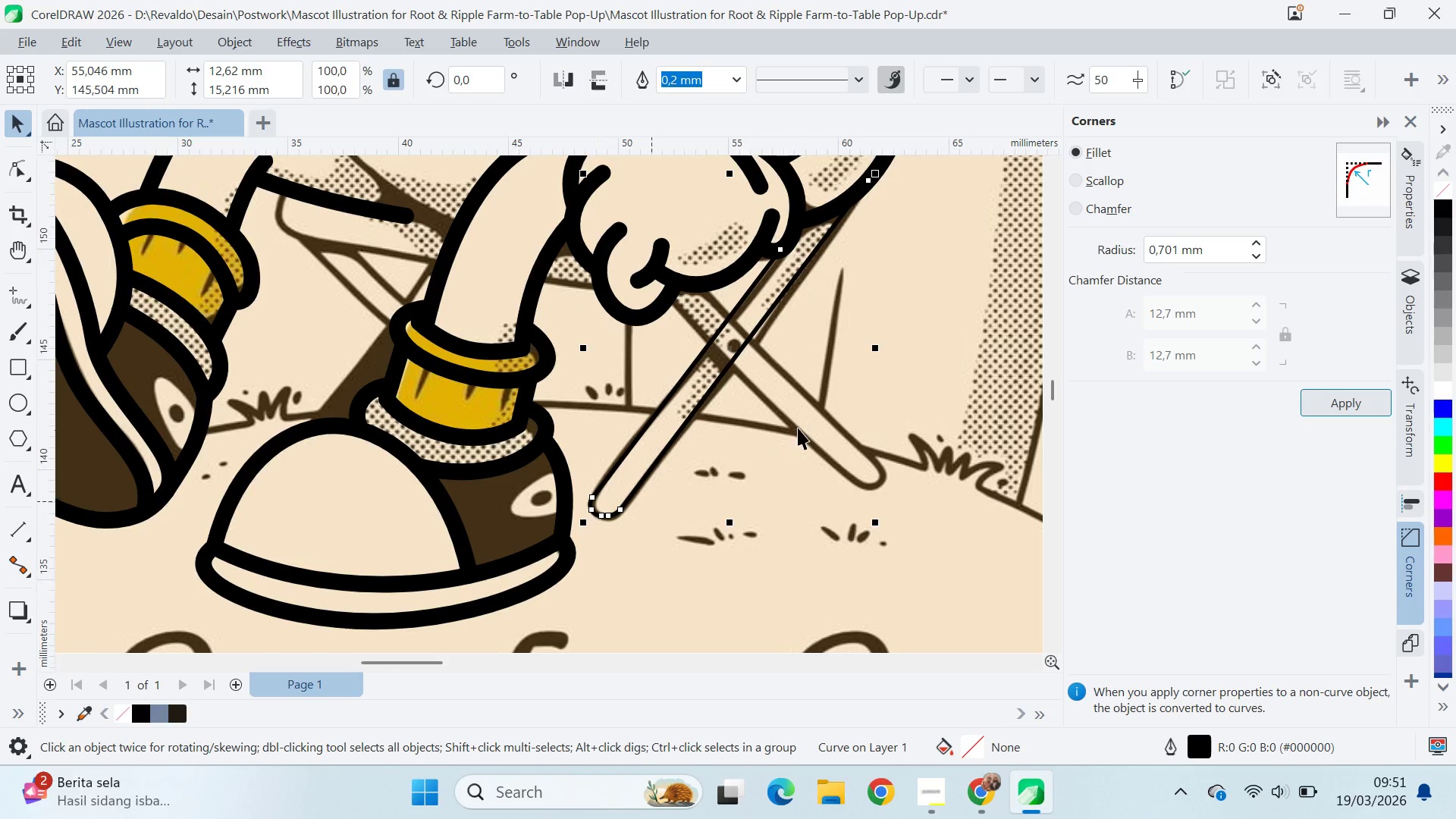 
left_click_drag(start_coordinate=[792, 425], to_coordinate=[562, 371])
 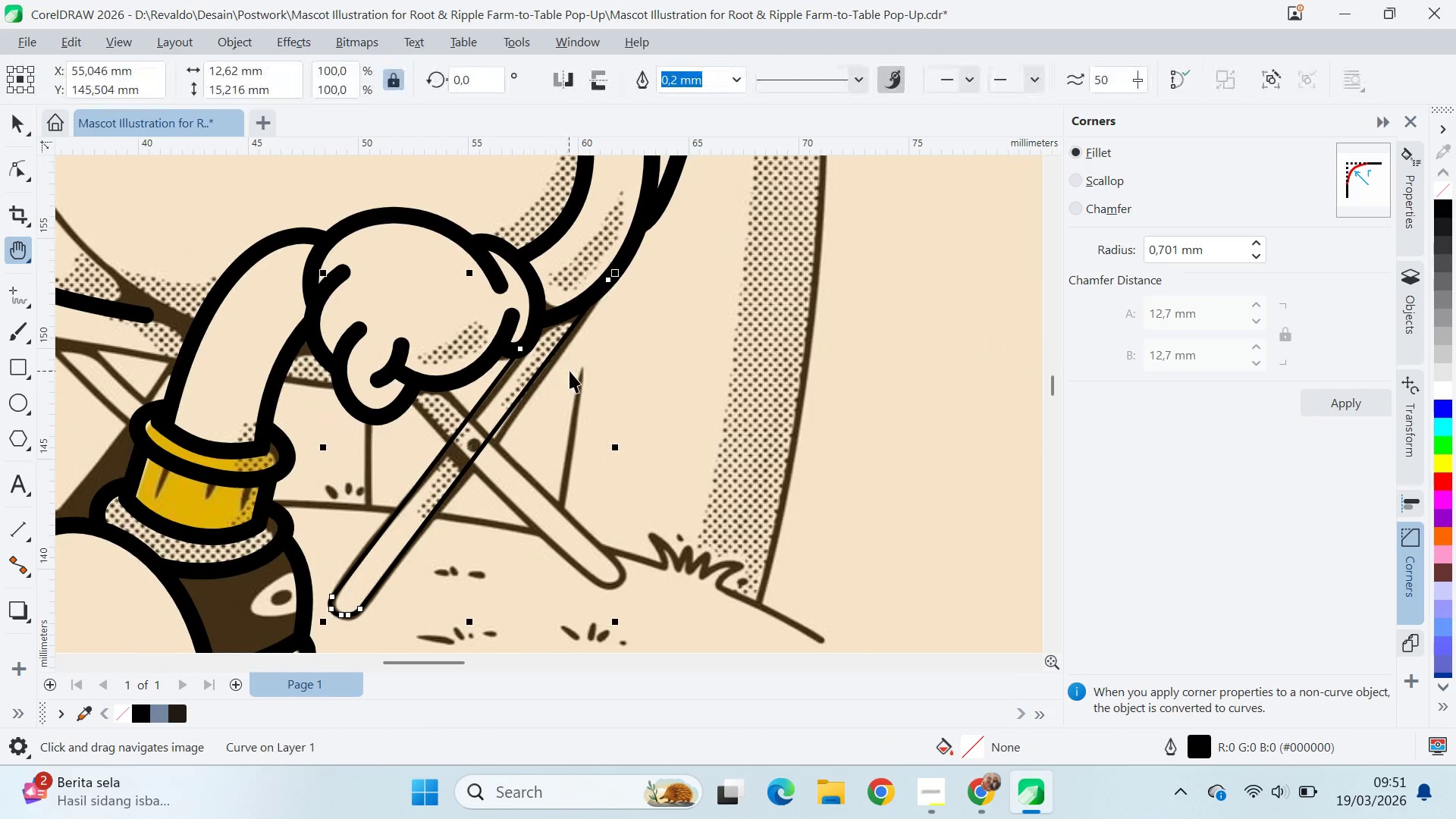 
key(V)
 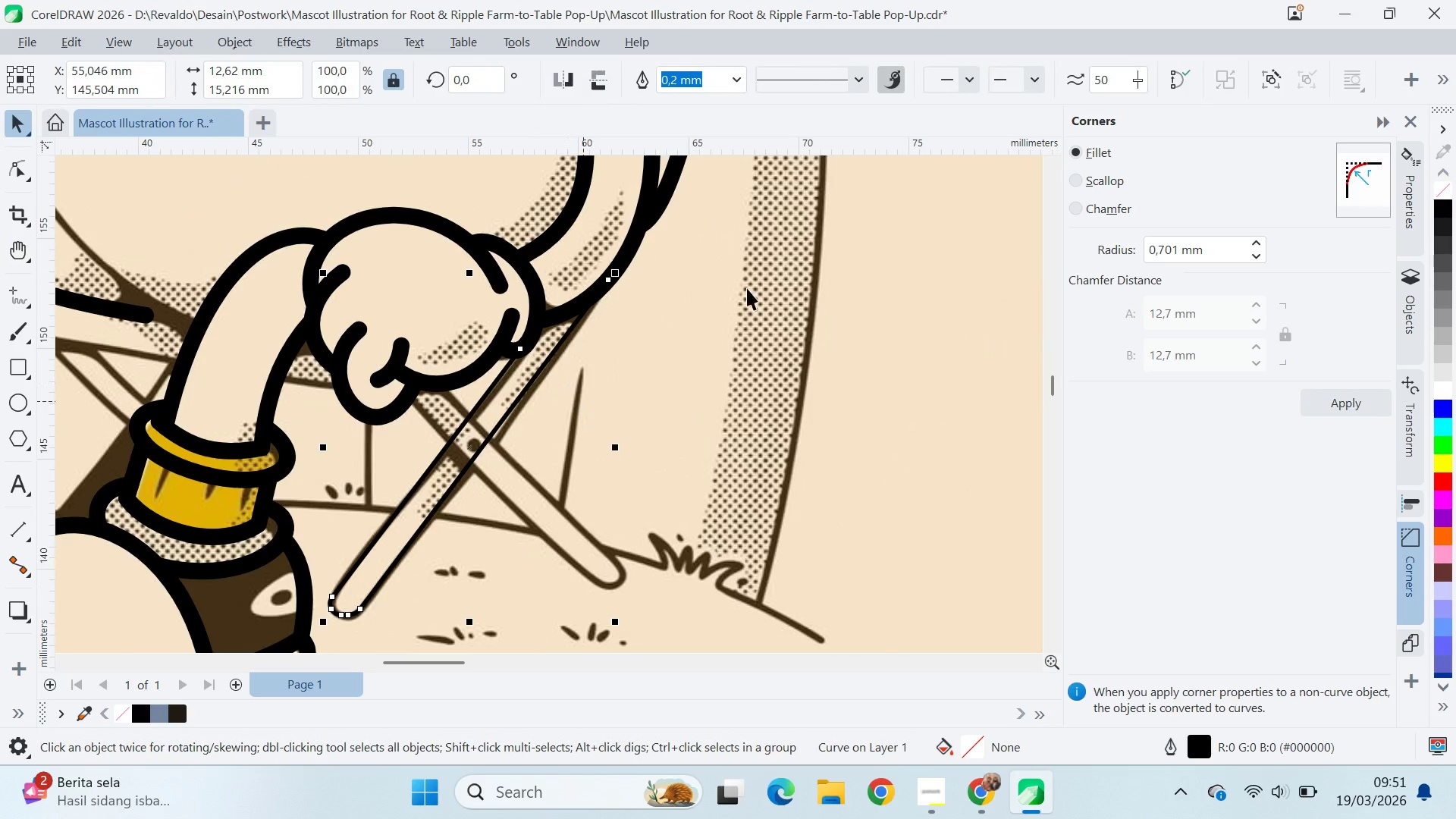 
left_click([739, 89])
 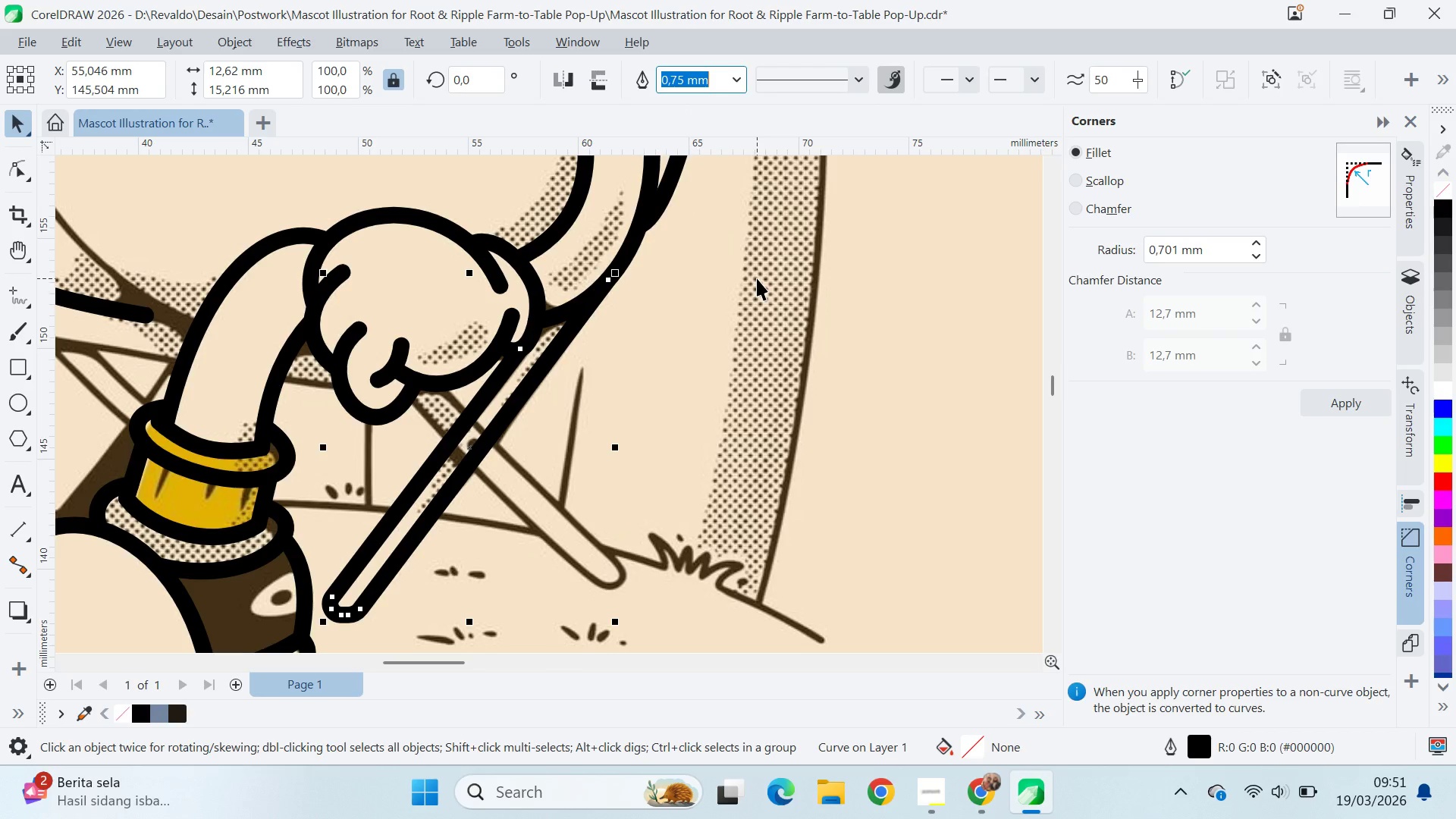 
key(Control+Z)
 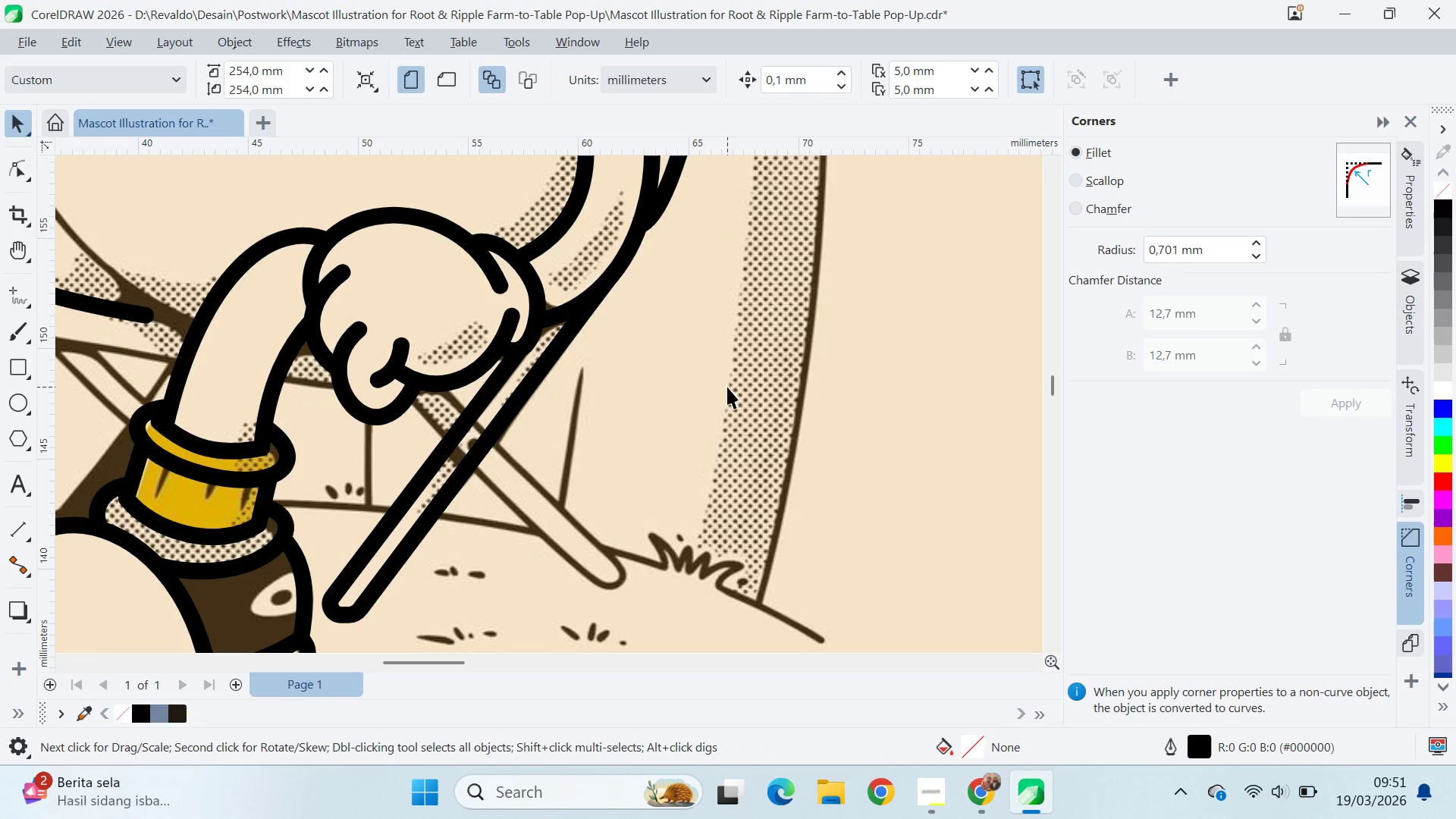 
key(Q)
 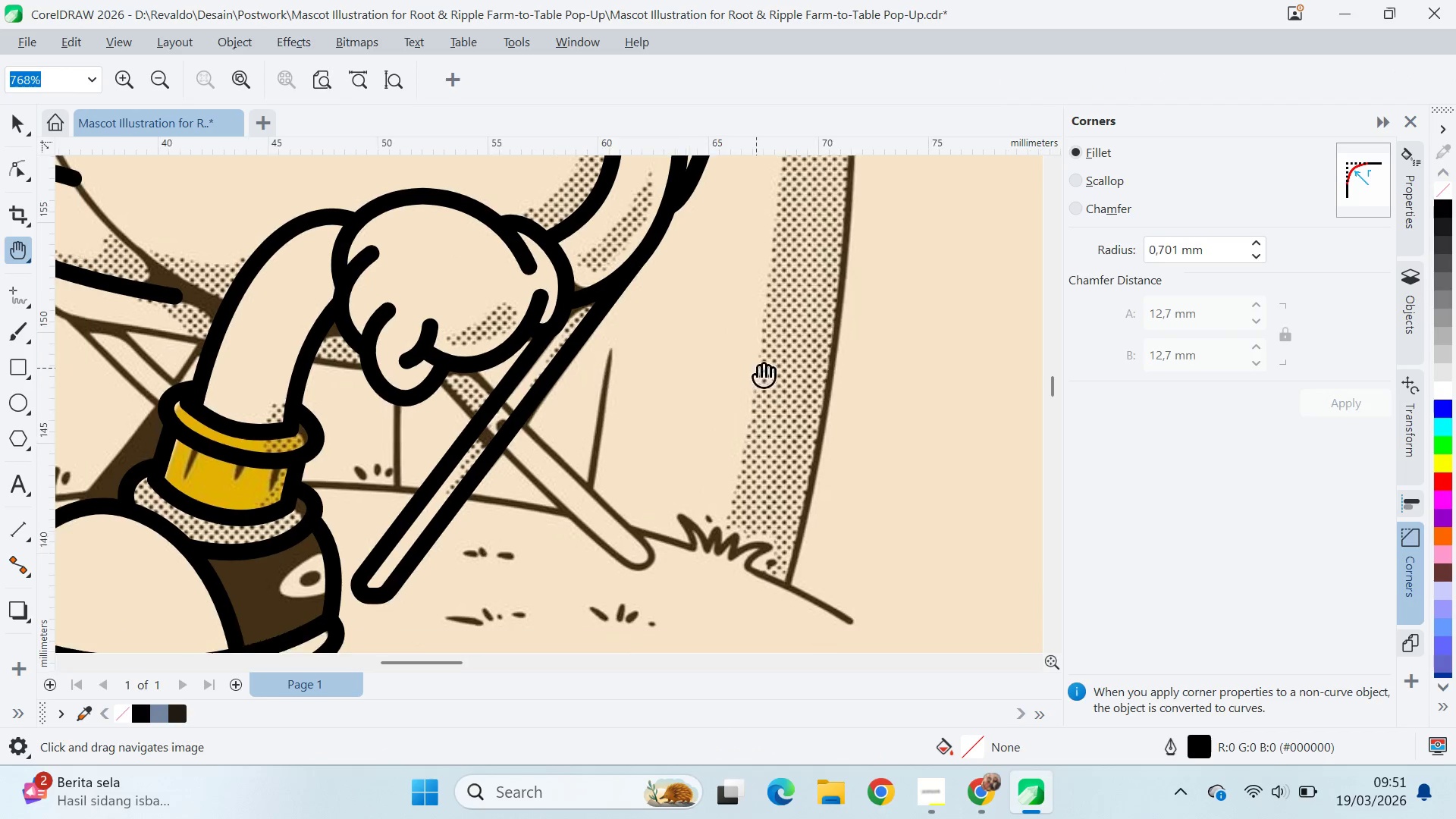 
left_click_drag(start_coordinate=[727, 387], to_coordinate=[773, 366])
 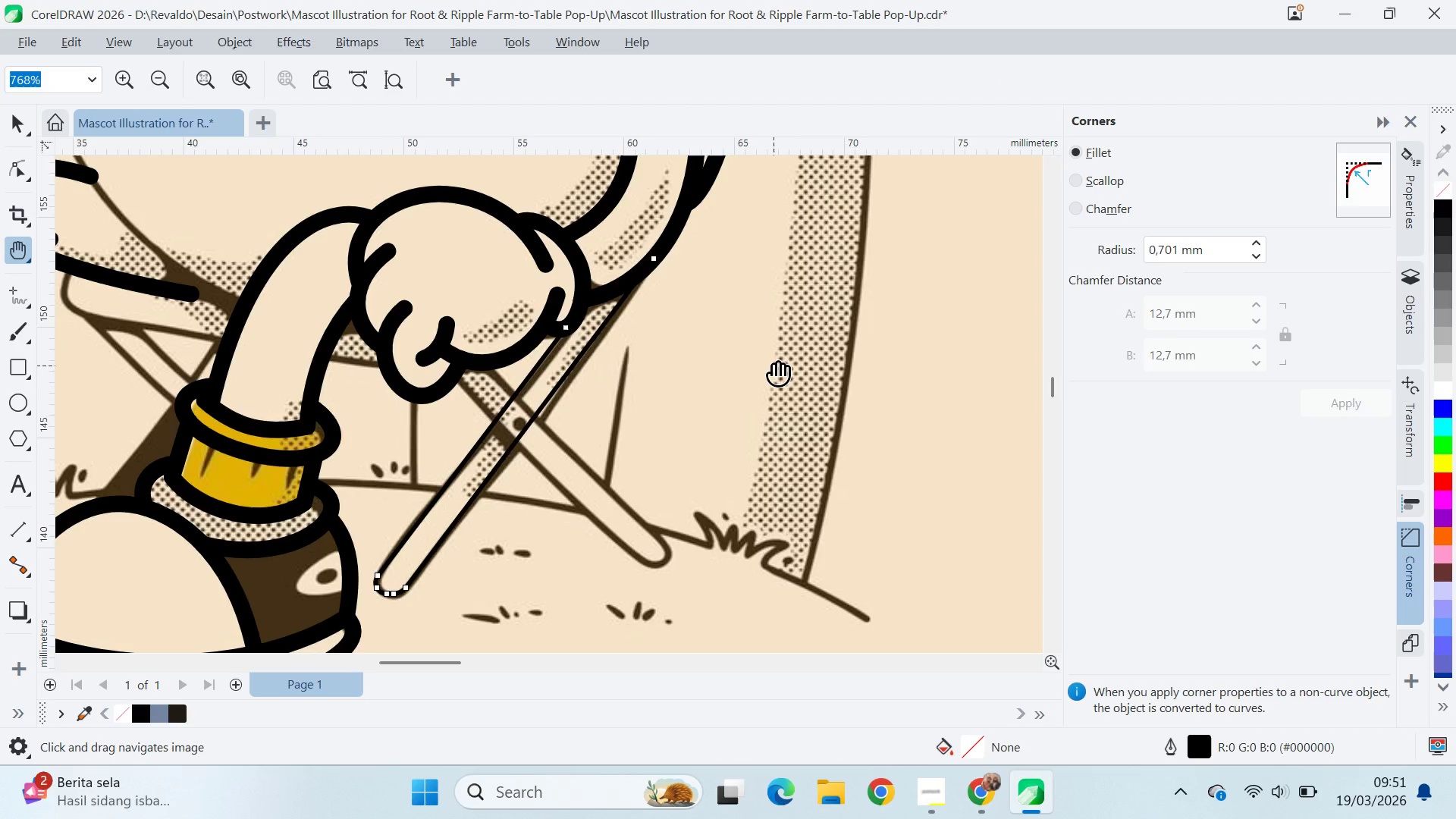 
key(Control+ControlLeft)
 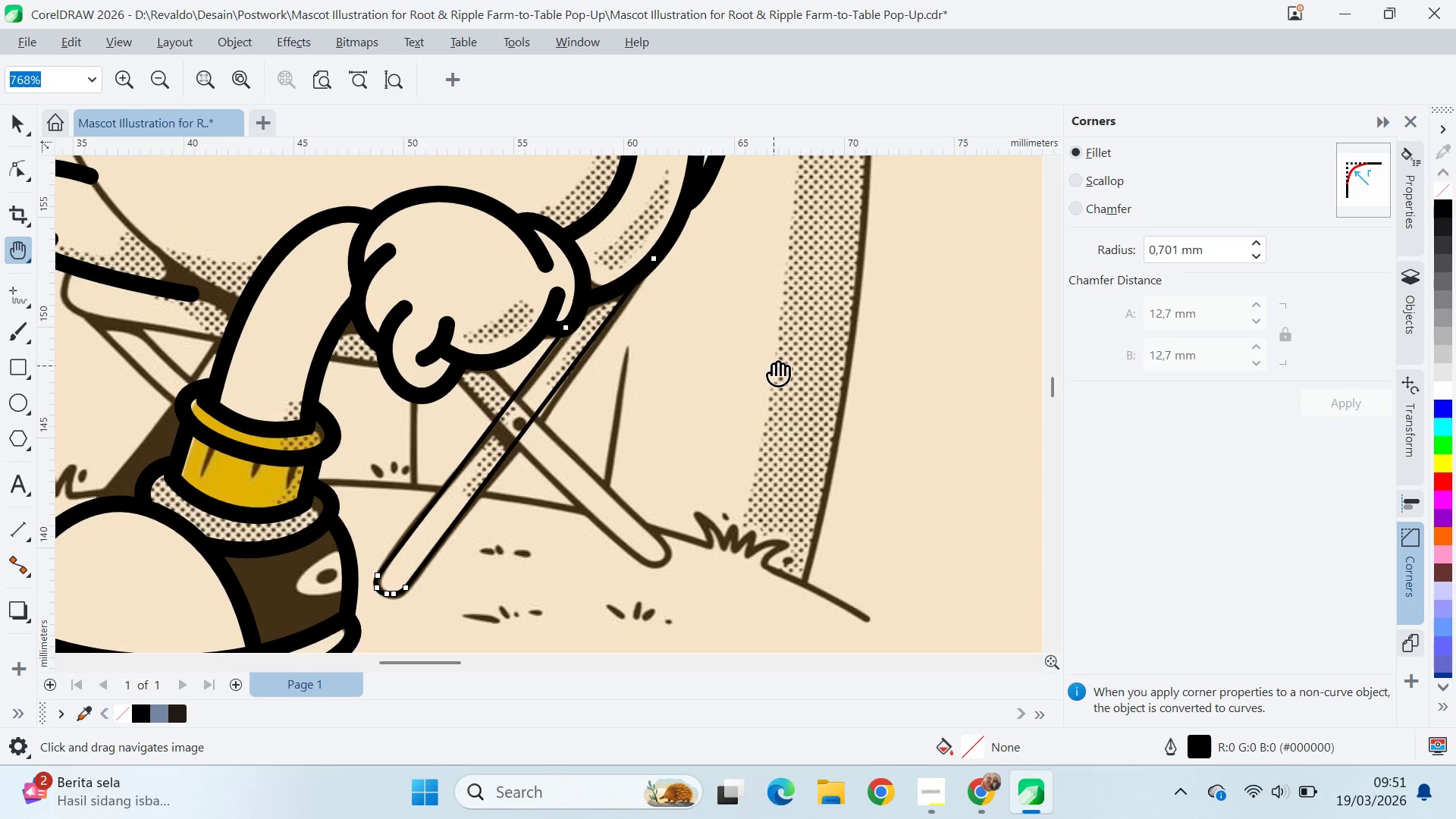 
key(Control+Z)
 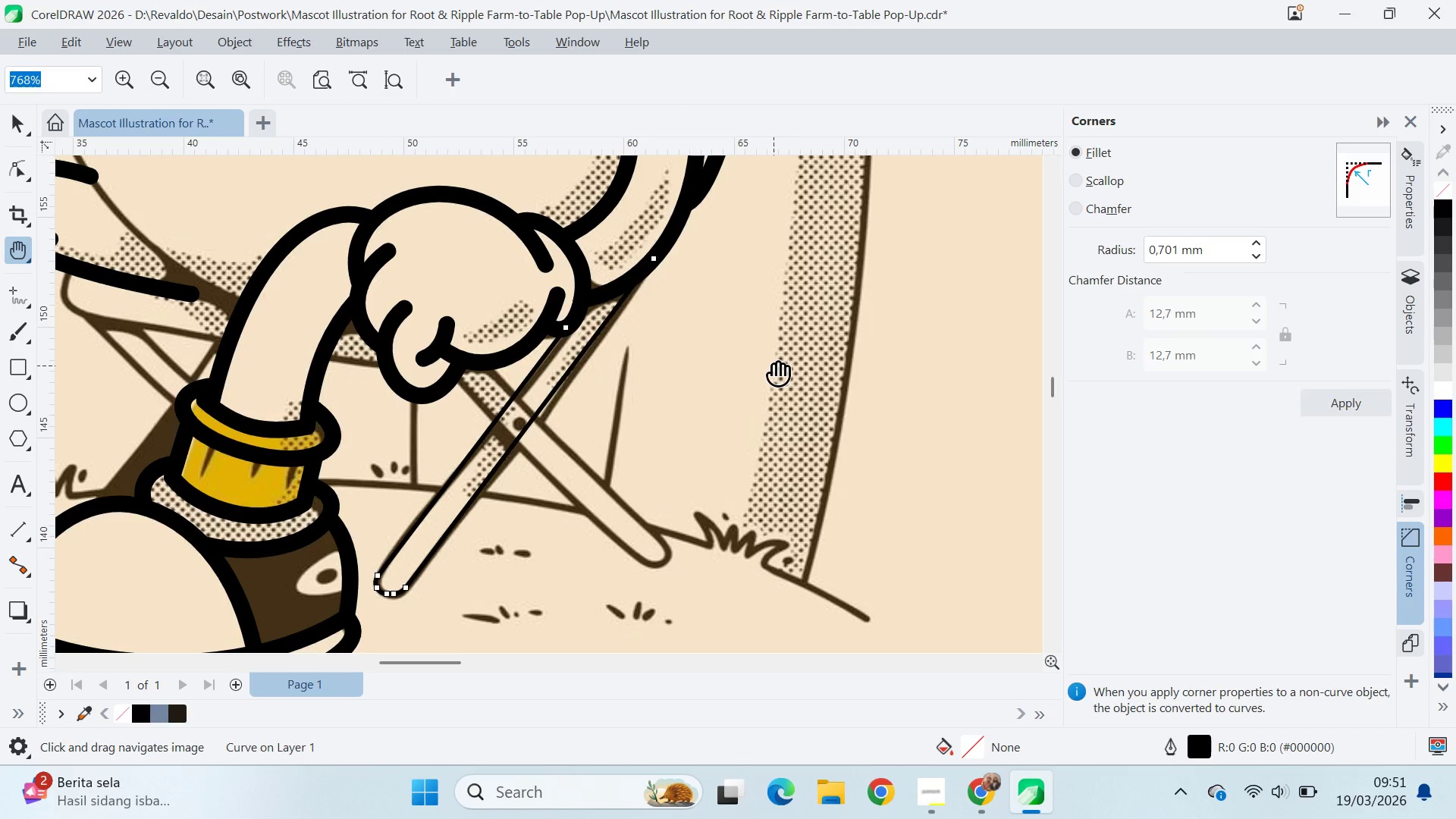 
key(Control+ControlLeft)
 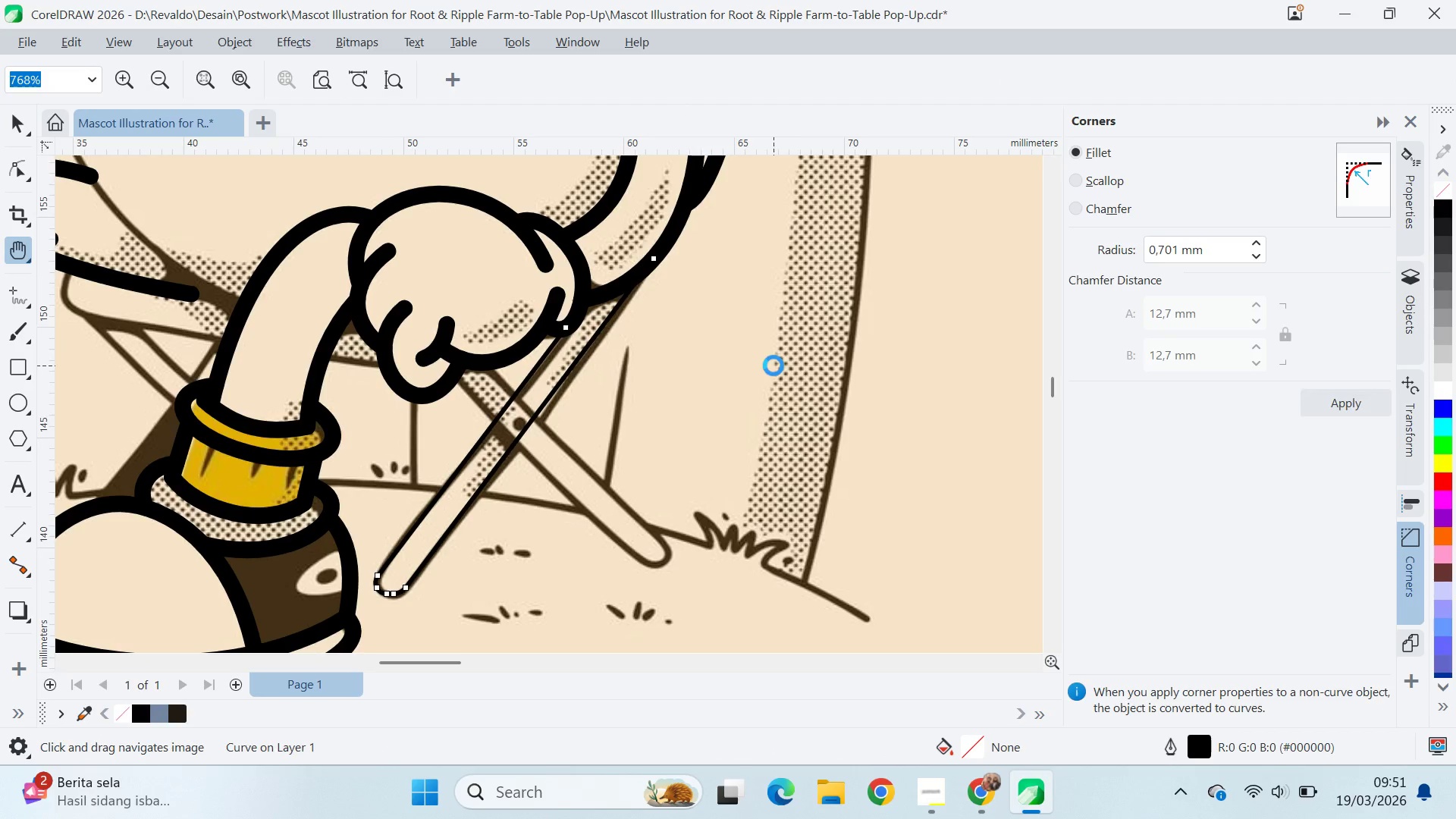 
key(Control+S)
 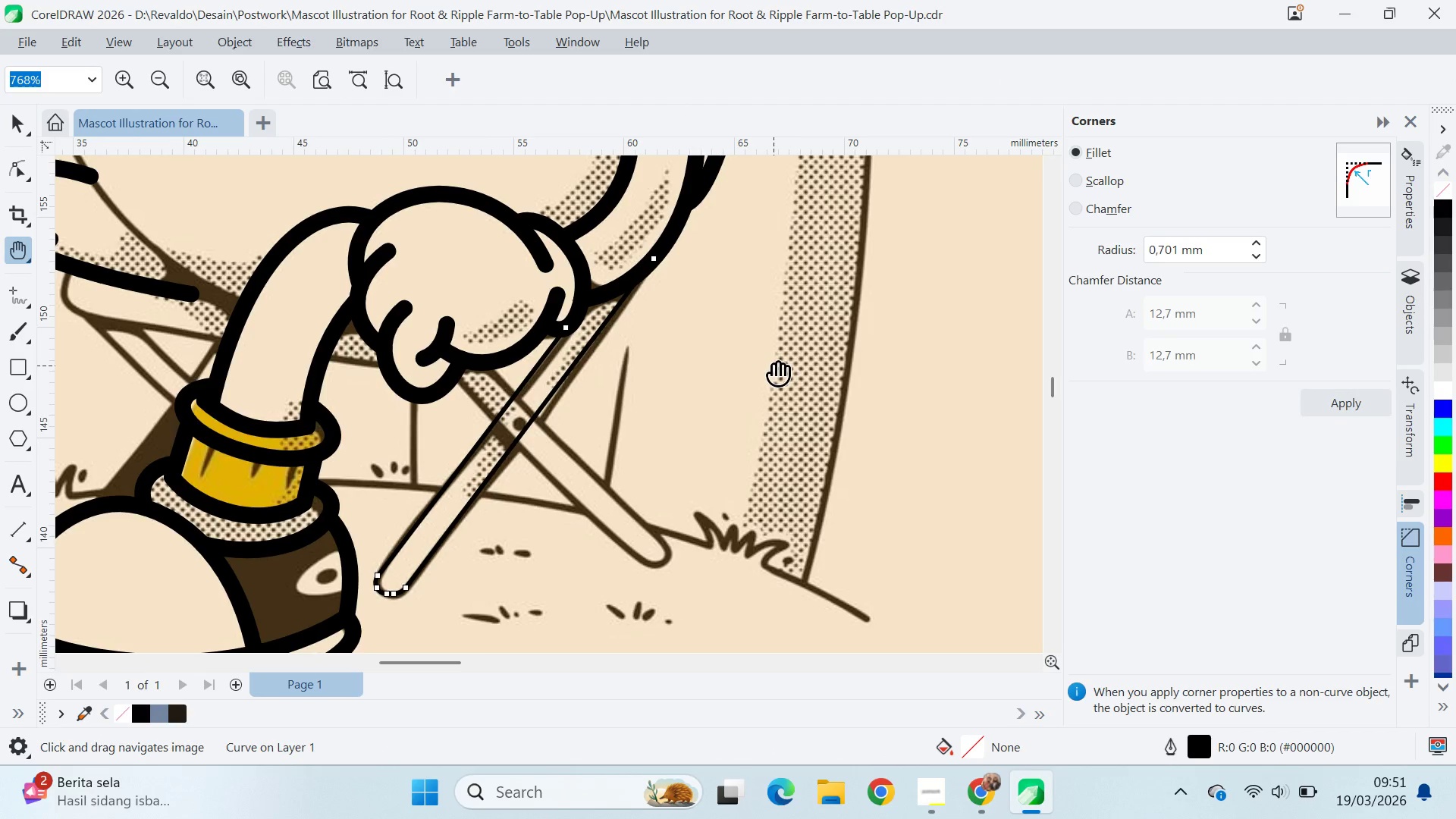 
key(V)
 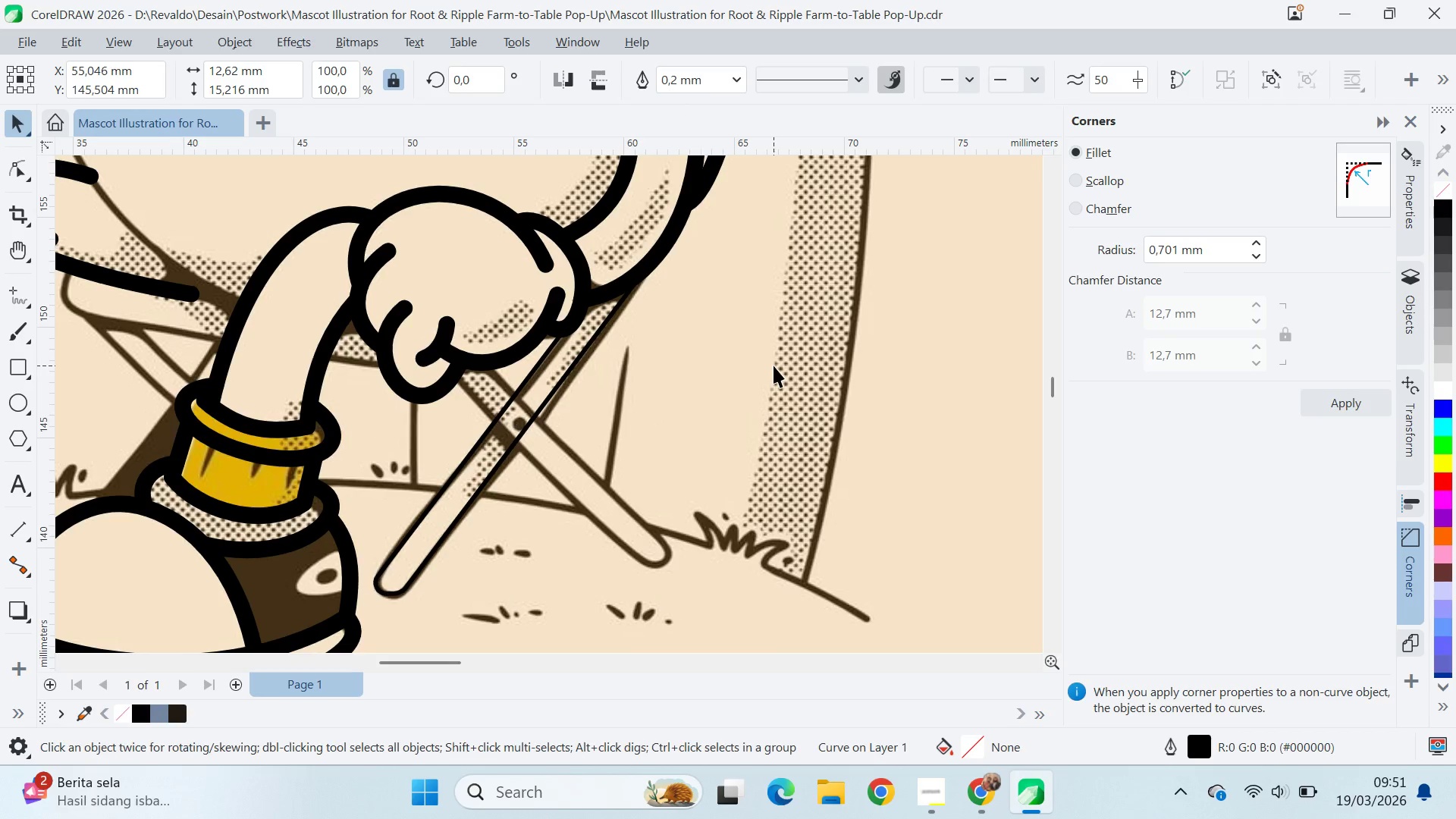 
left_click([774, 366])
 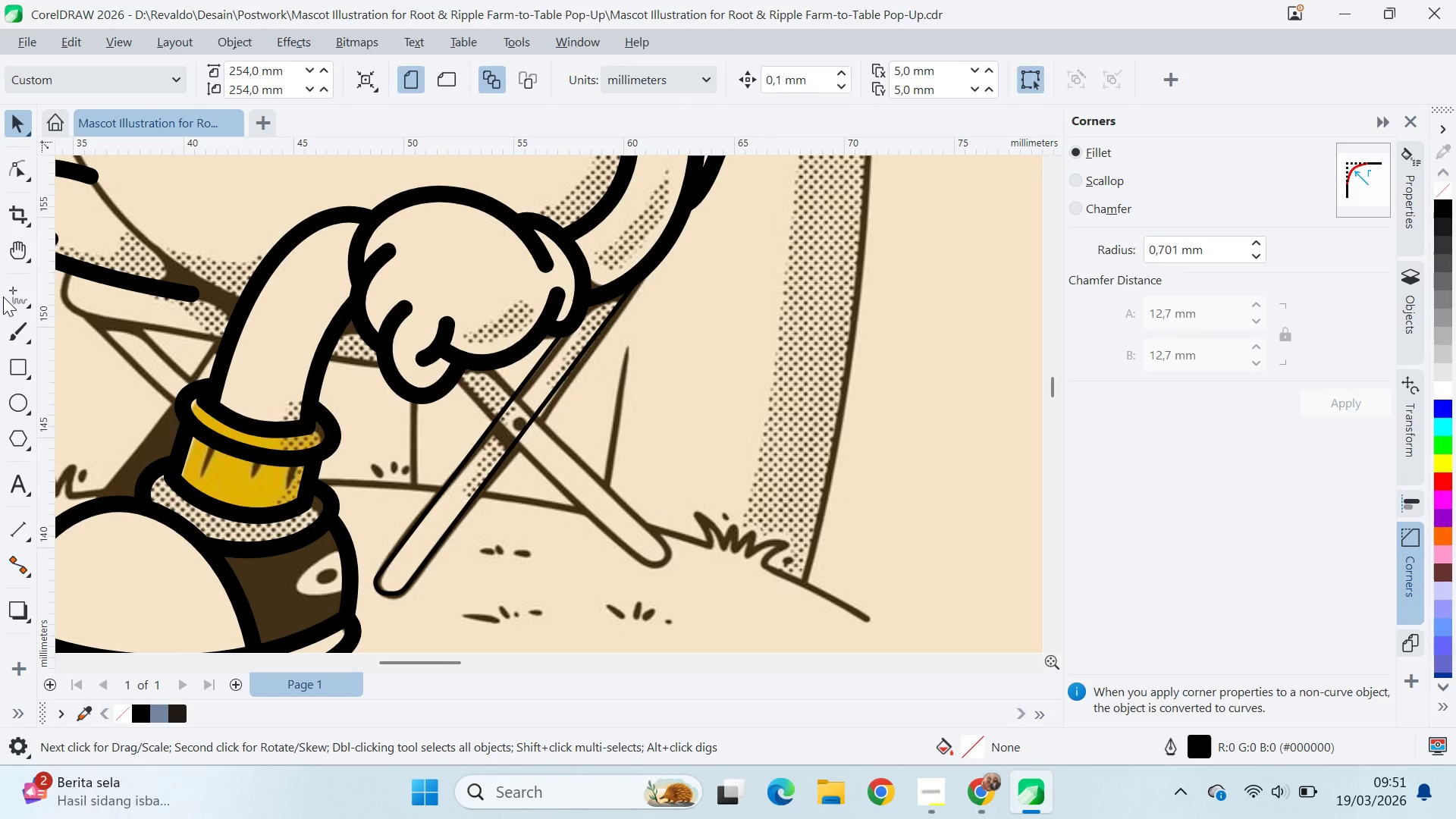 
left_click([14, 293])
 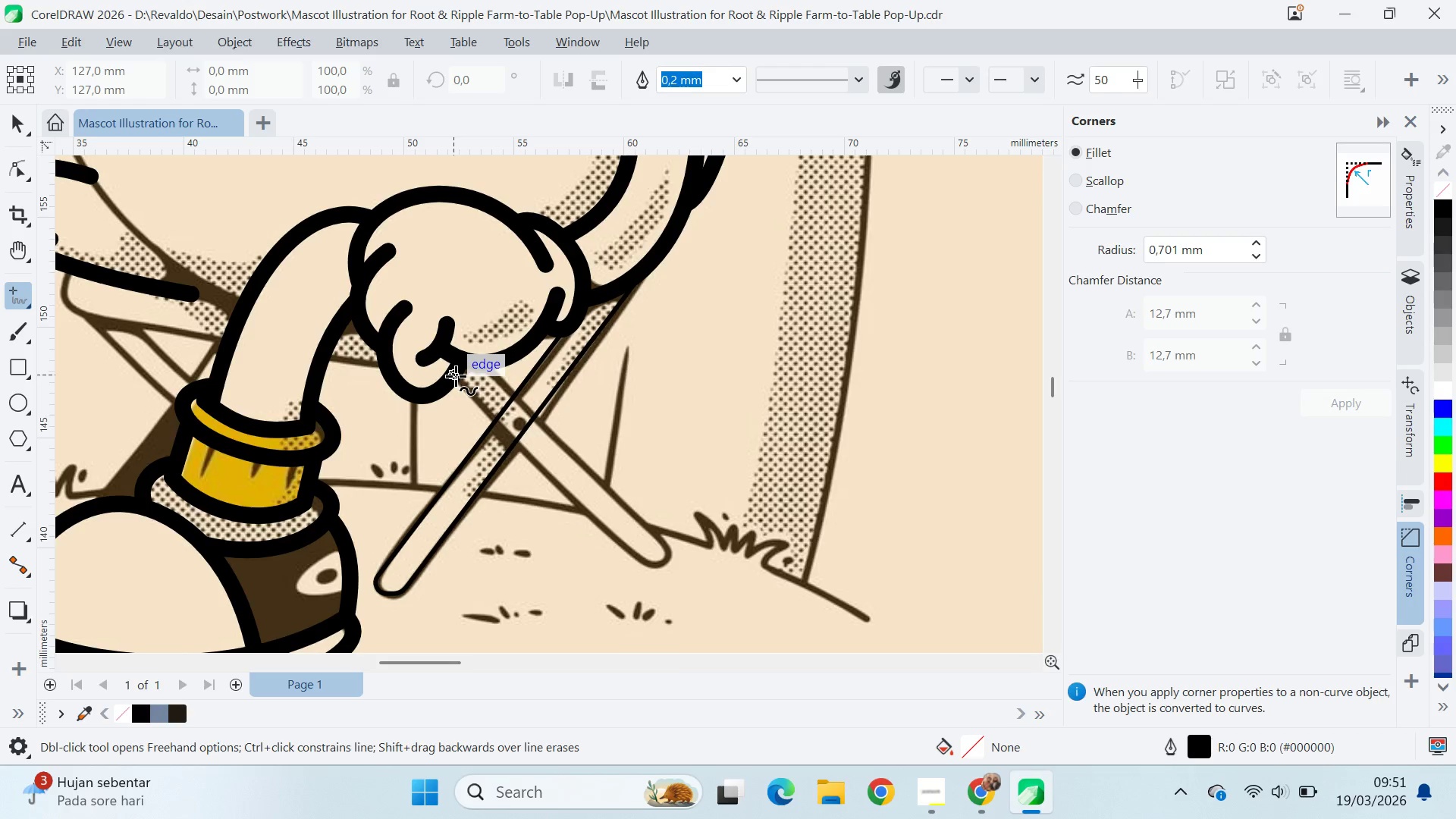 
left_click([456, 376])
 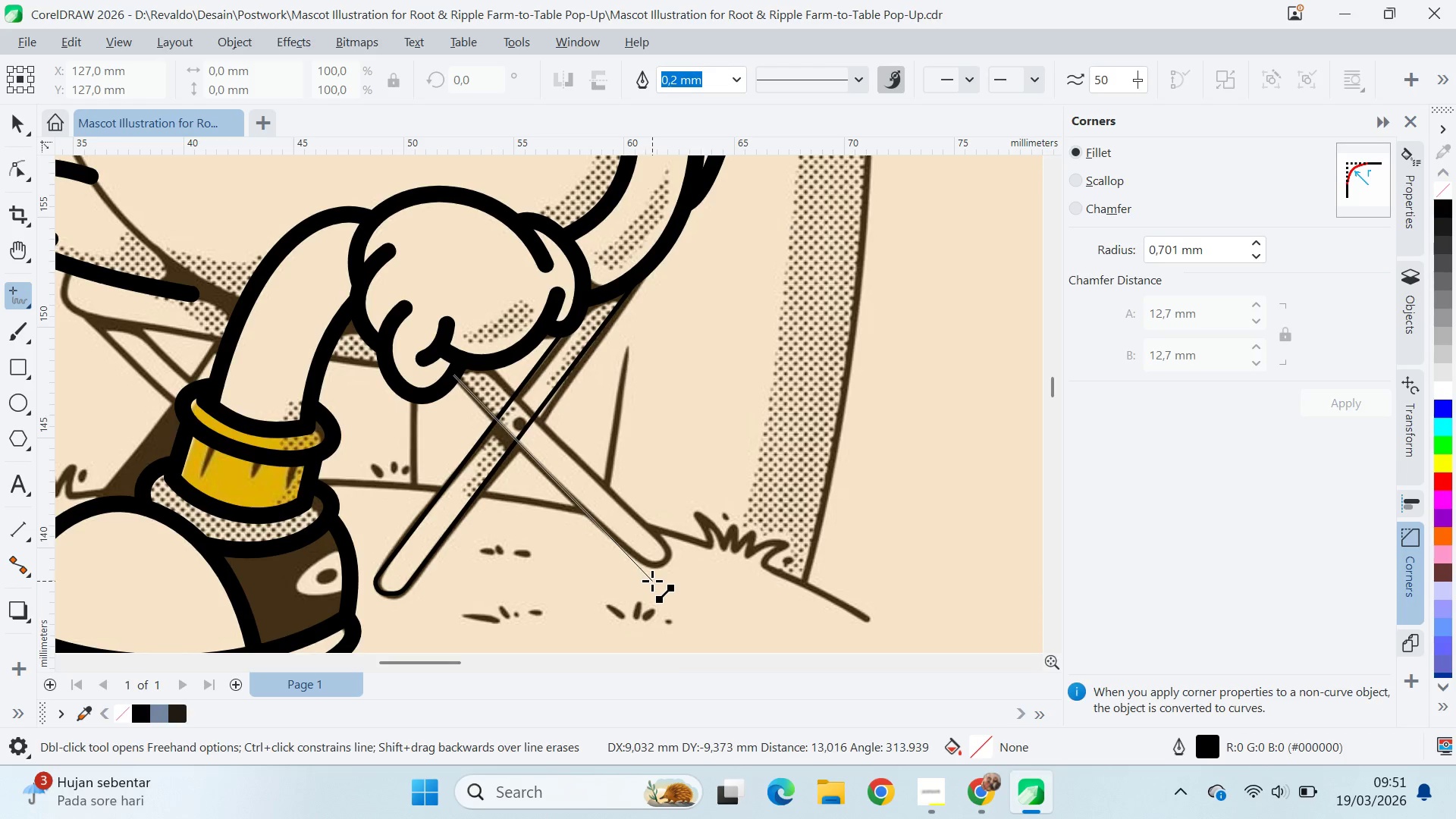 
hold_key(key=ShiftLeft, duration=1.5)
 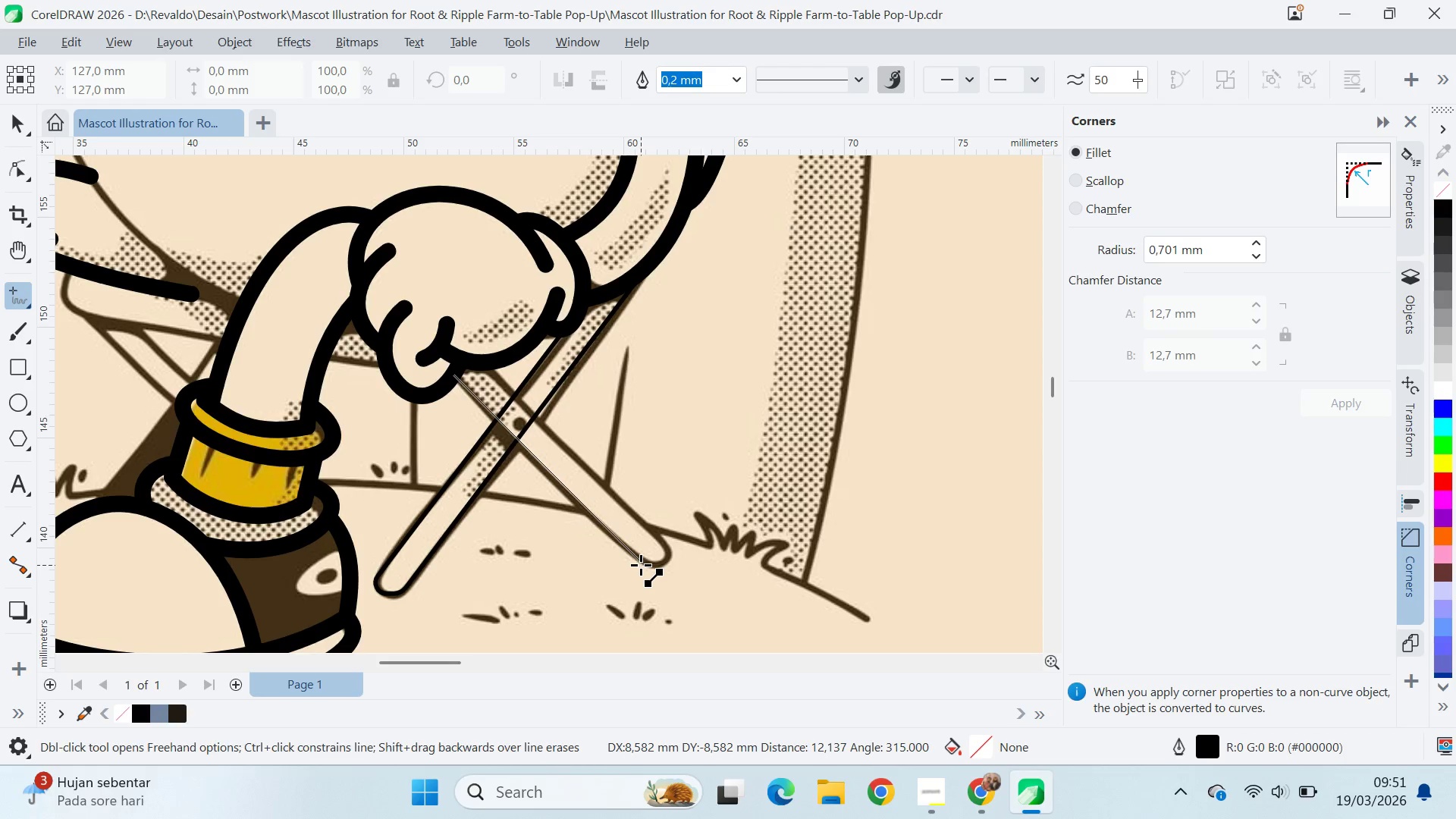 
hold_key(key=ShiftLeft, duration=1.52)
left_click([641, 565])
 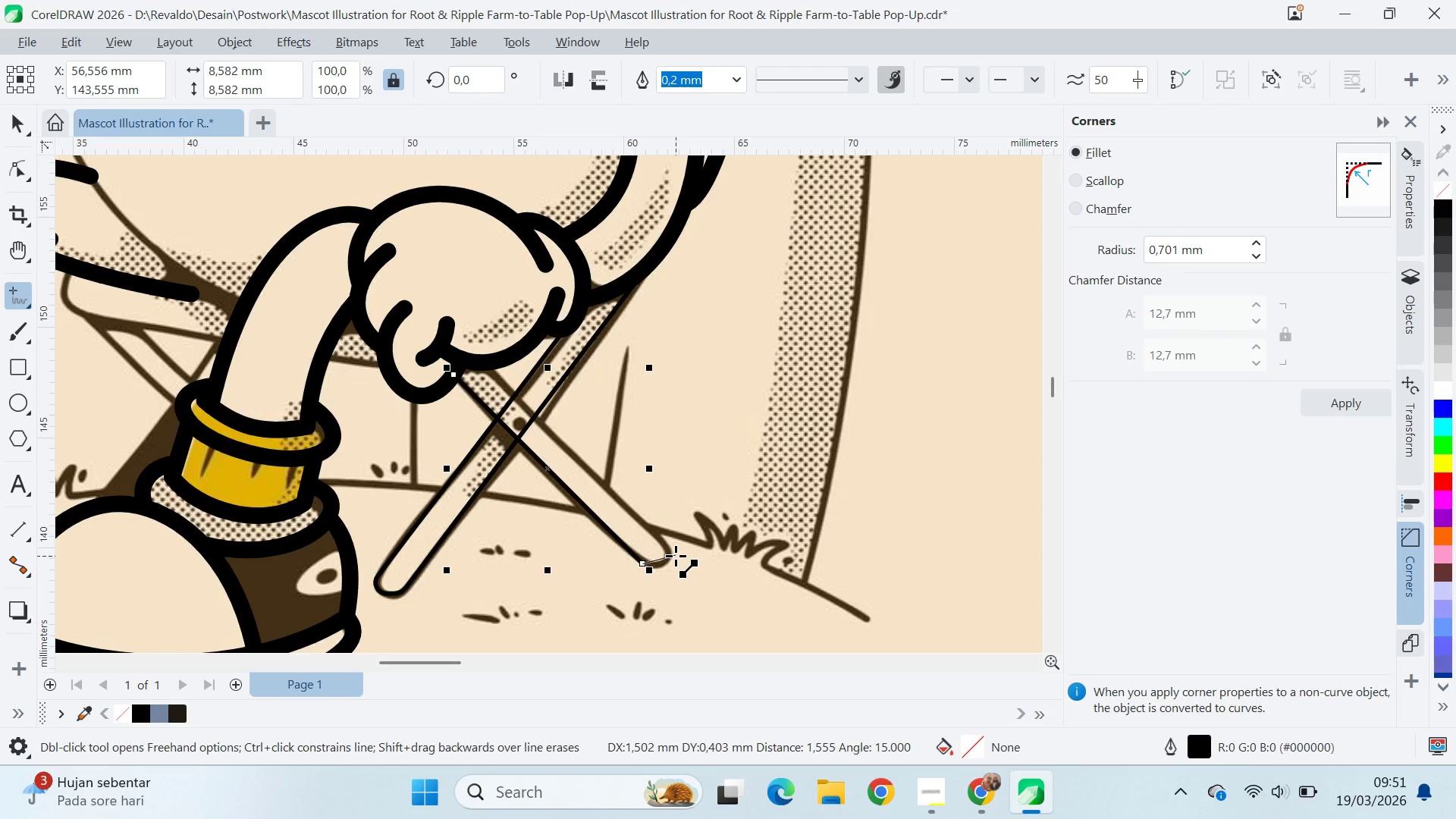 
hold_key(key=ShiftLeft, duration=1.5)
left_click([682, 562])
 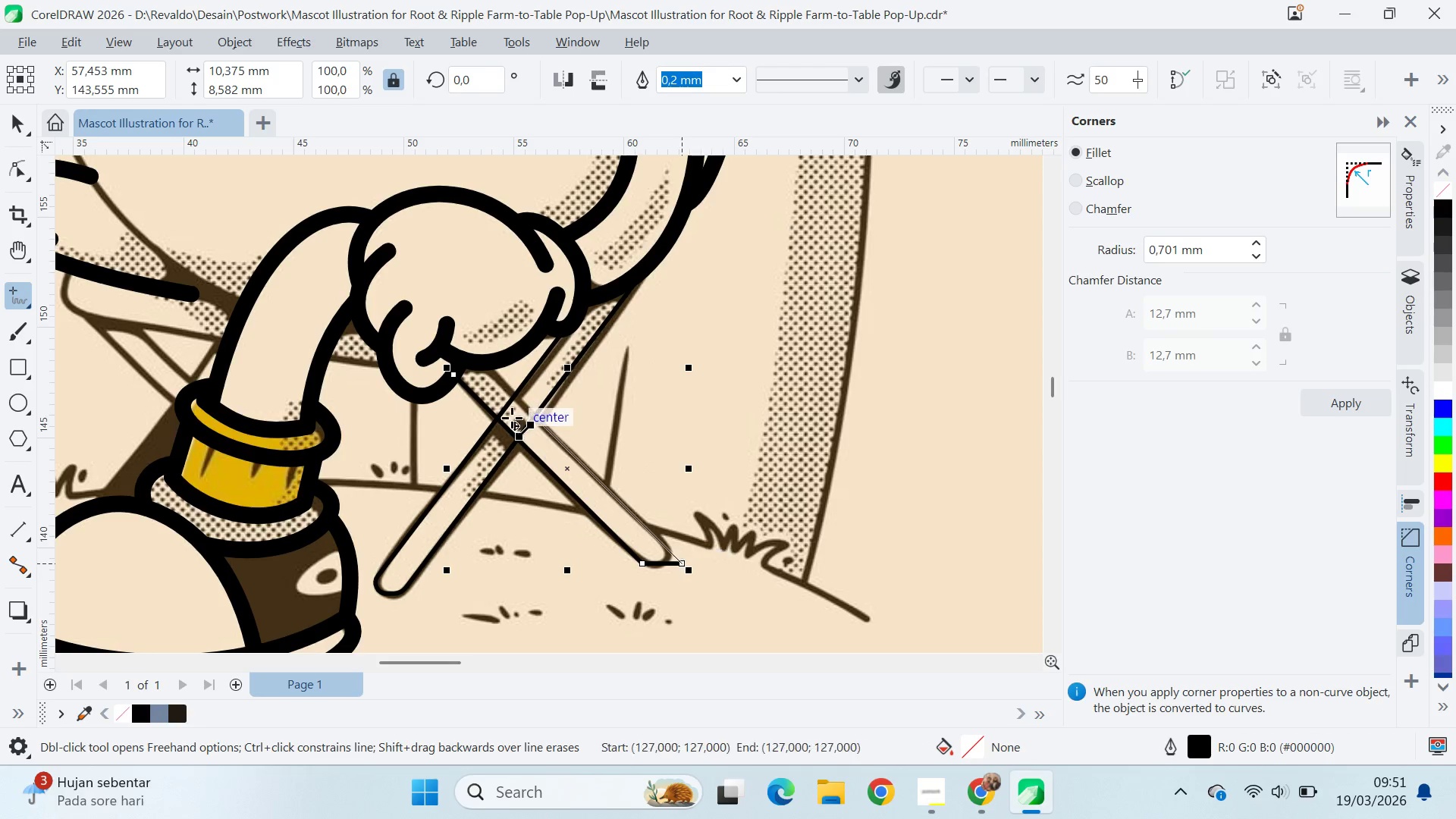 
hold_key(key=ShiftLeft, duration=0.52)
 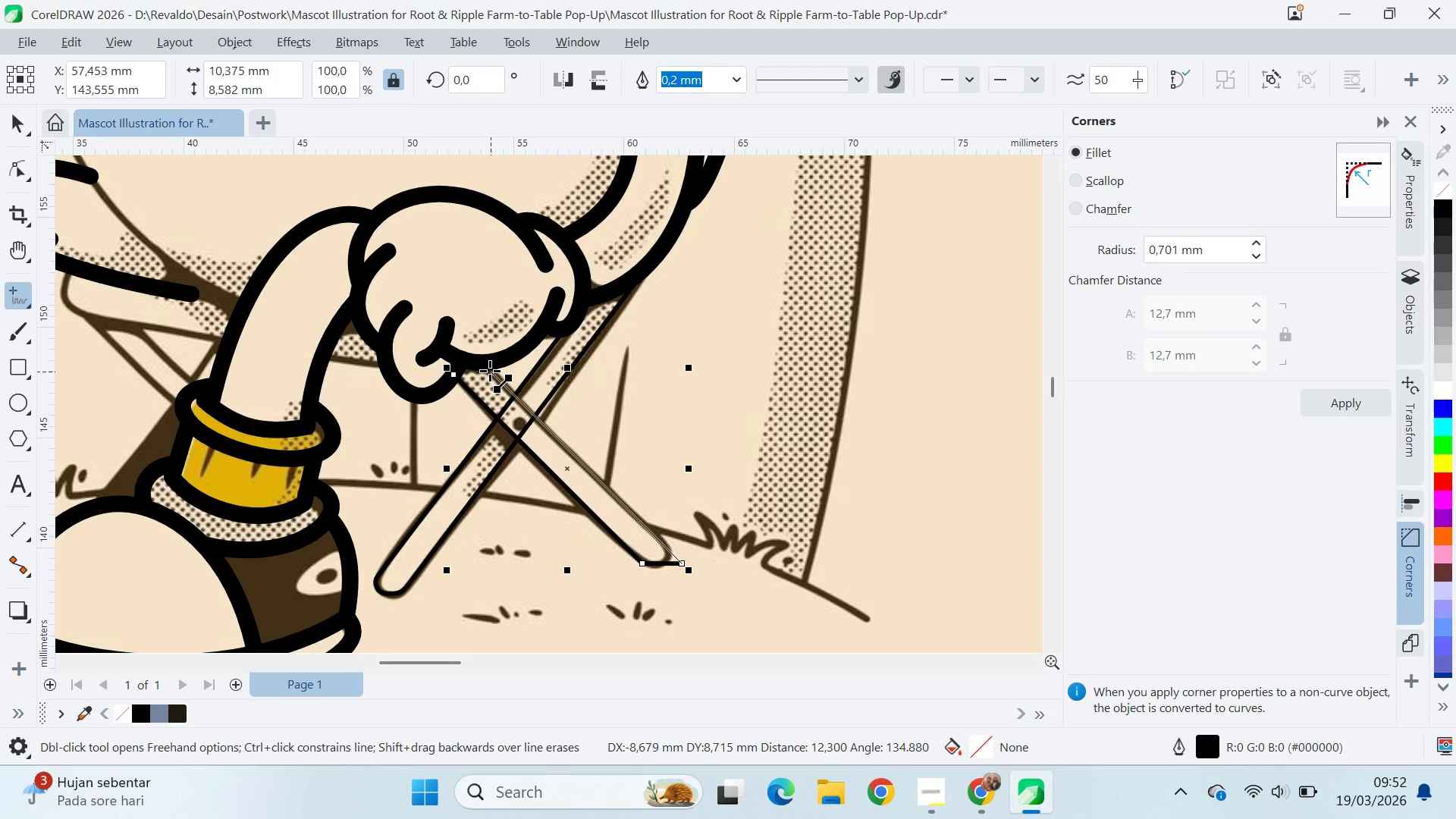 
hold_key(key=ShiftLeft, duration=1.52)
 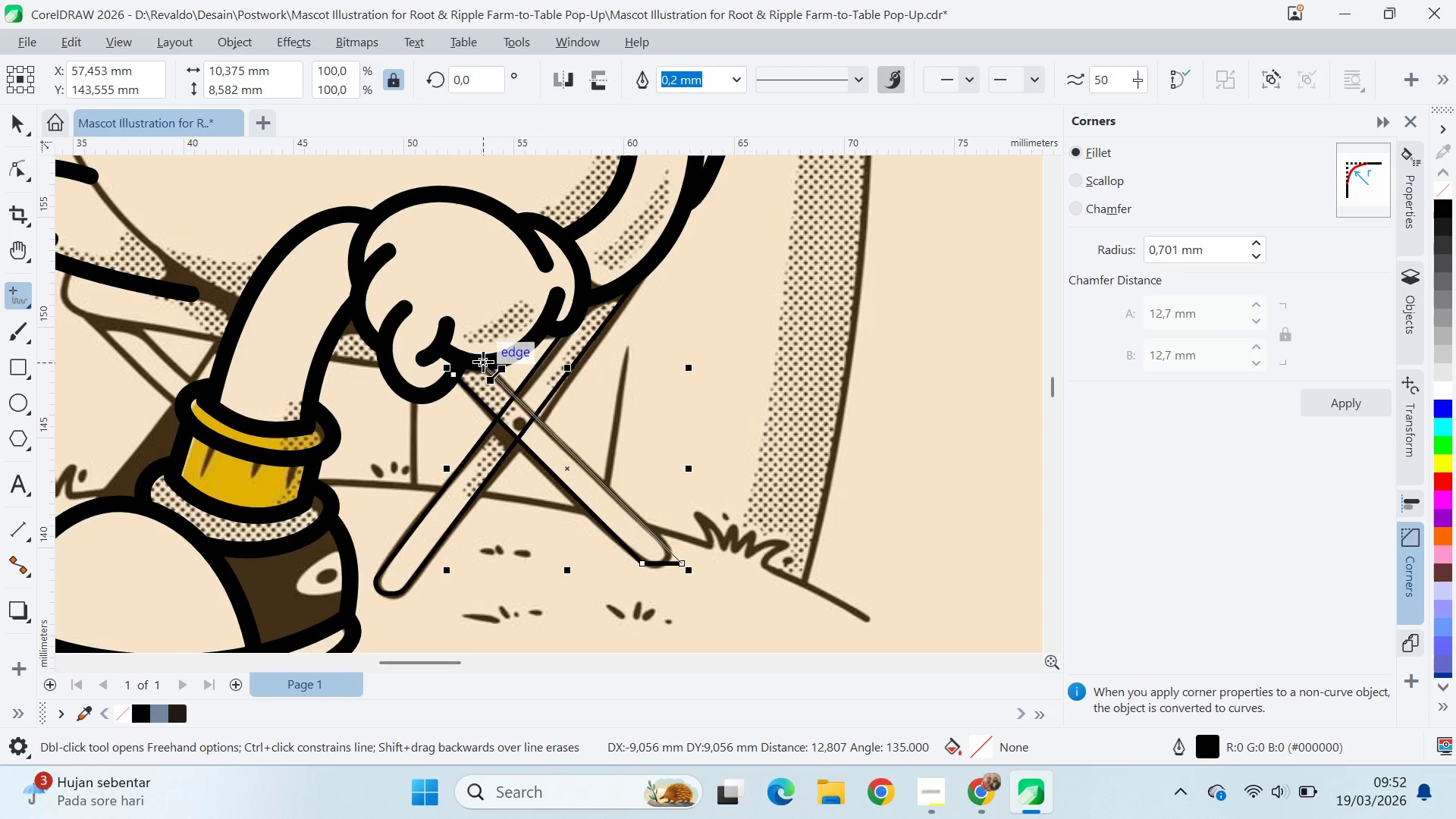 
hold_key(key=ShiftLeft, duration=1.5)
 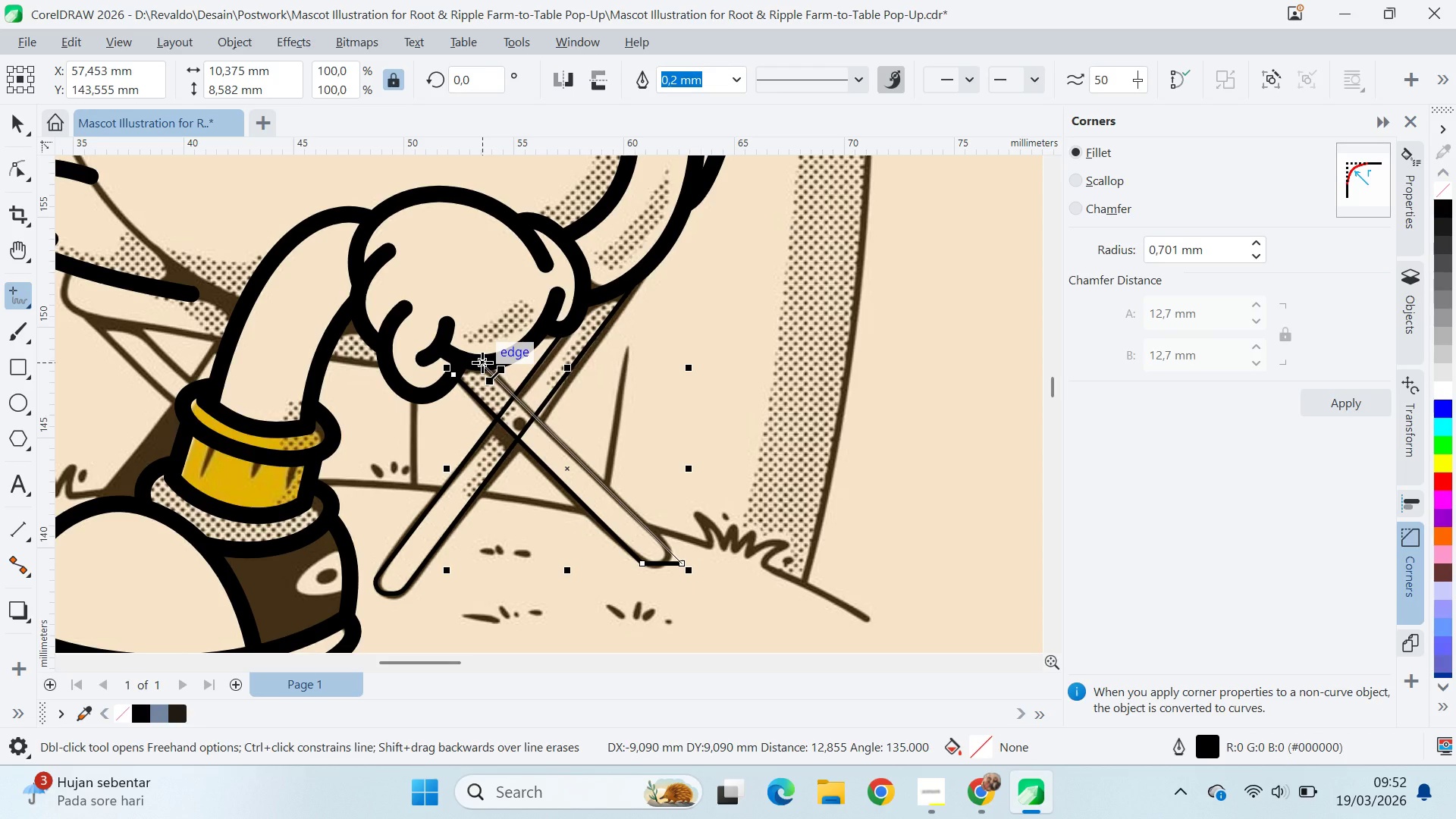 
hold_key(key=ShiftLeft, duration=1.33)
left_click([482, 362])
 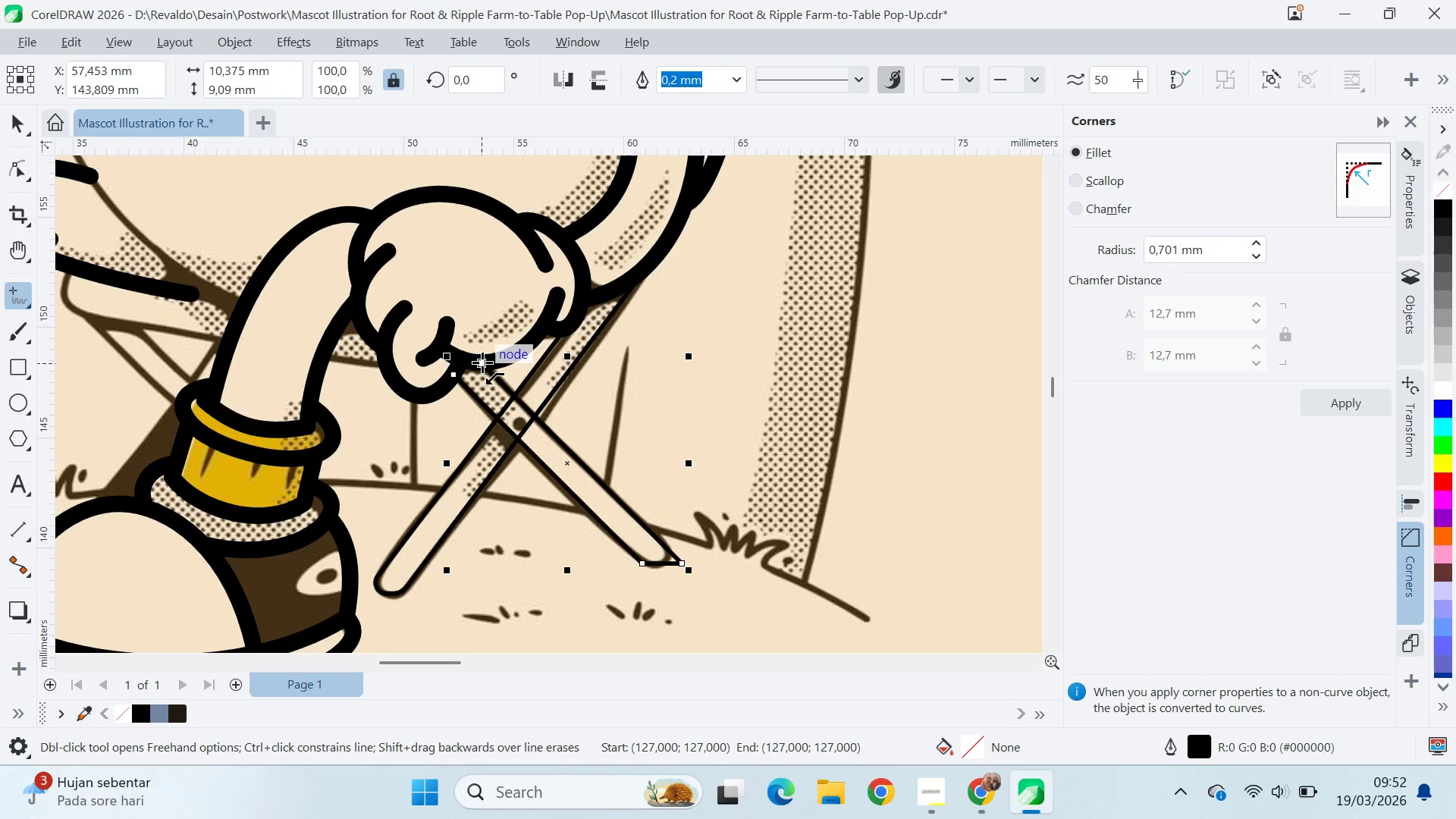 
hold_key(key=ShiftLeft, duration=21.97)
 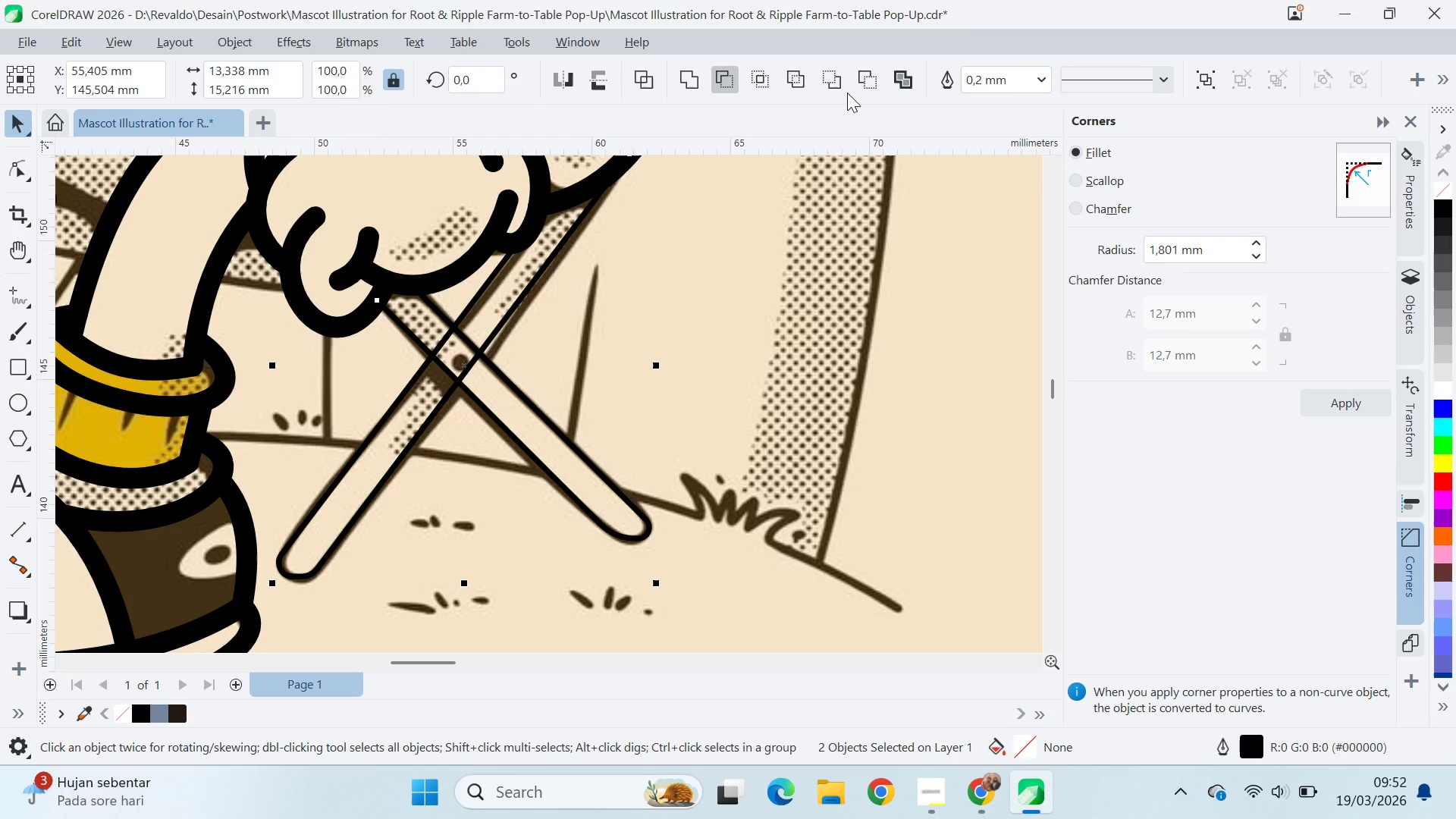 
key(A)
 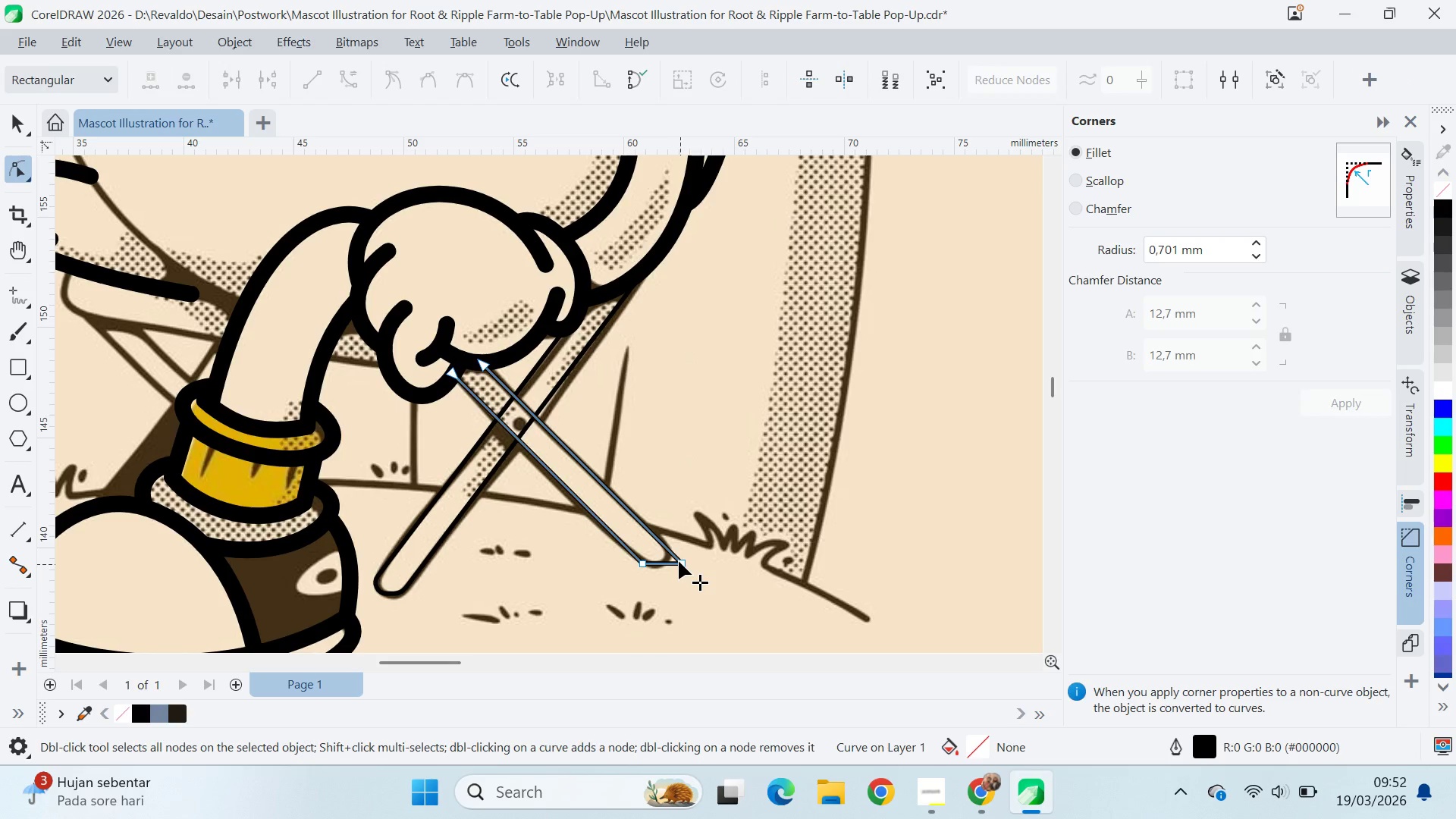 
left_click([679, 561])
 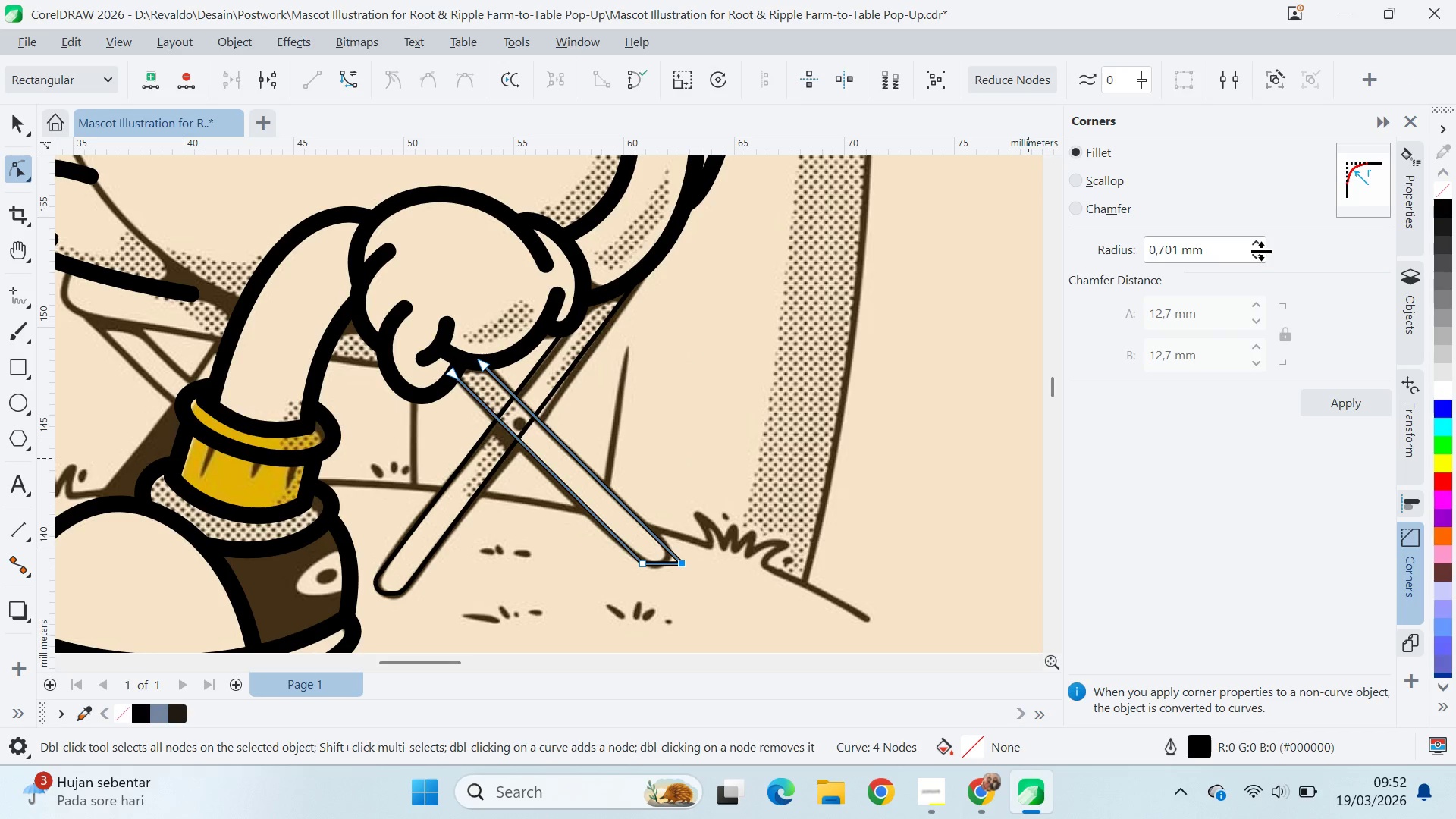 
left_click_drag(start_coordinate=[1261, 250], to_coordinate=[1262, 271])
 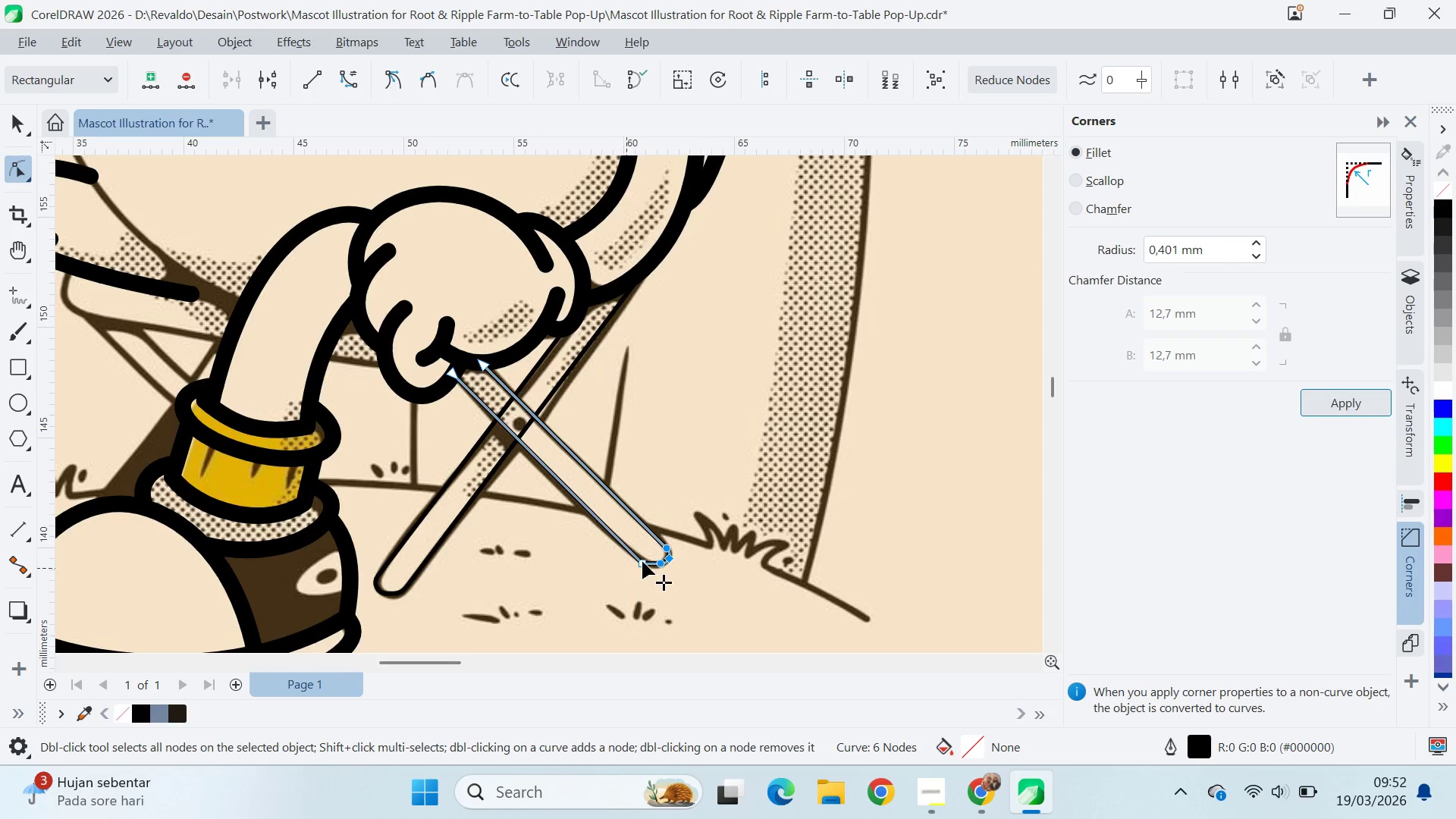 
left_click([644, 560])
 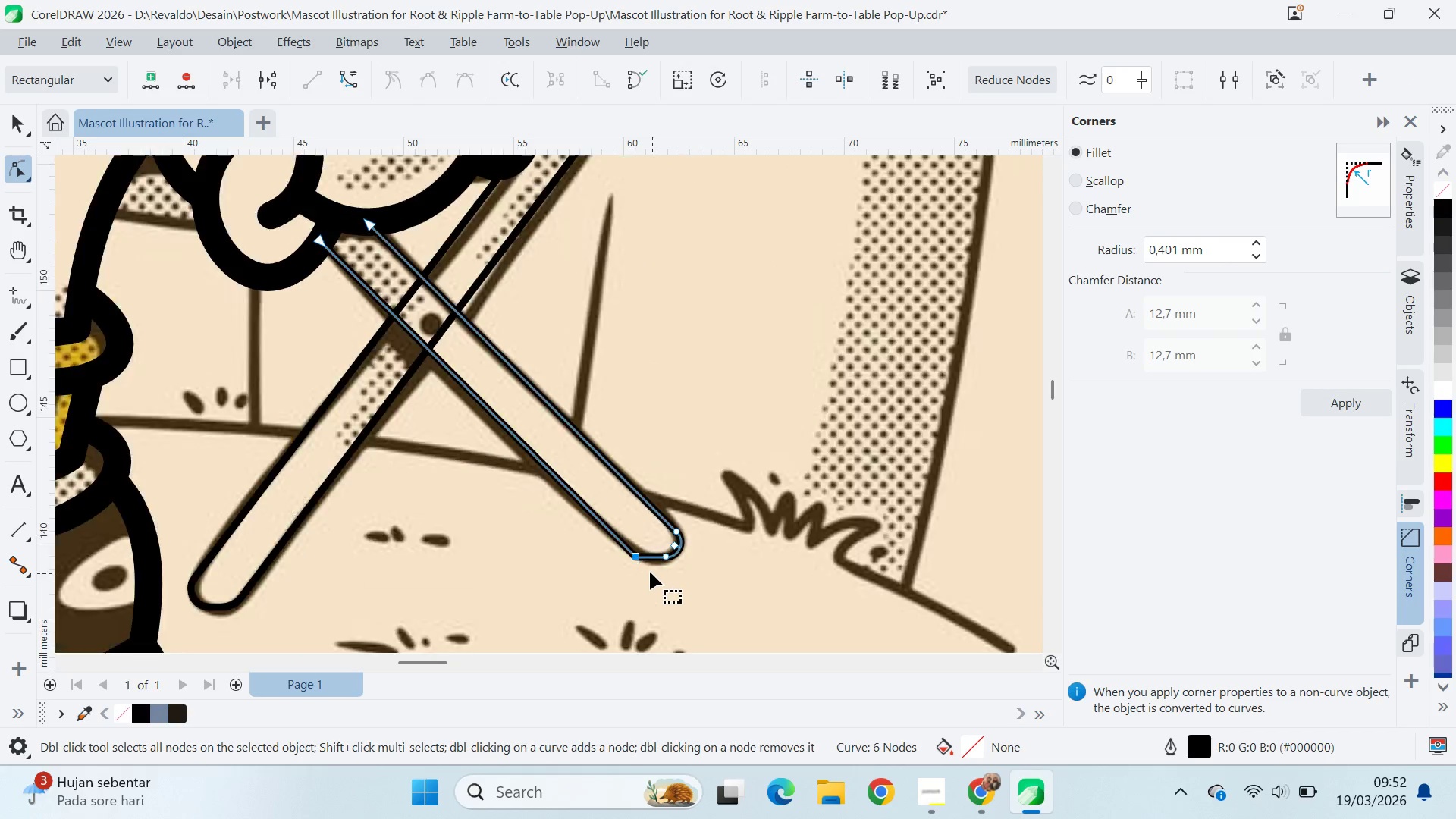 
scroll: coordinate [647, 568], scroll_direction: up, amount: 6.0
 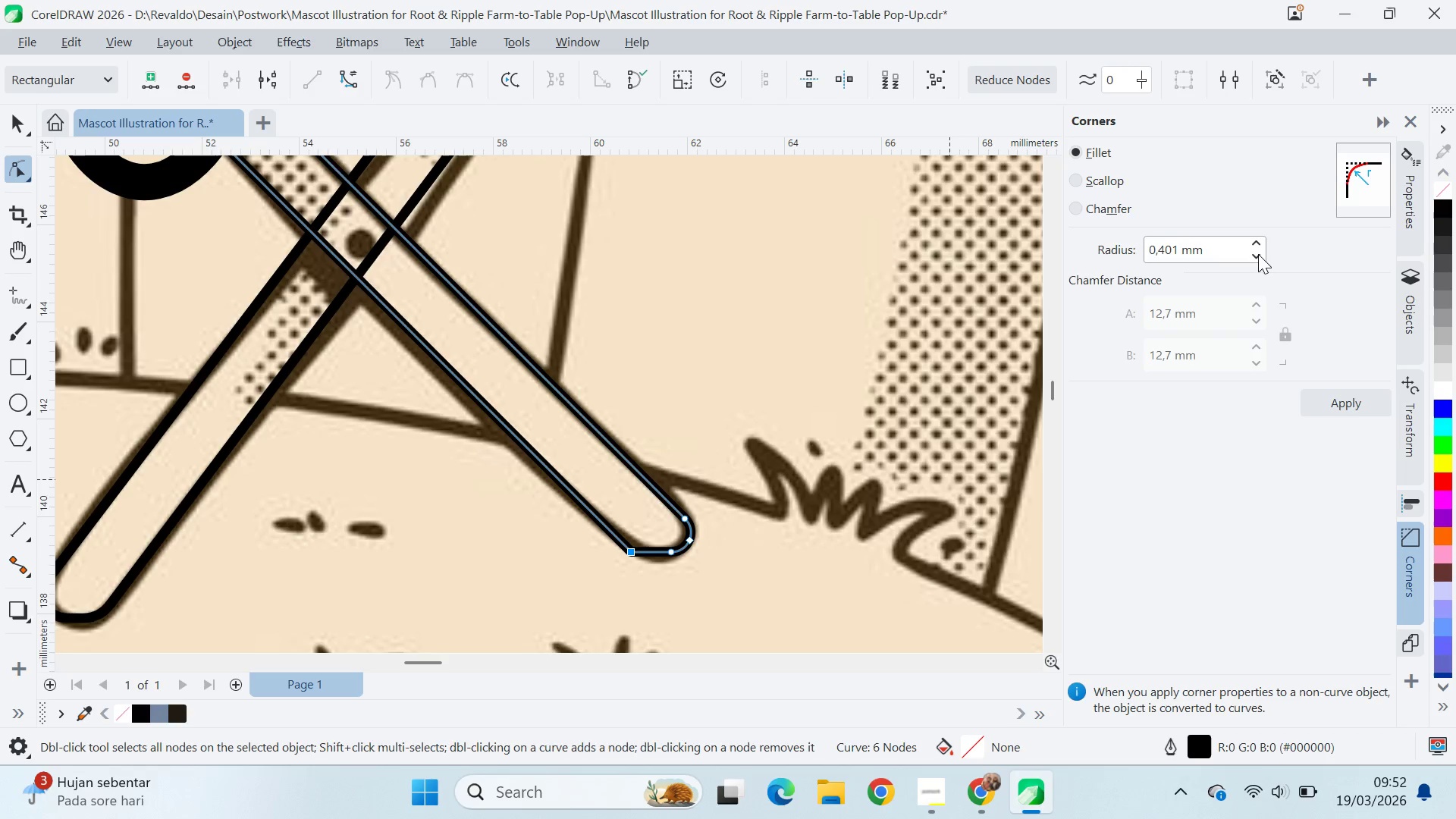 
double_click([1258, 254])
 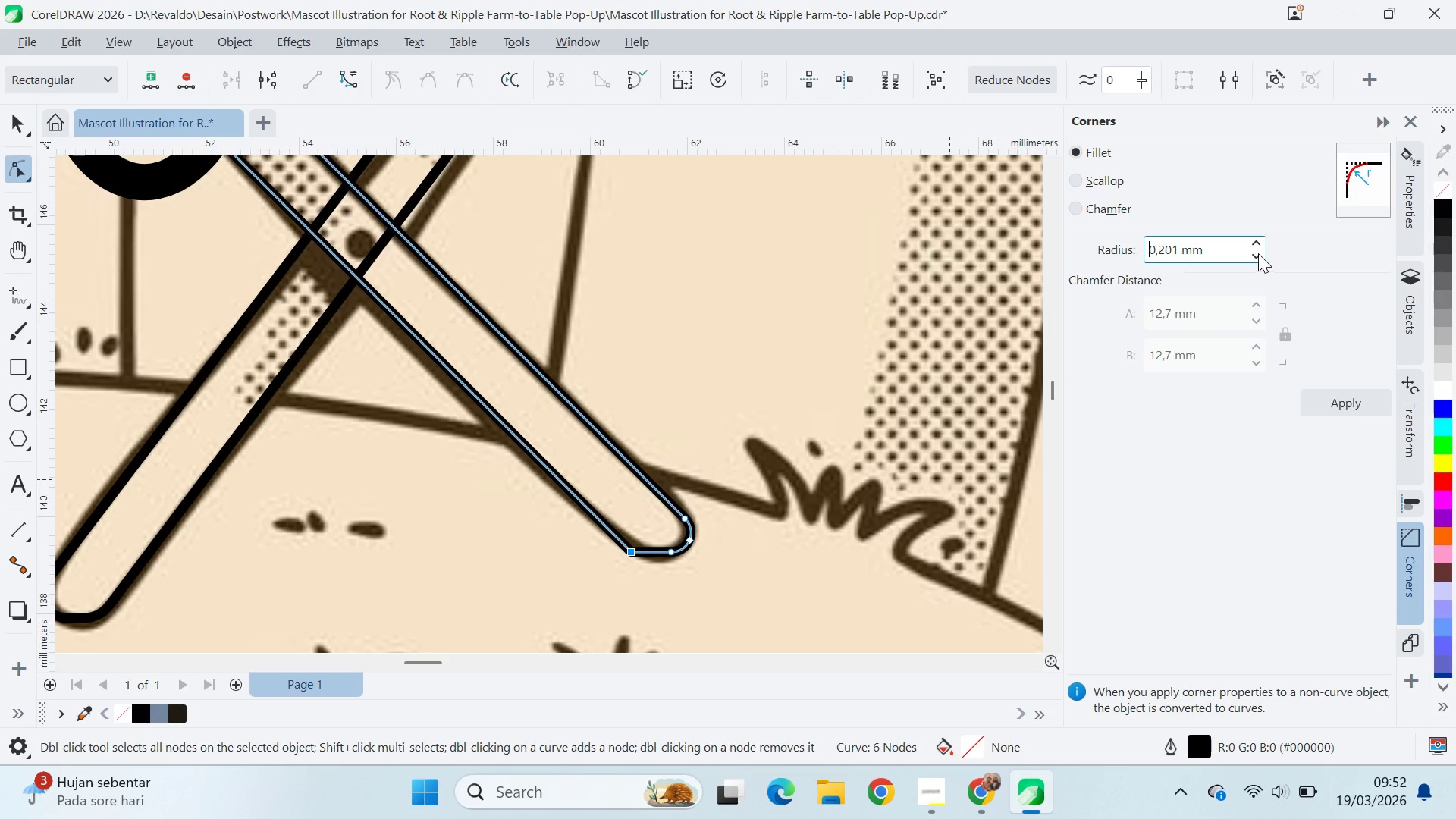 
triple_click([1258, 253])
 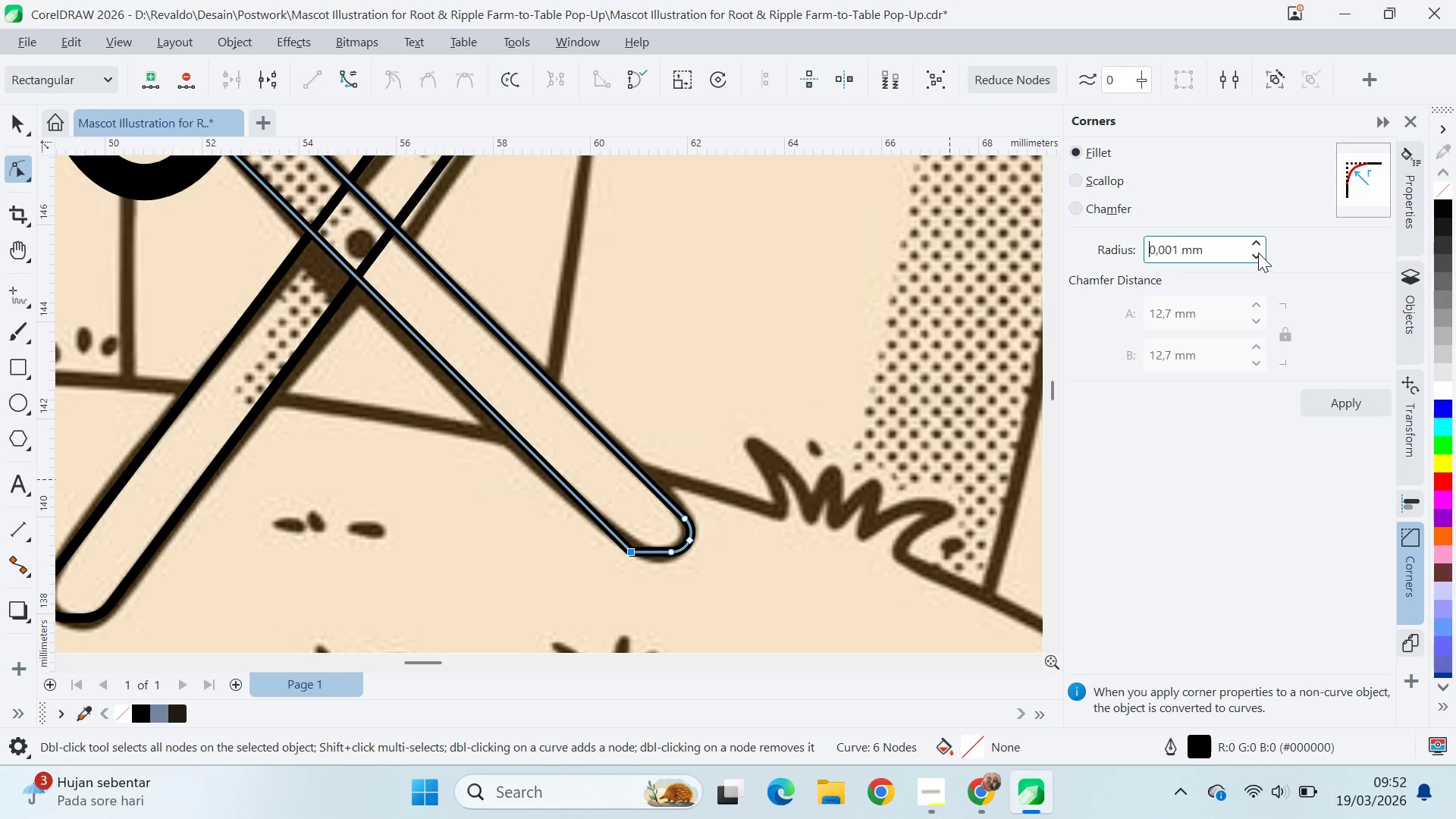 
triple_click([1258, 253])
 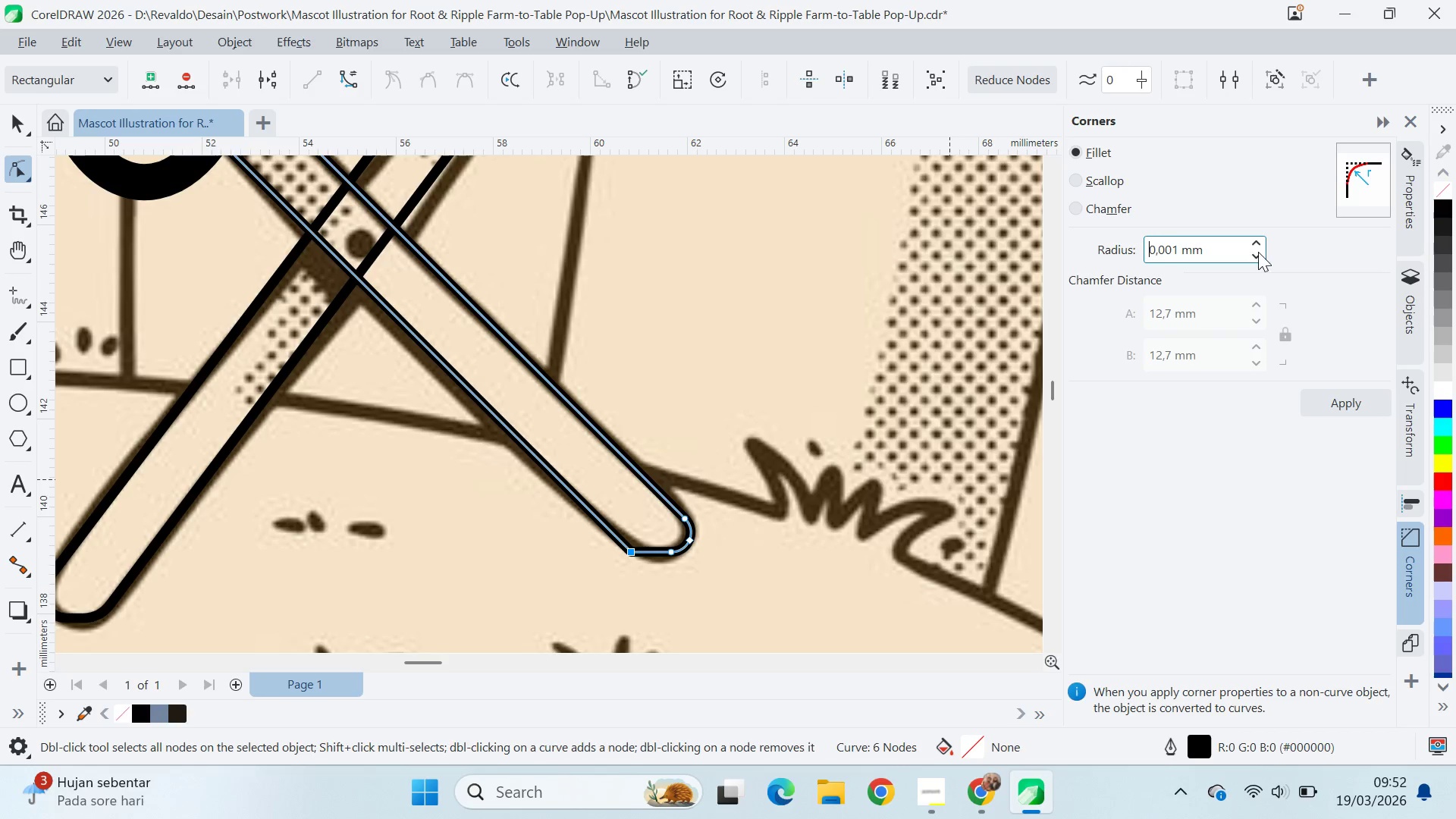 
triple_click([1258, 252])
 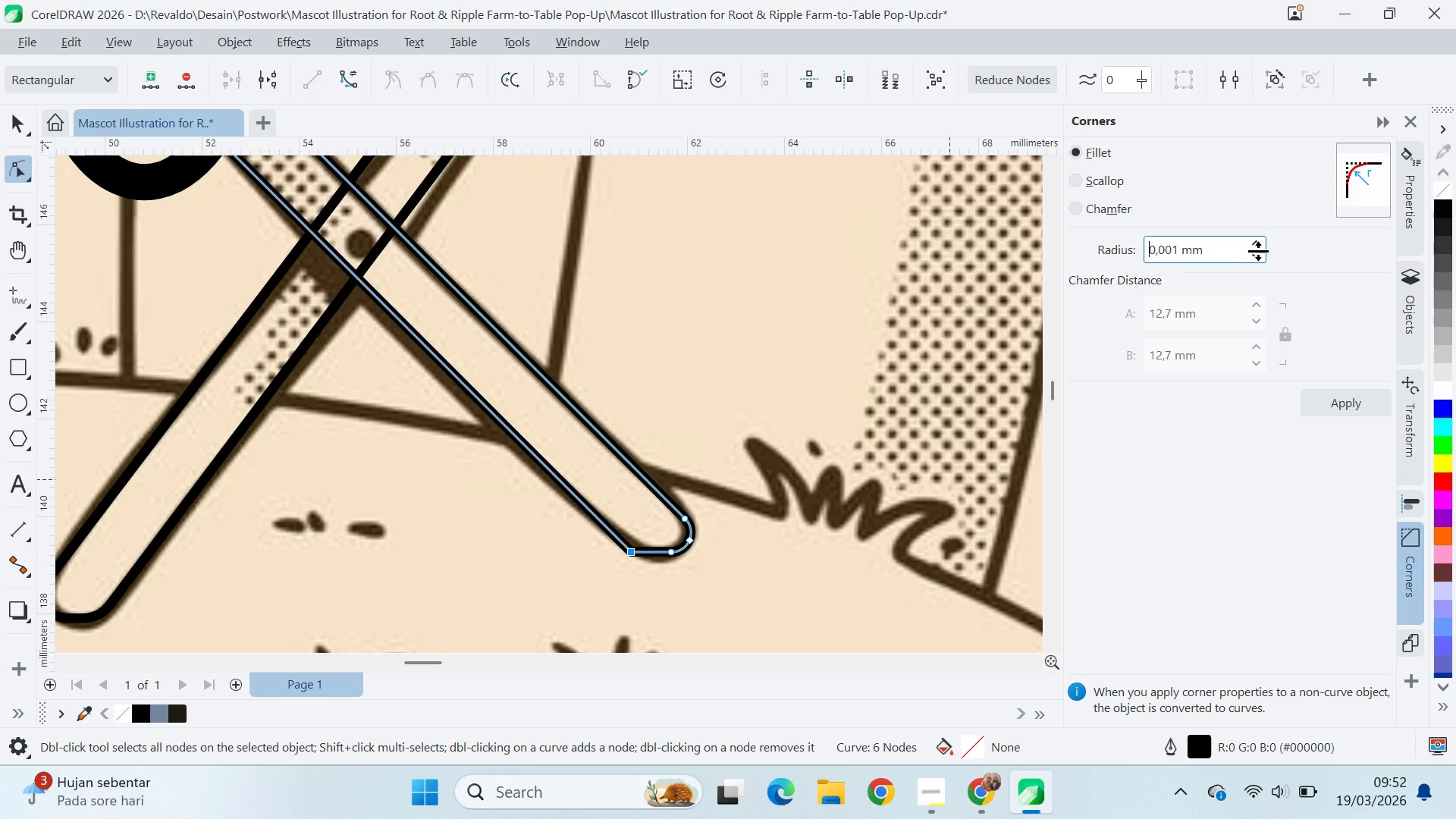 
triple_click([1258, 251])
 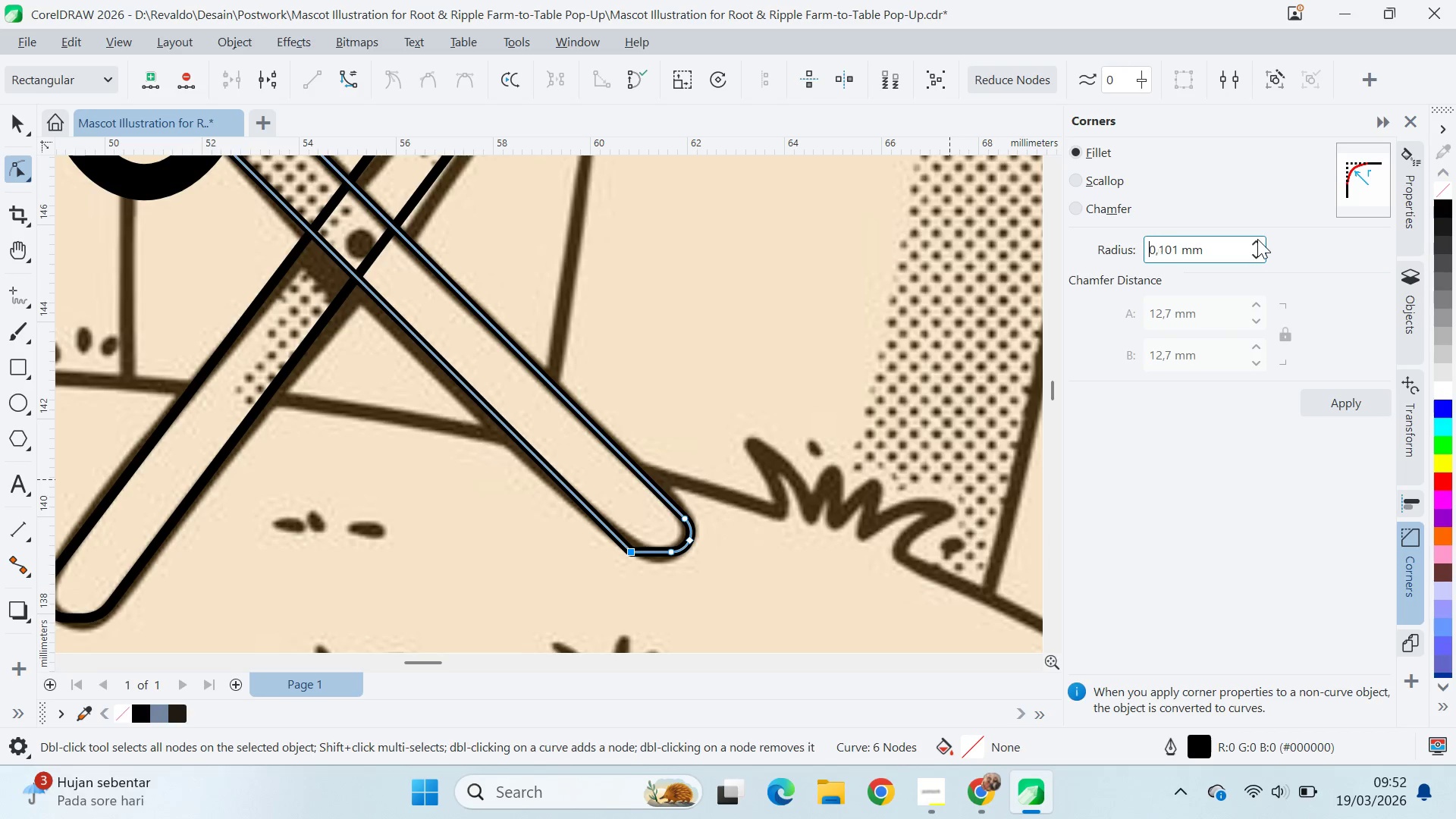 
double_click([1257, 239])
 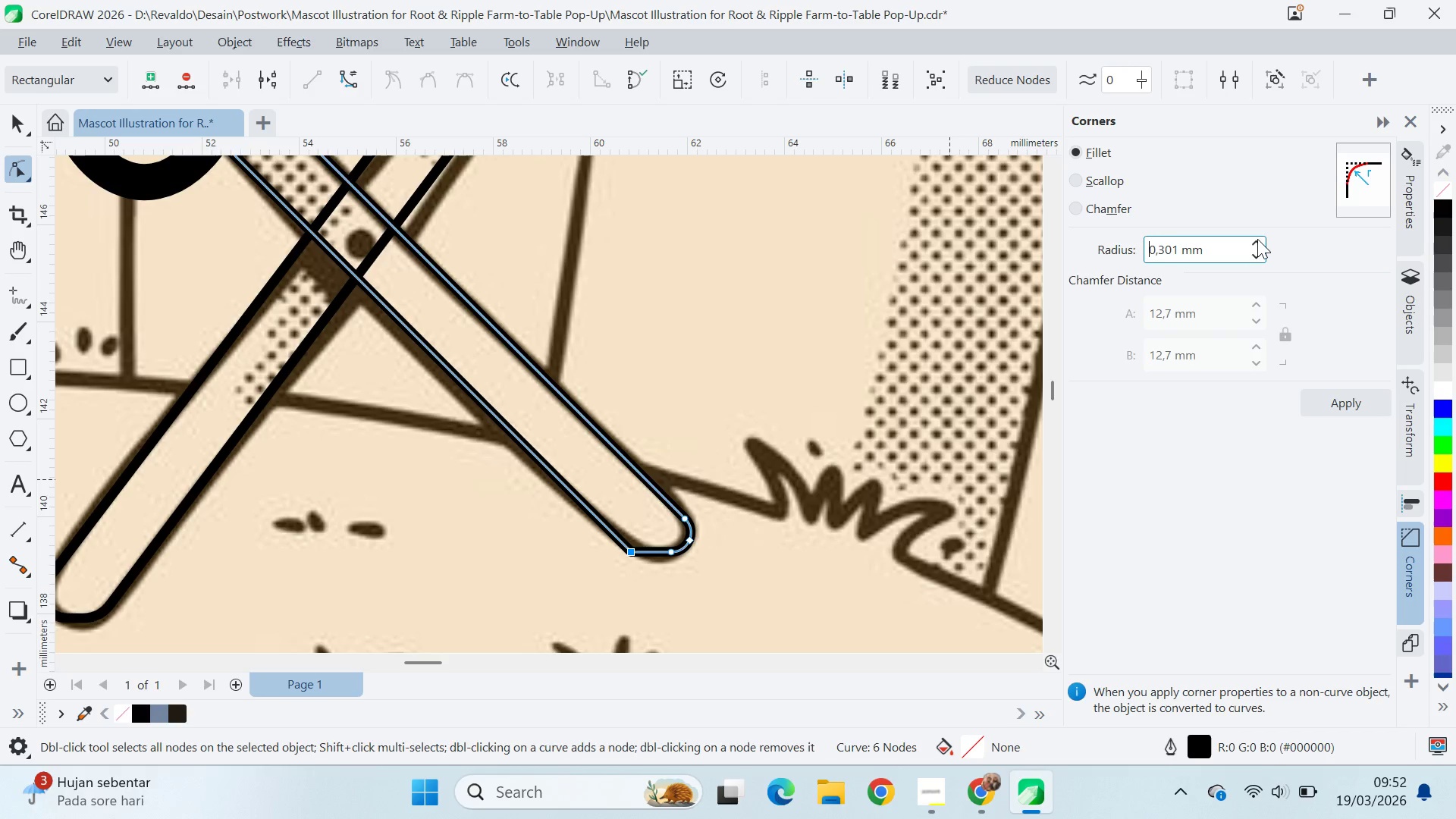 
triple_click([1257, 239])
 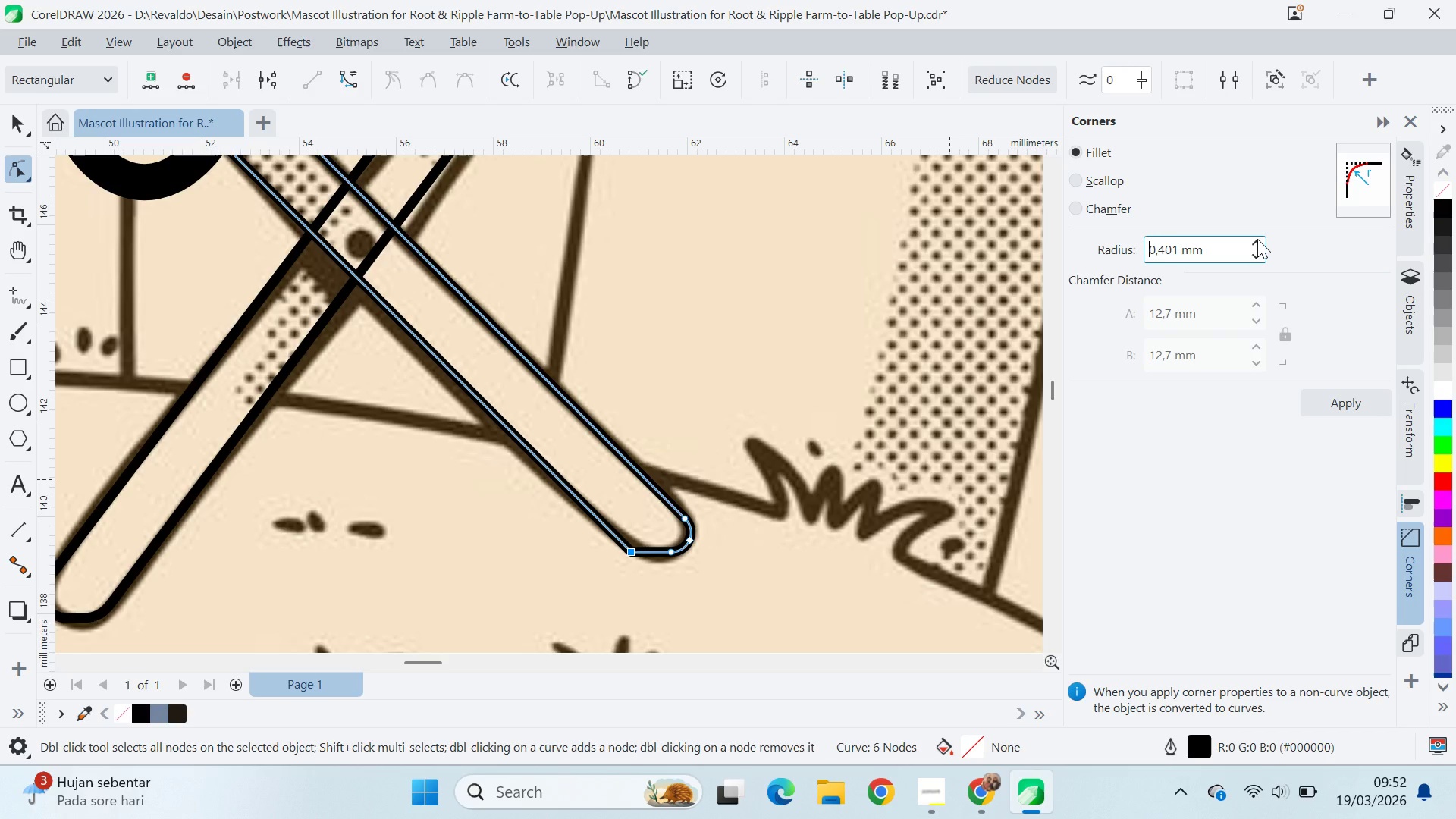 
triple_click([1257, 239])
 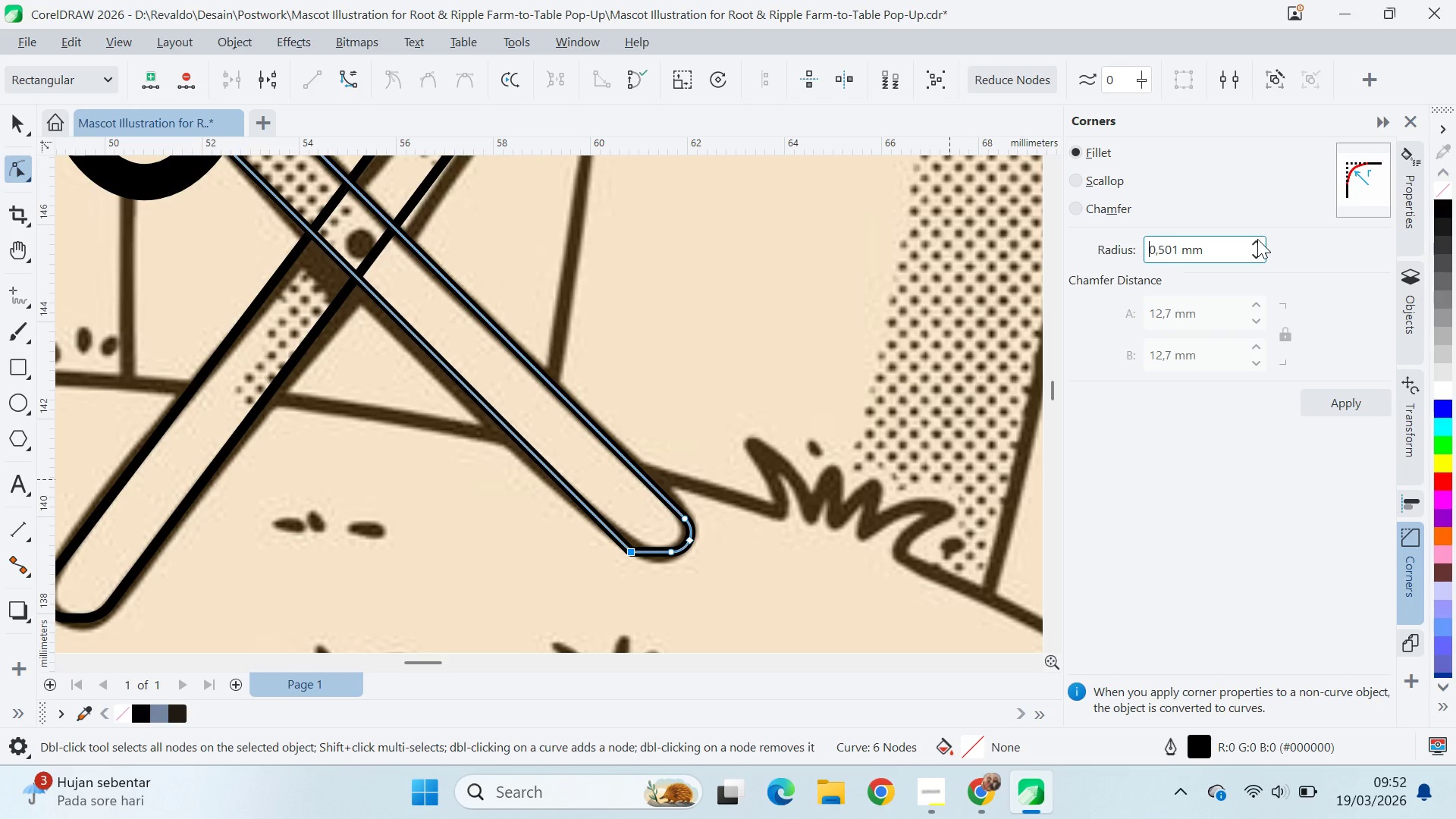 
triple_click([1257, 239])
 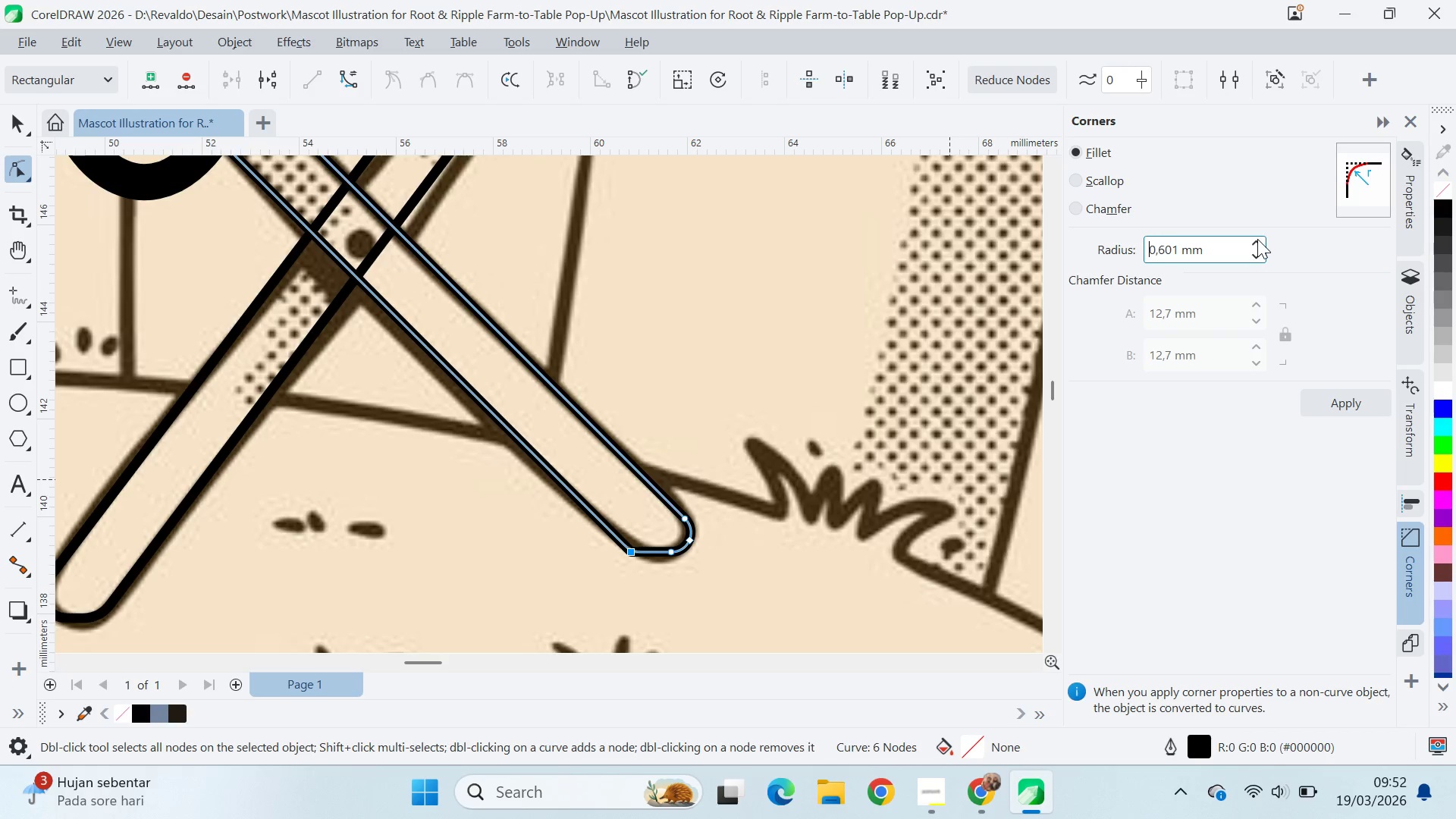 
triple_click([1257, 239])
 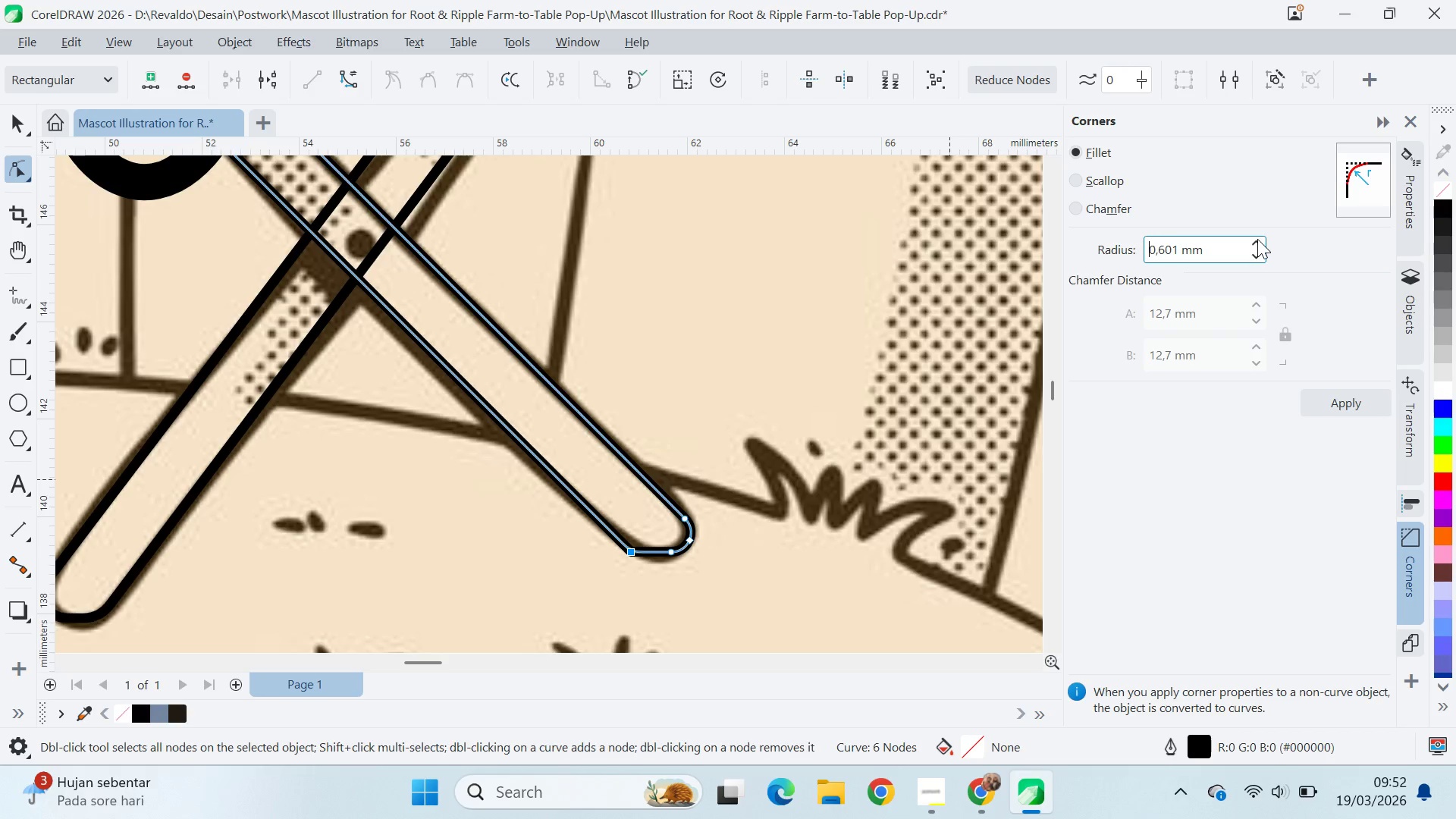 
triple_click([1257, 239])
 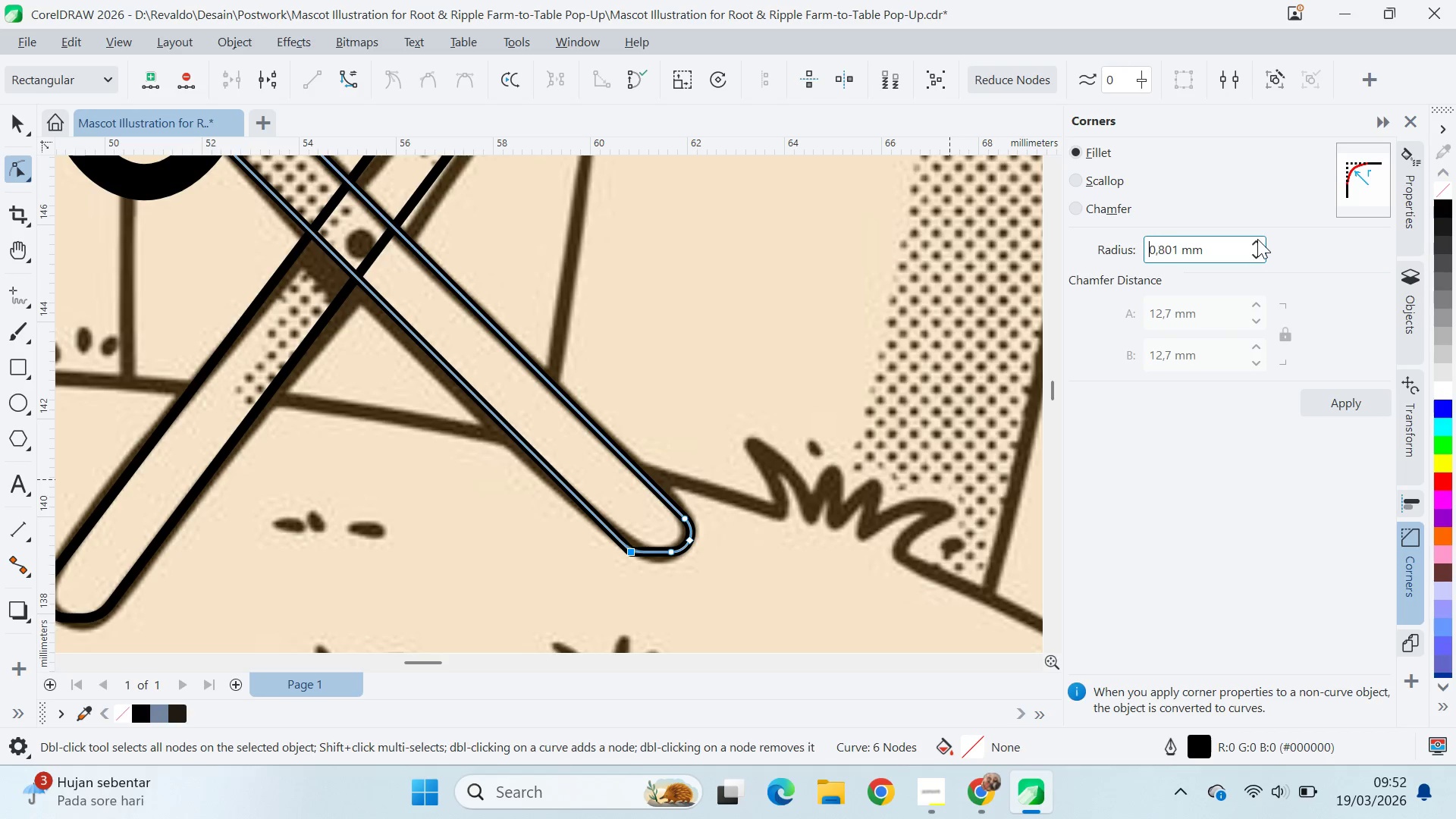 
triple_click([1257, 239])
 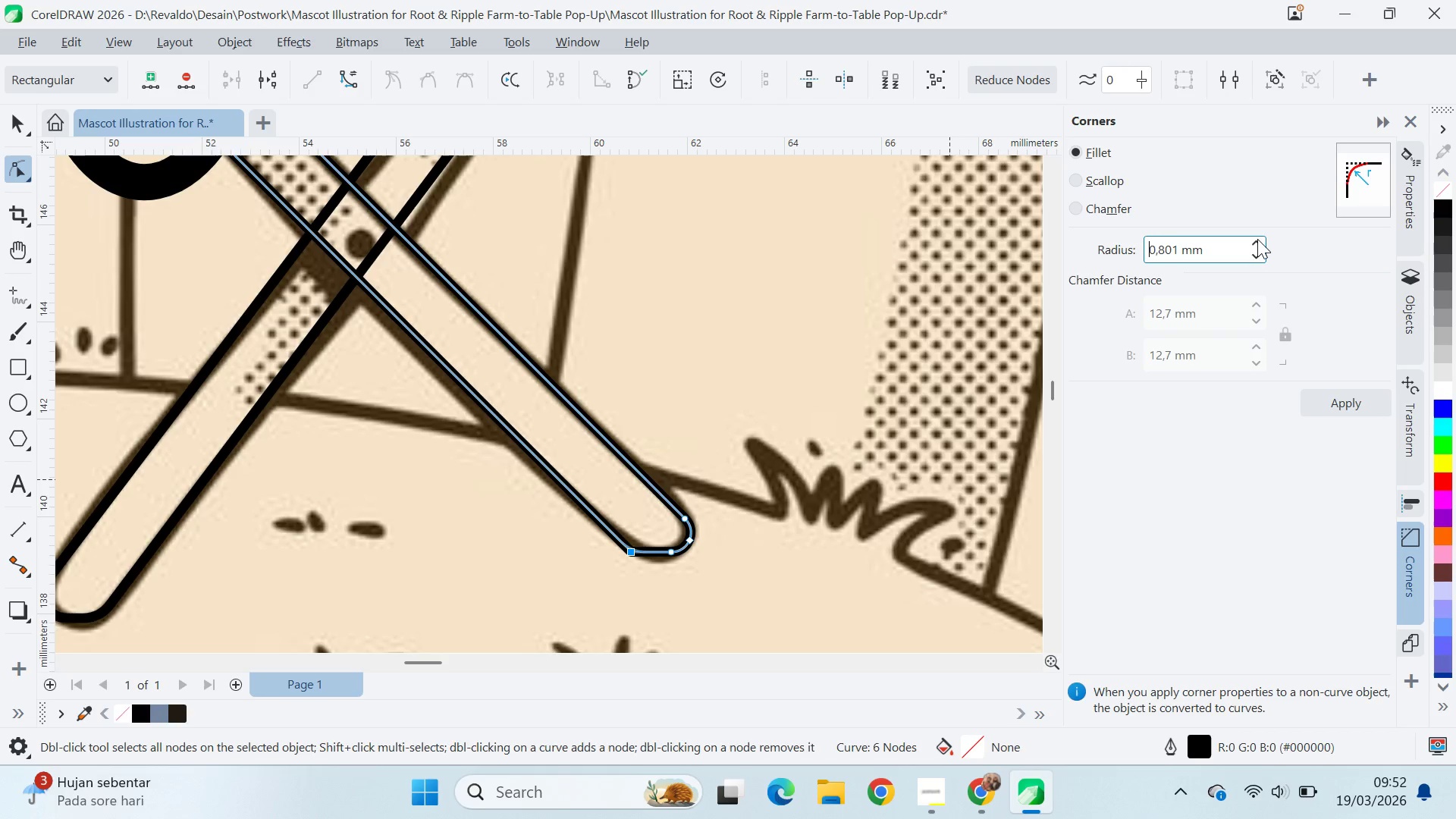 
triple_click([1257, 239])
 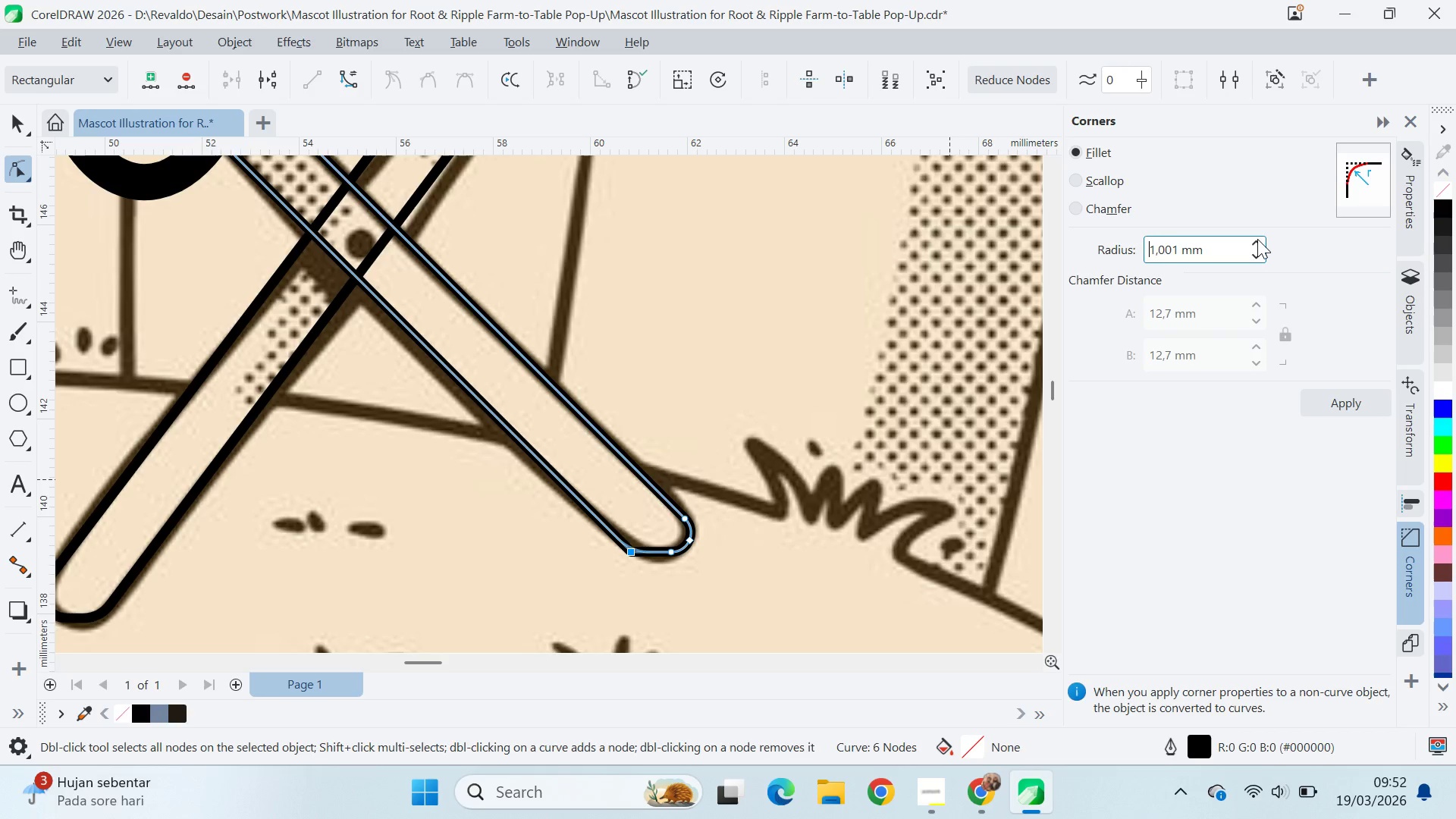 
triple_click([1257, 239])
 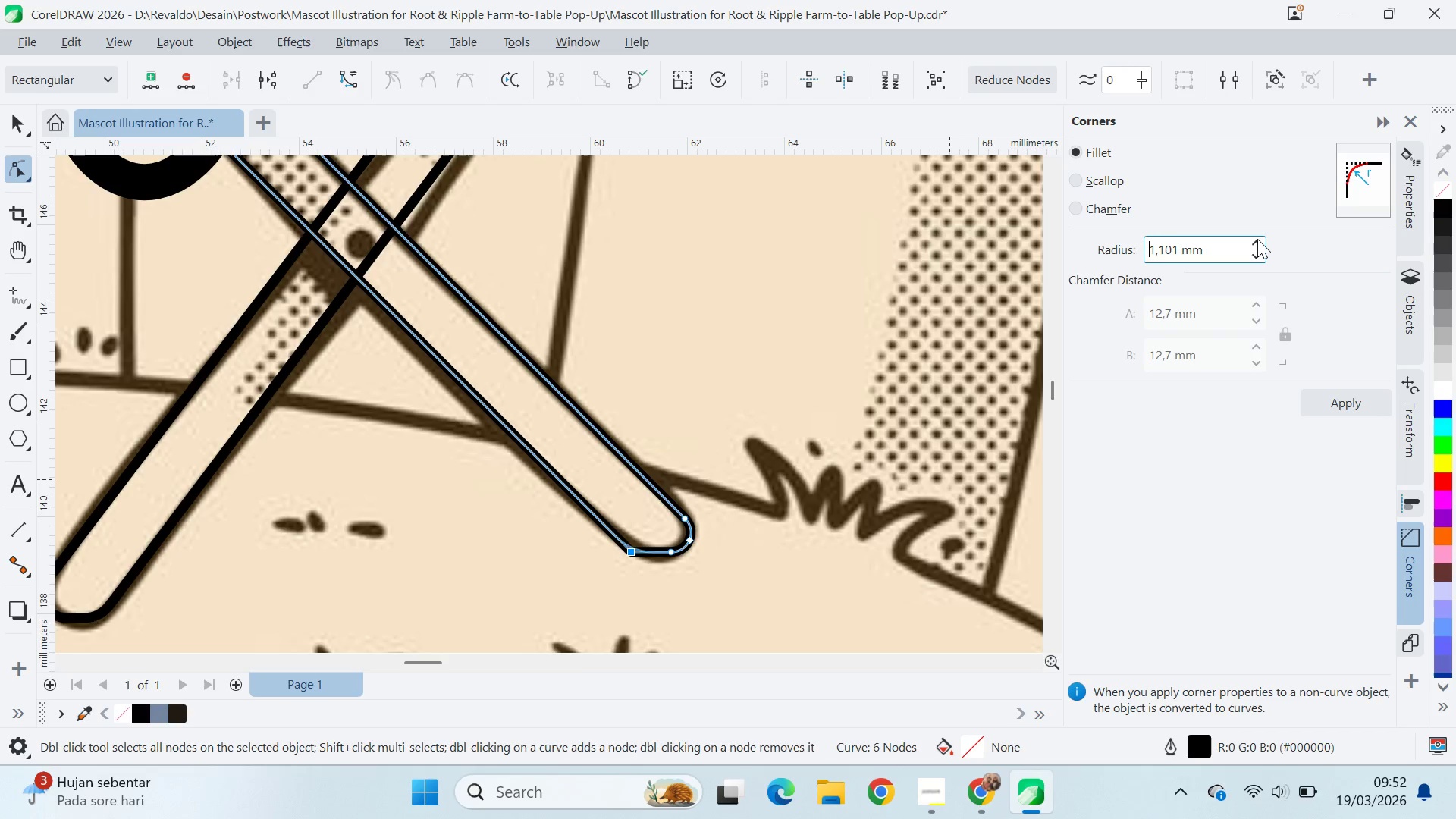 
triple_click([1257, 239])
 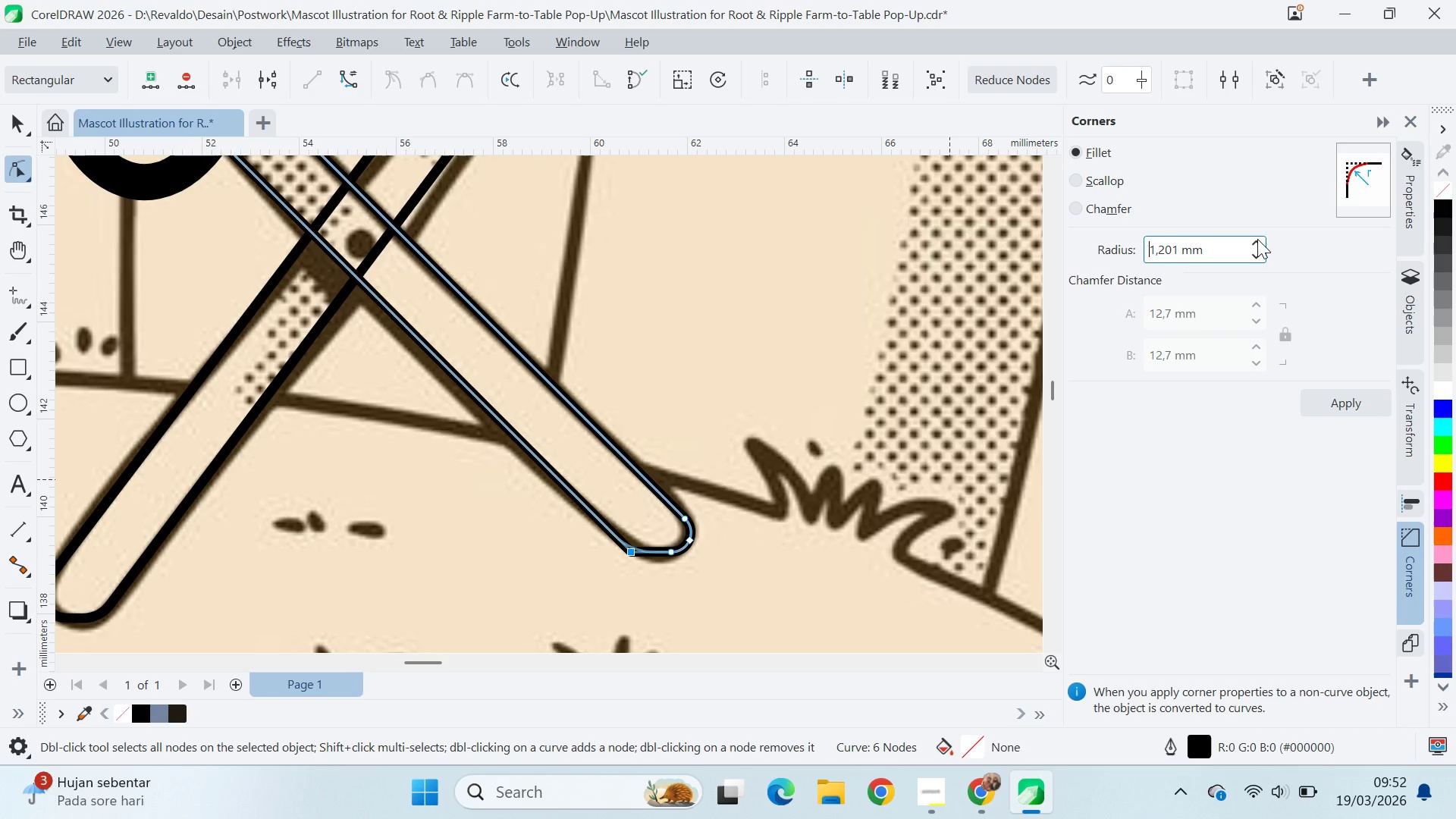 
triple_click([1257, 239])
 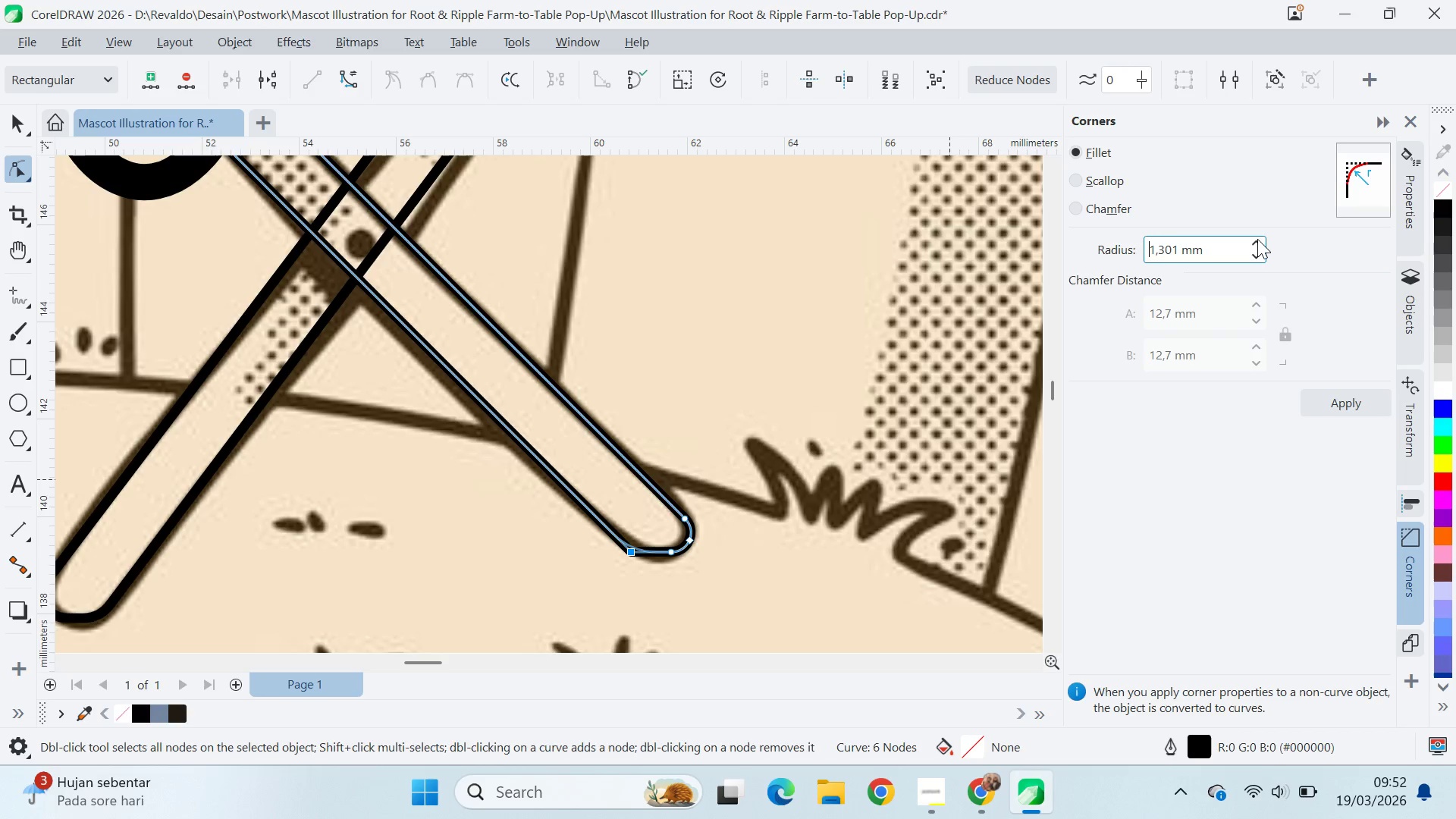 
triple_click([1257, 239])
 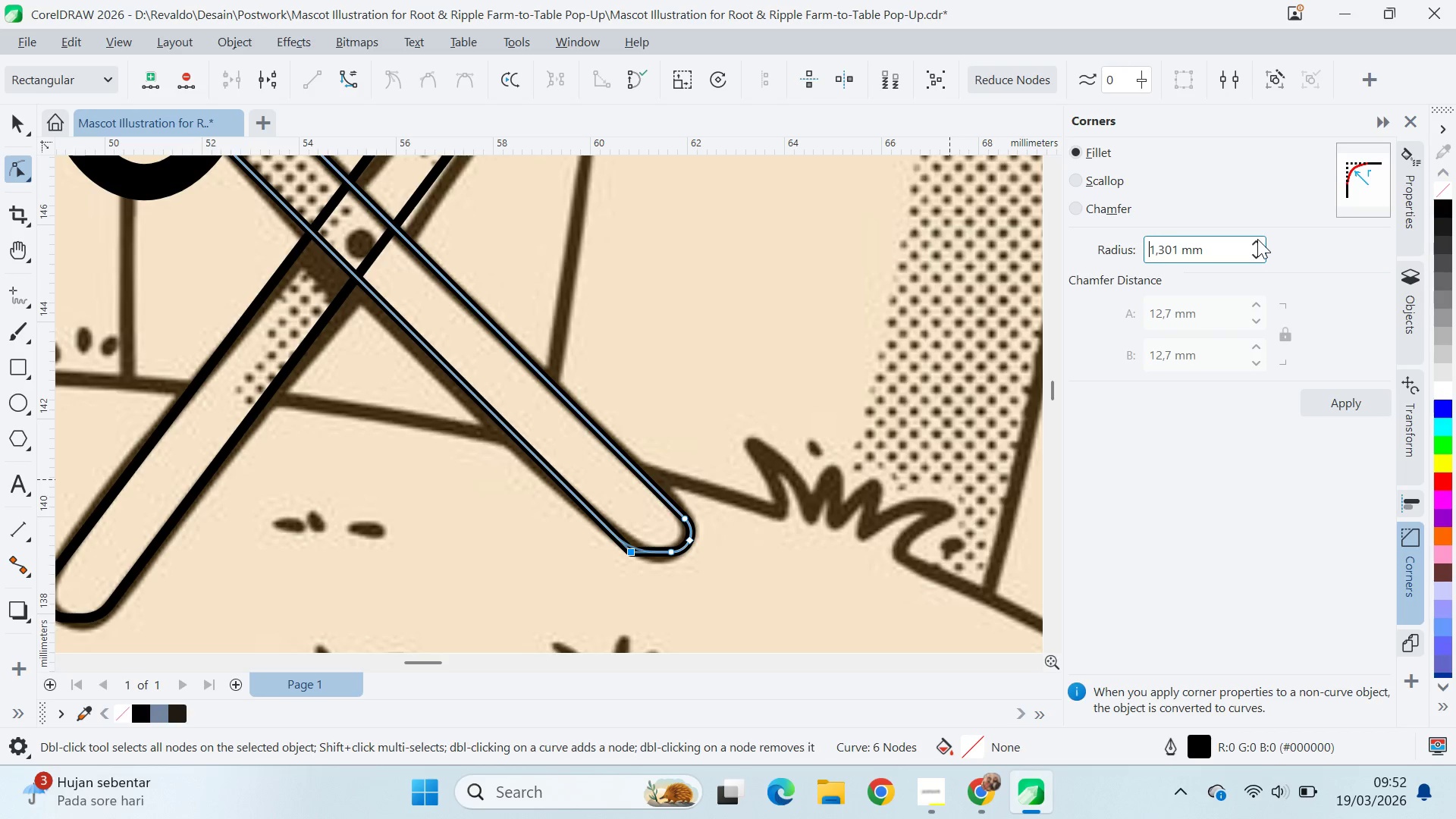 
triple_click([1257, 239])
 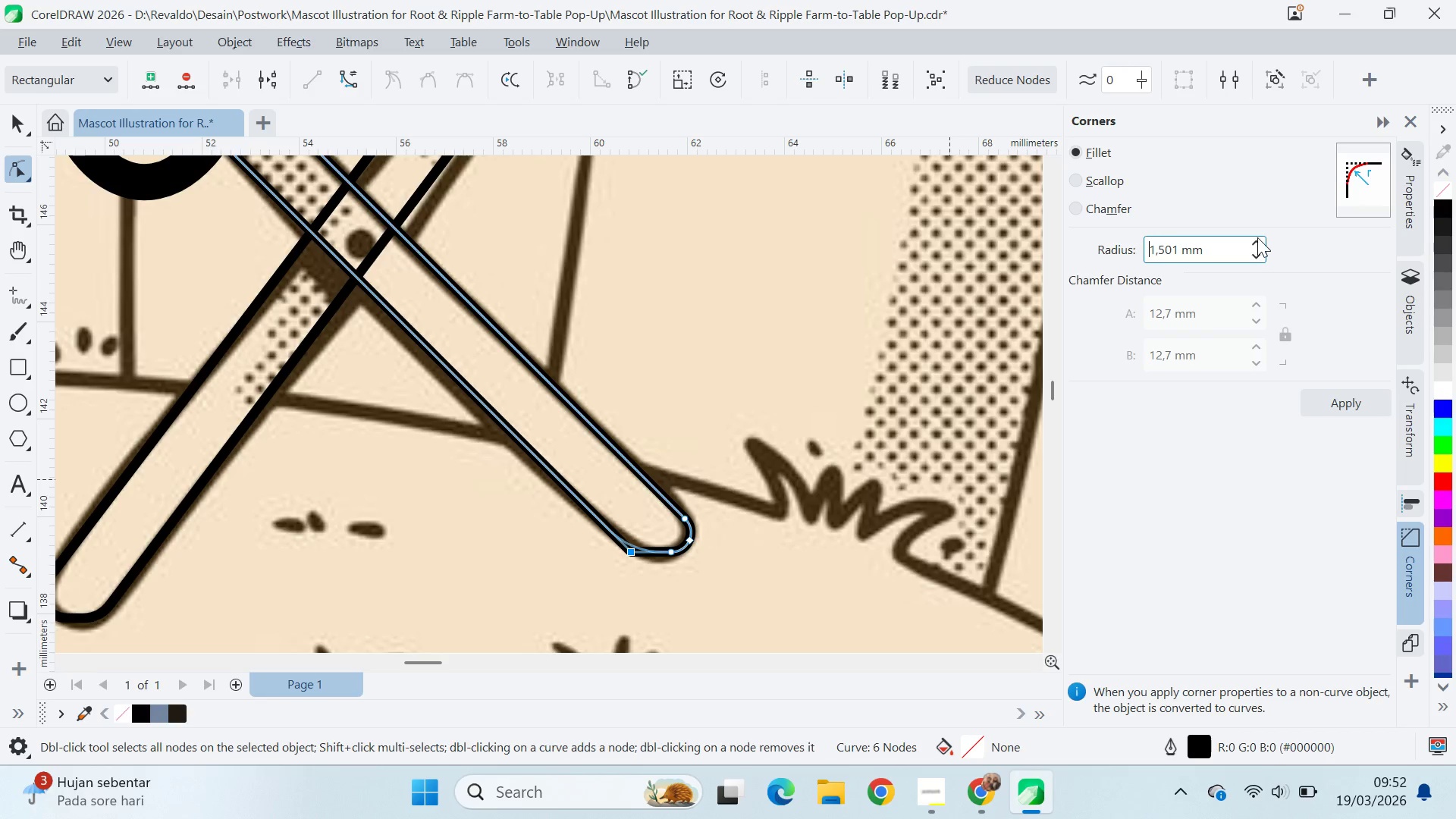 
triple_click([1257, 237])
 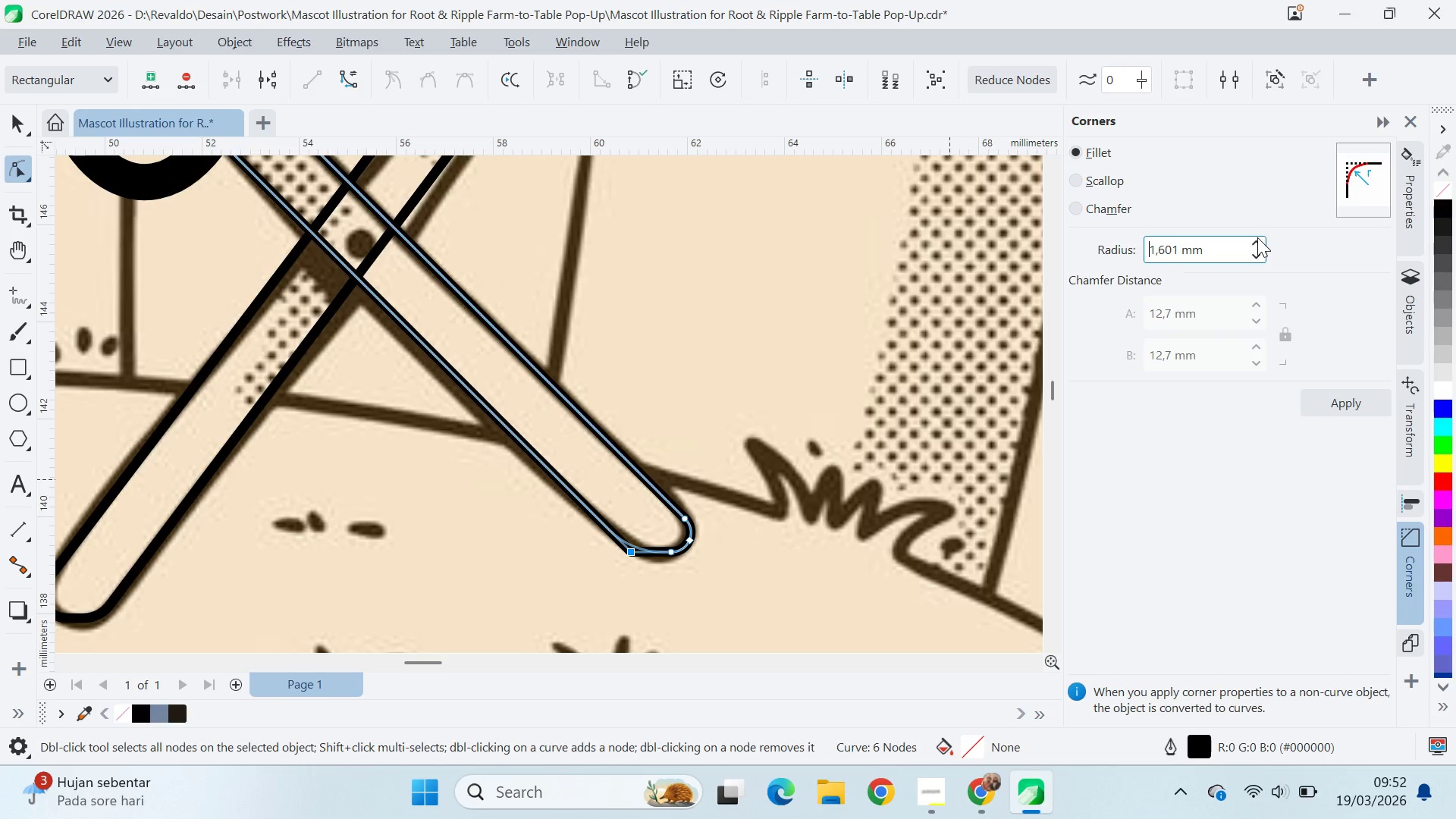 
triple_click([1257, 237])
 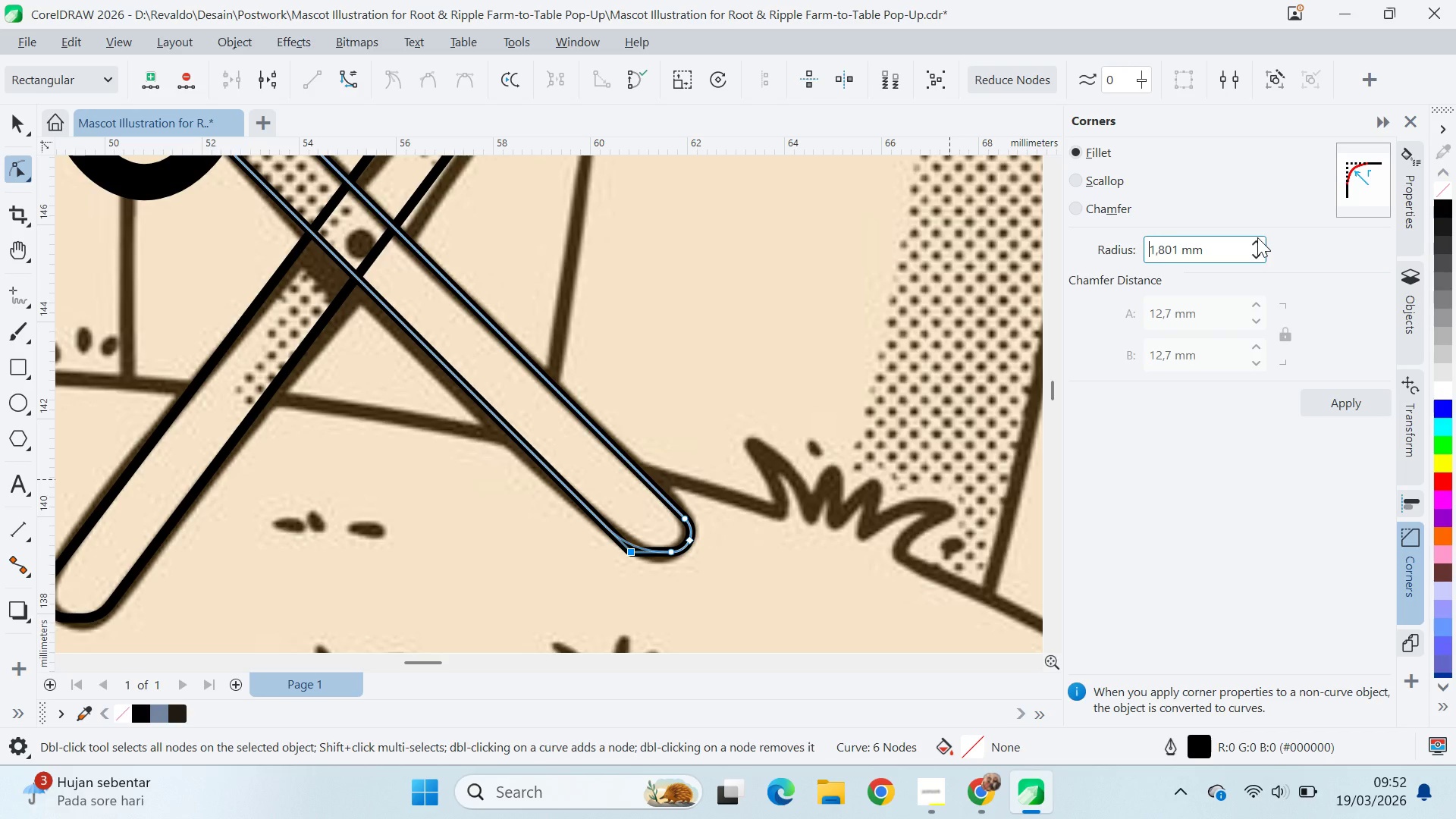 
triple_click([1257, 237])
 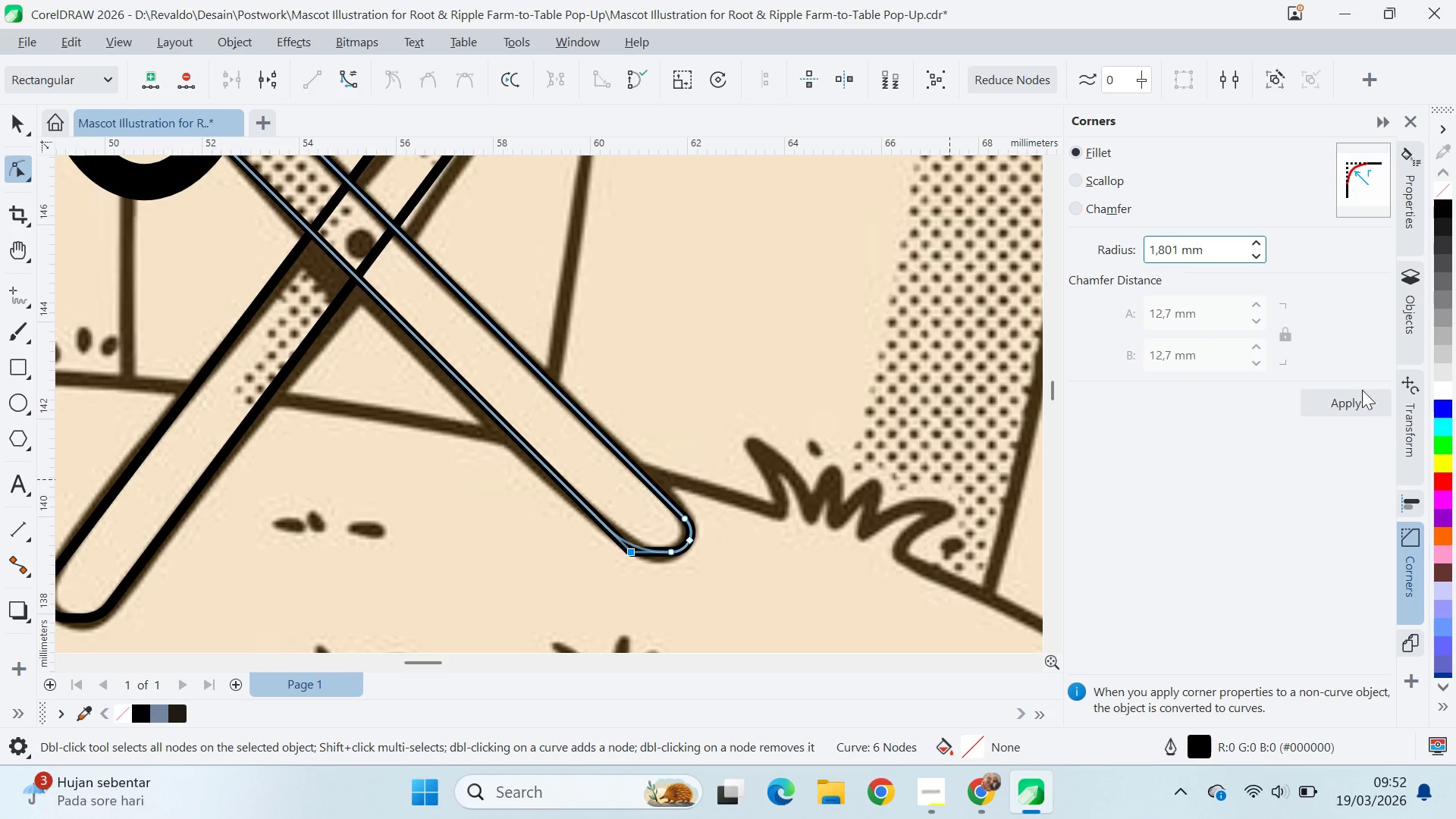 
left_click([1360, 405])
 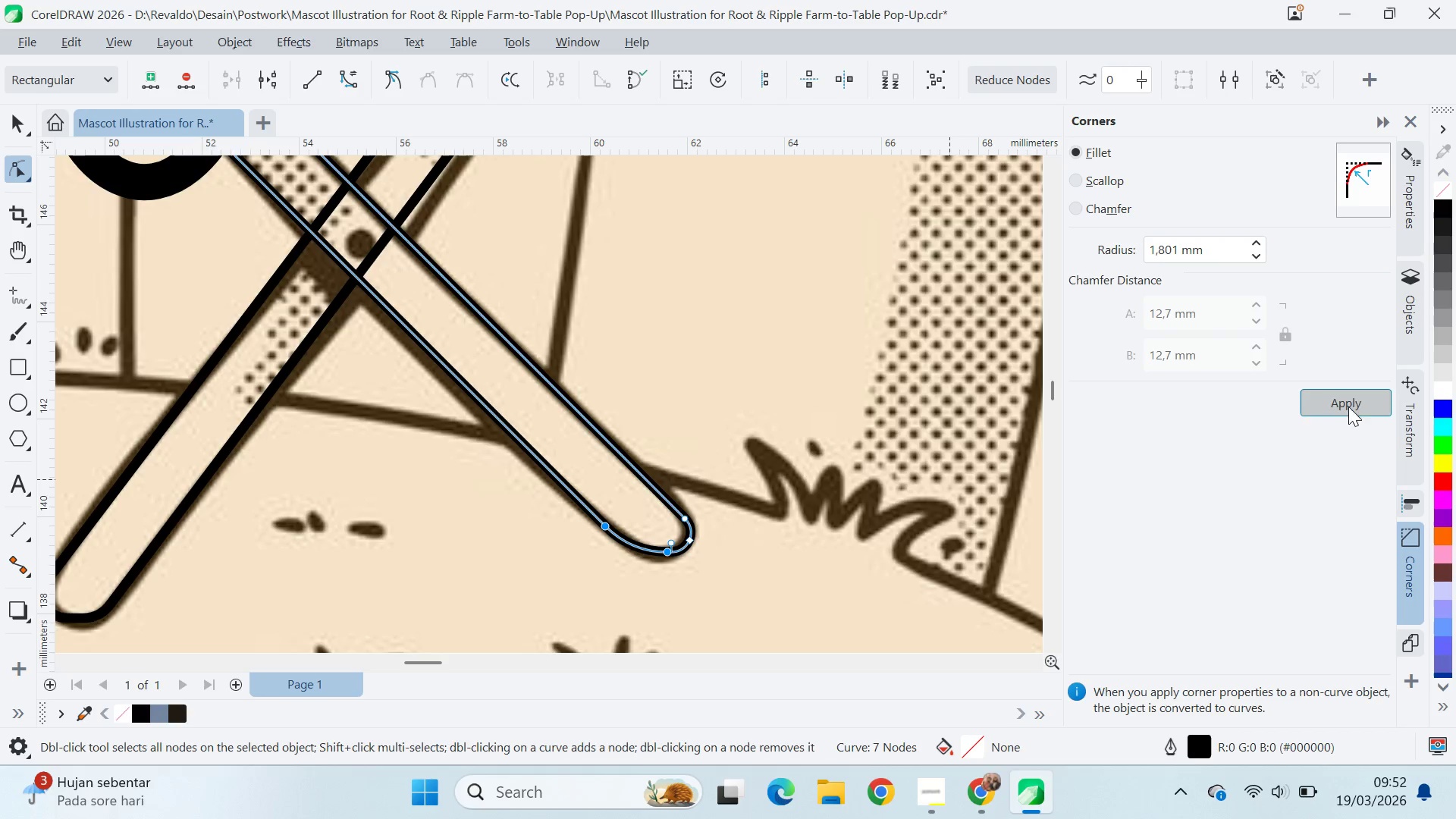 
key(V)
 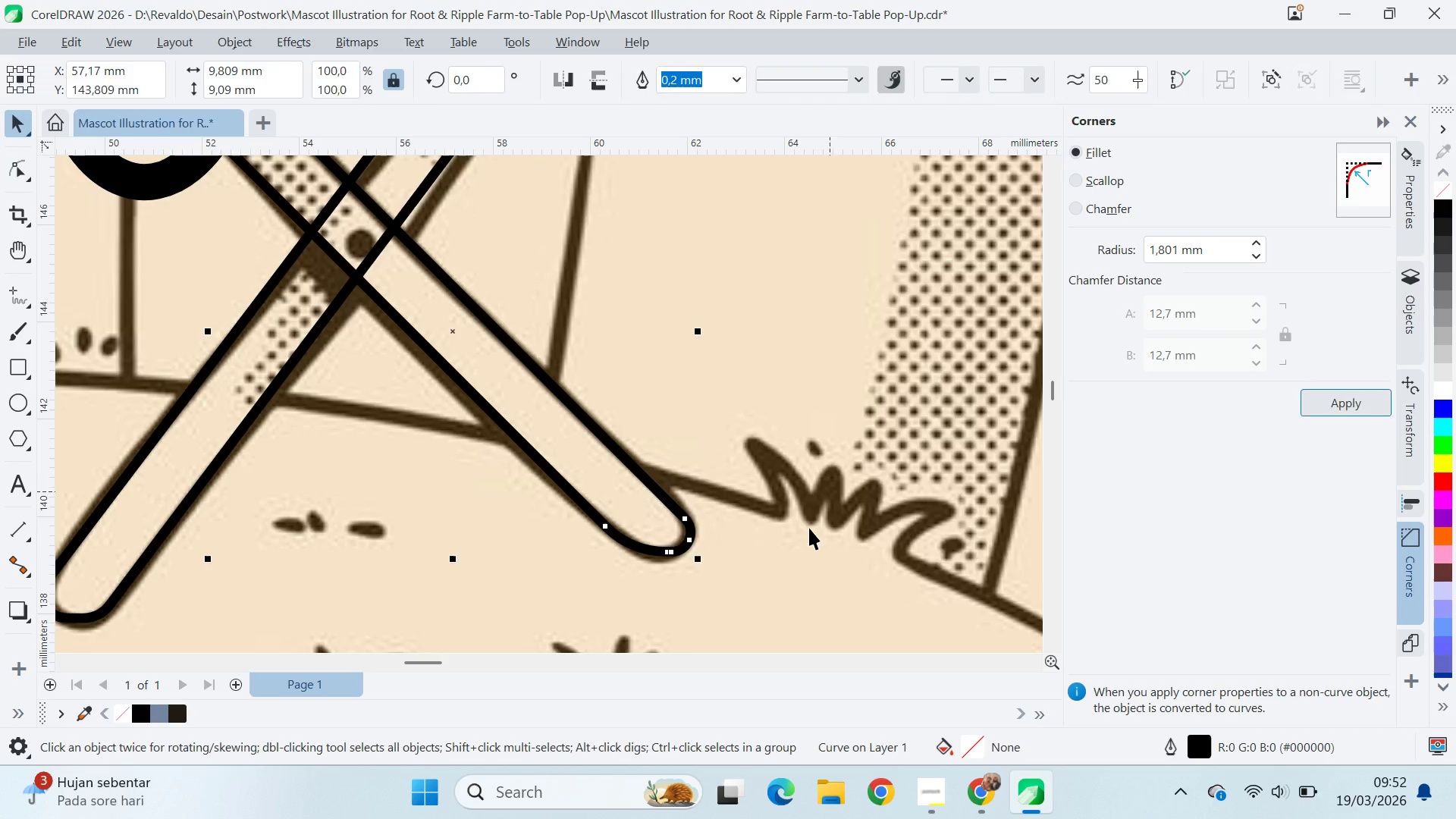 
left_click([809, 528])
 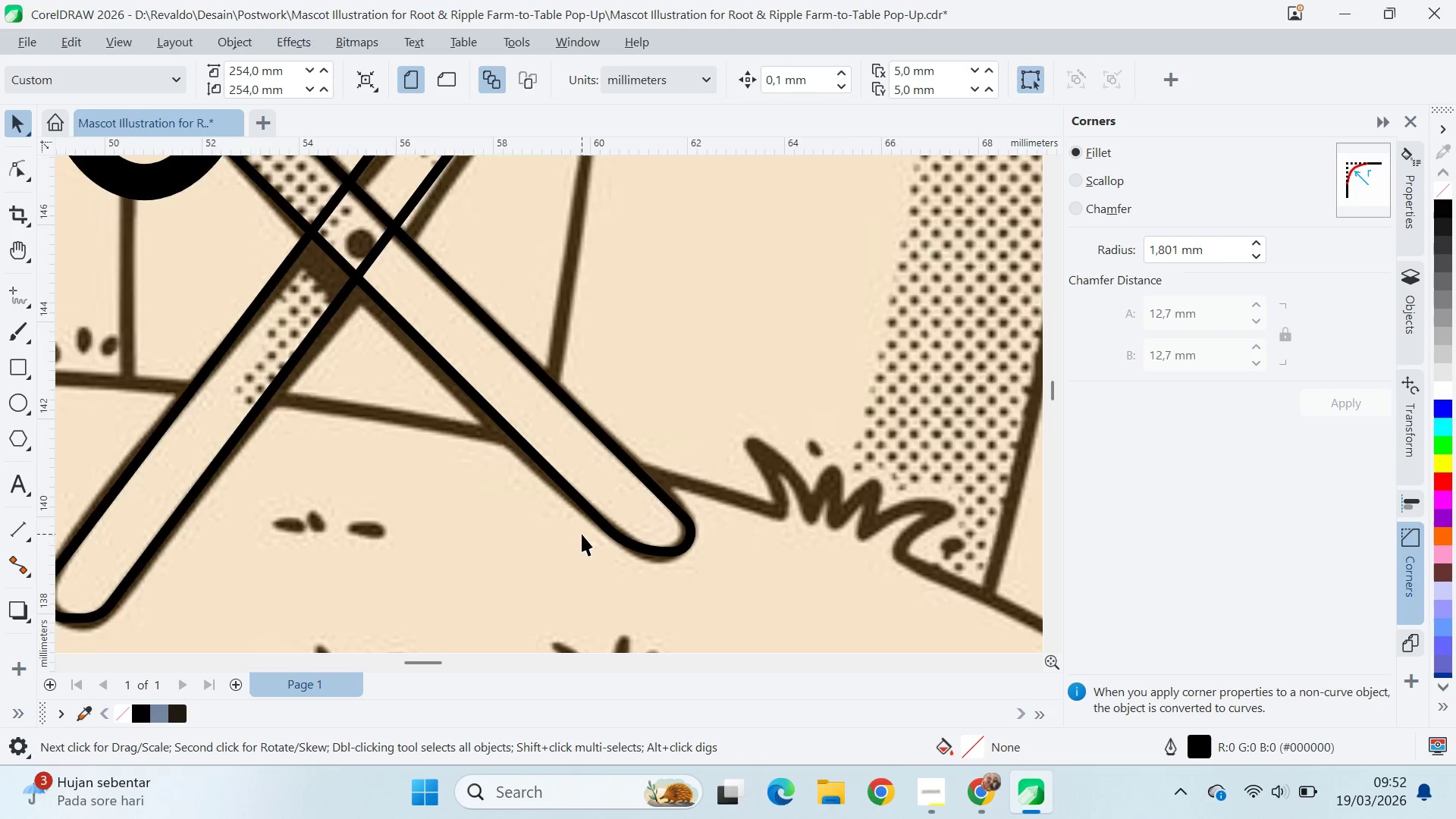 
scroll: coordinate [601, 509], scroll_direction: down, amount: 4.0
 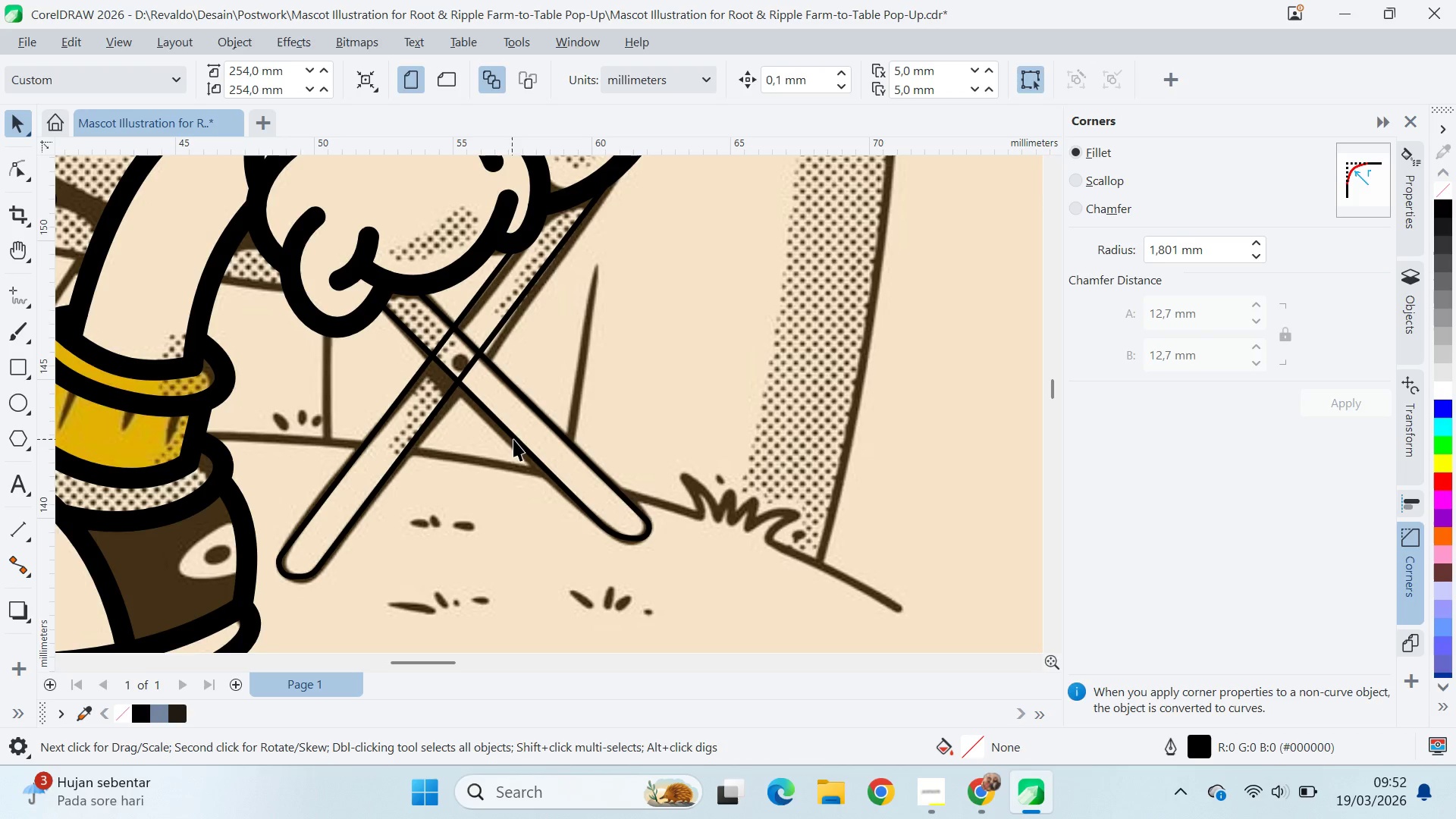 
left_click([516, 437])
 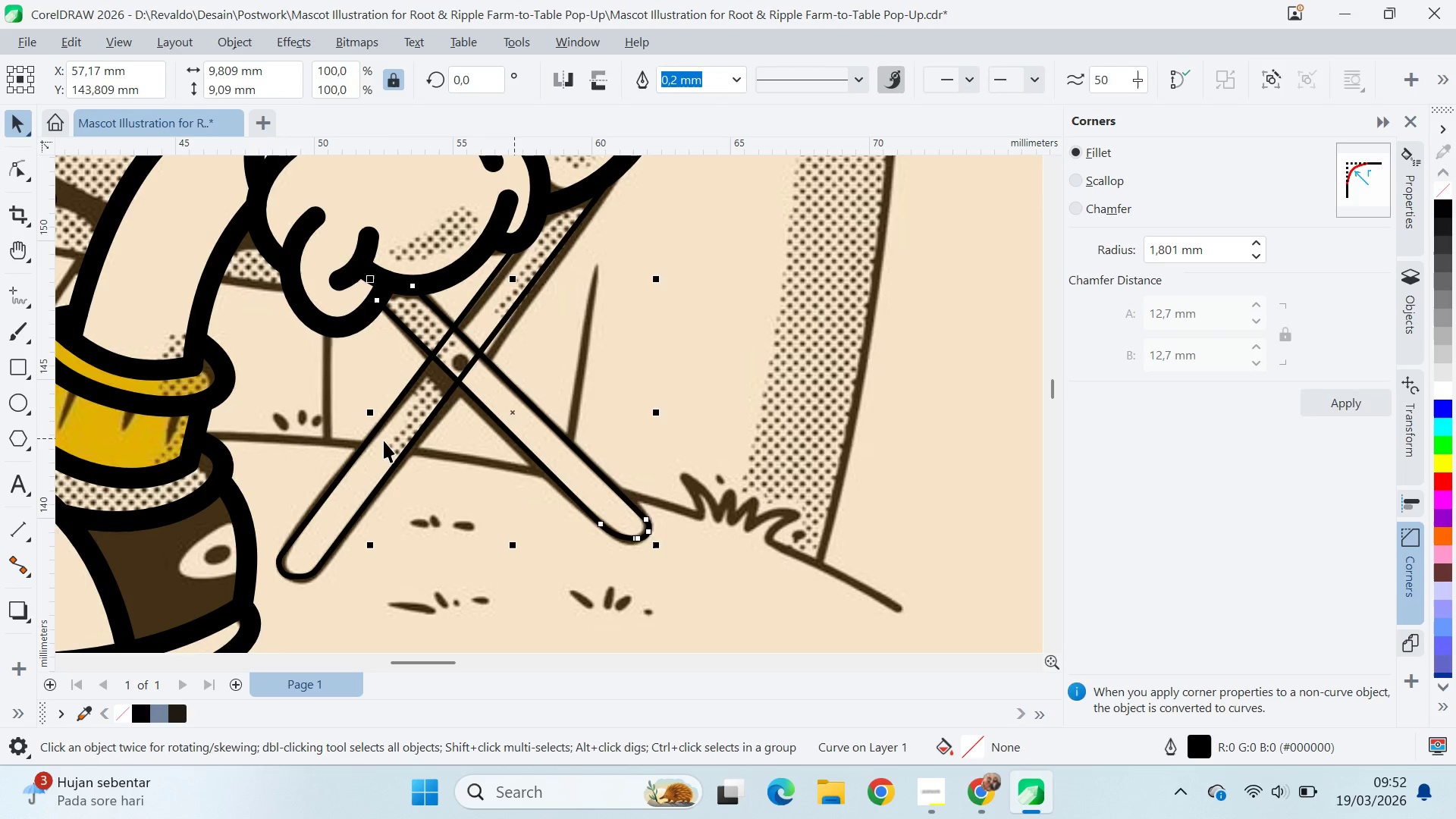 
hold_key(key=ShiftLeft, duration=0.36)
double_click([384, 441])
 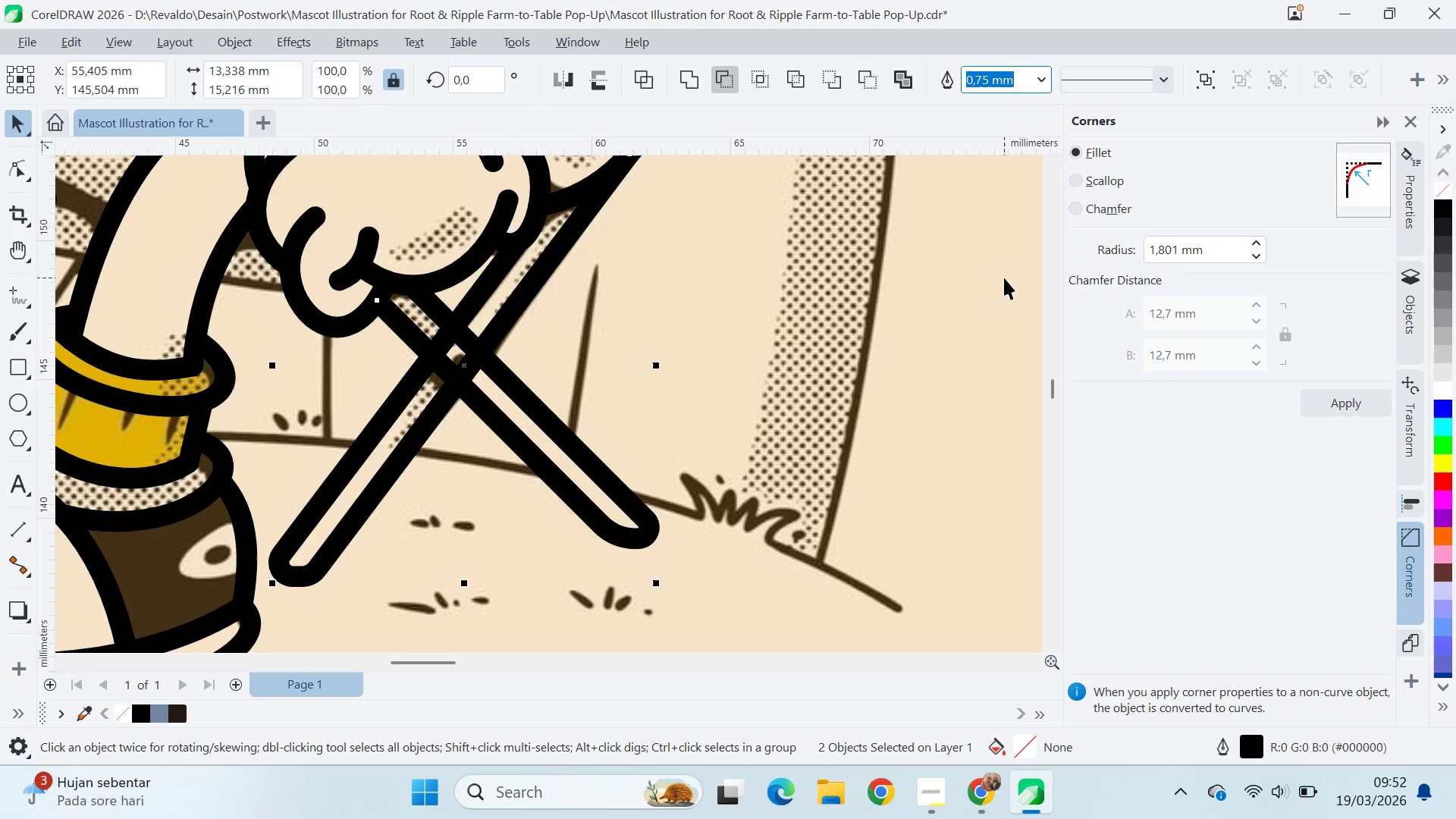 
key(Control+Z)
 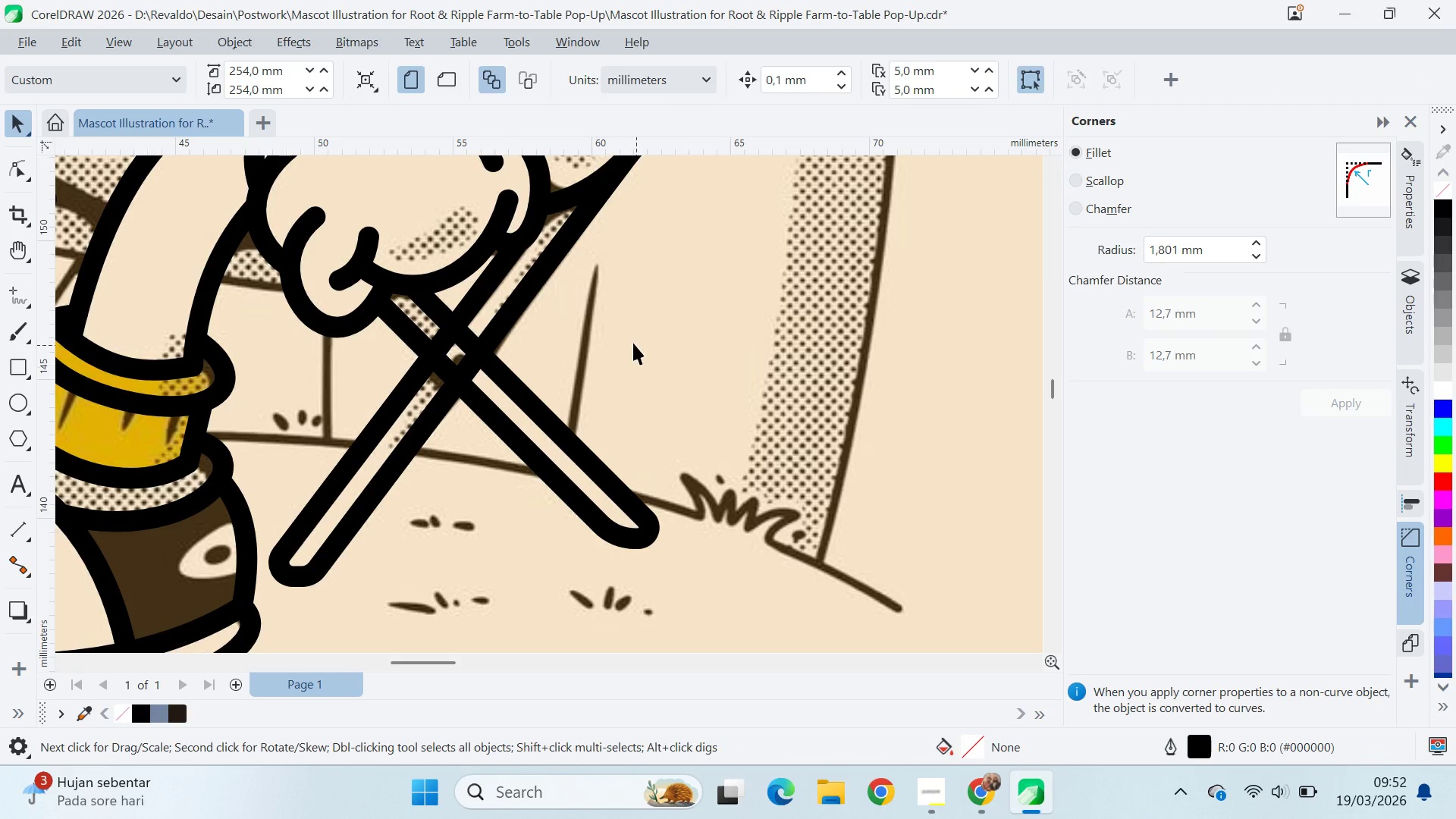 
key(Control+Z)
 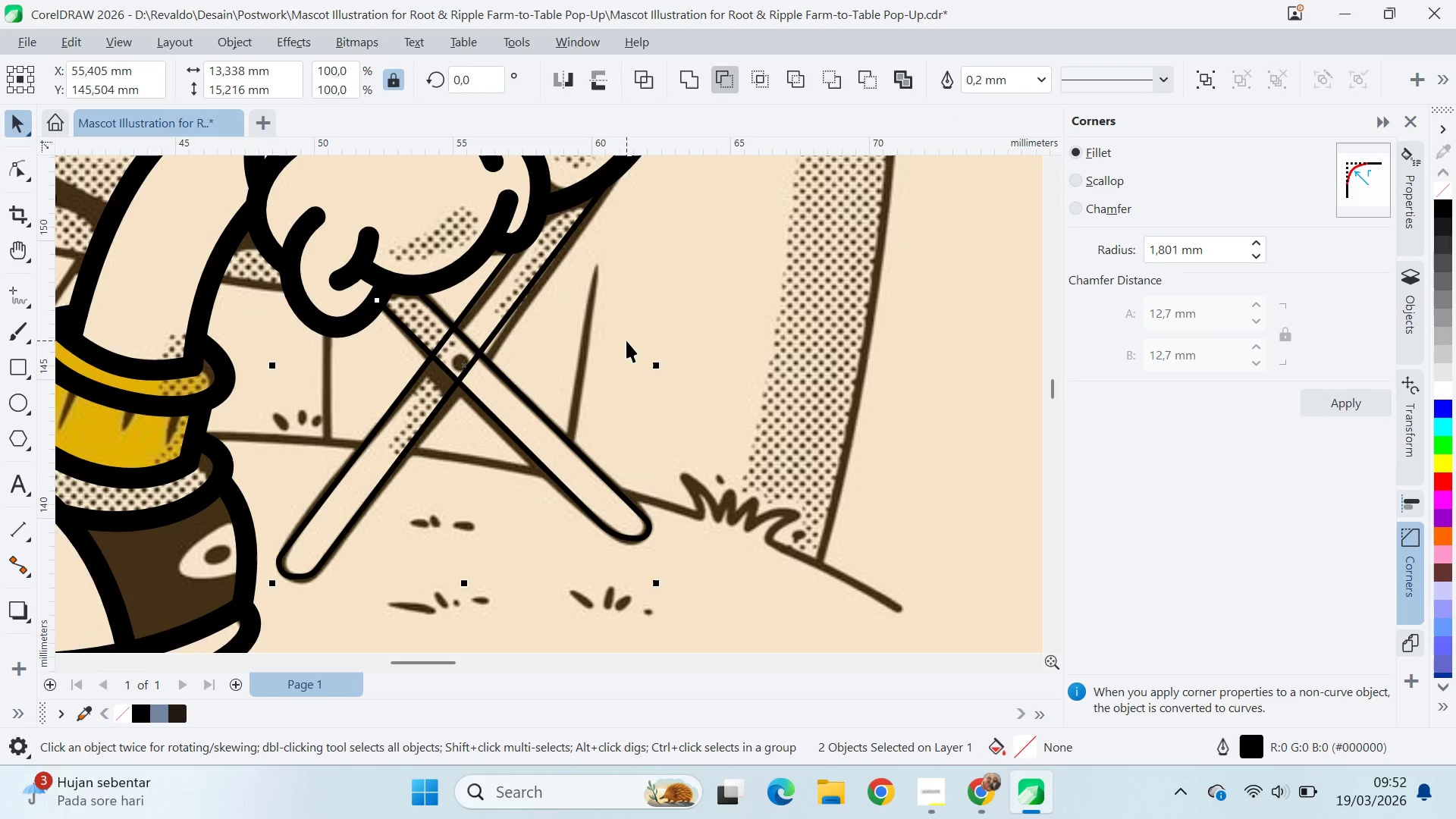 
left_click([626, 340])
 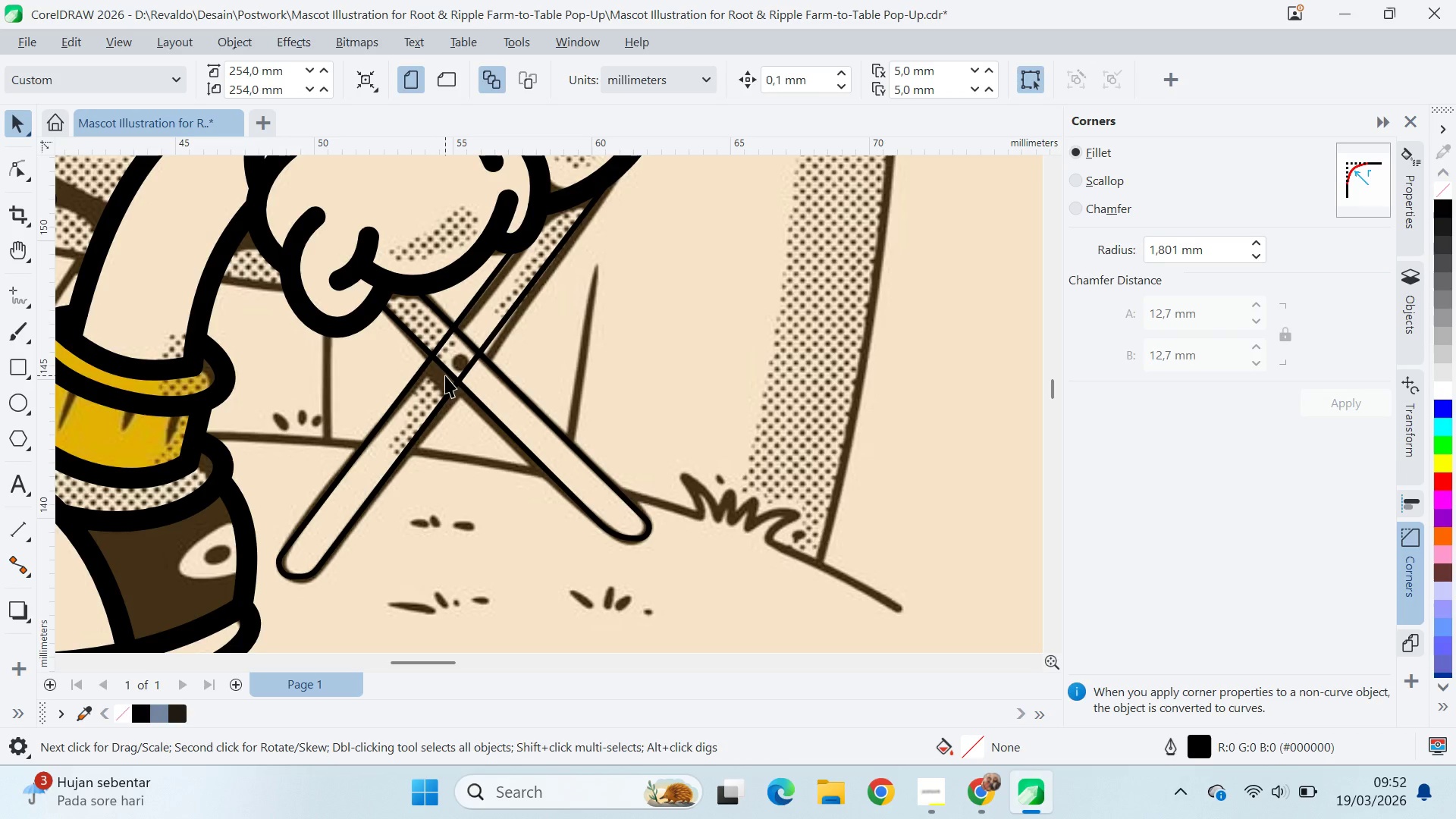 
wait(12.64)
 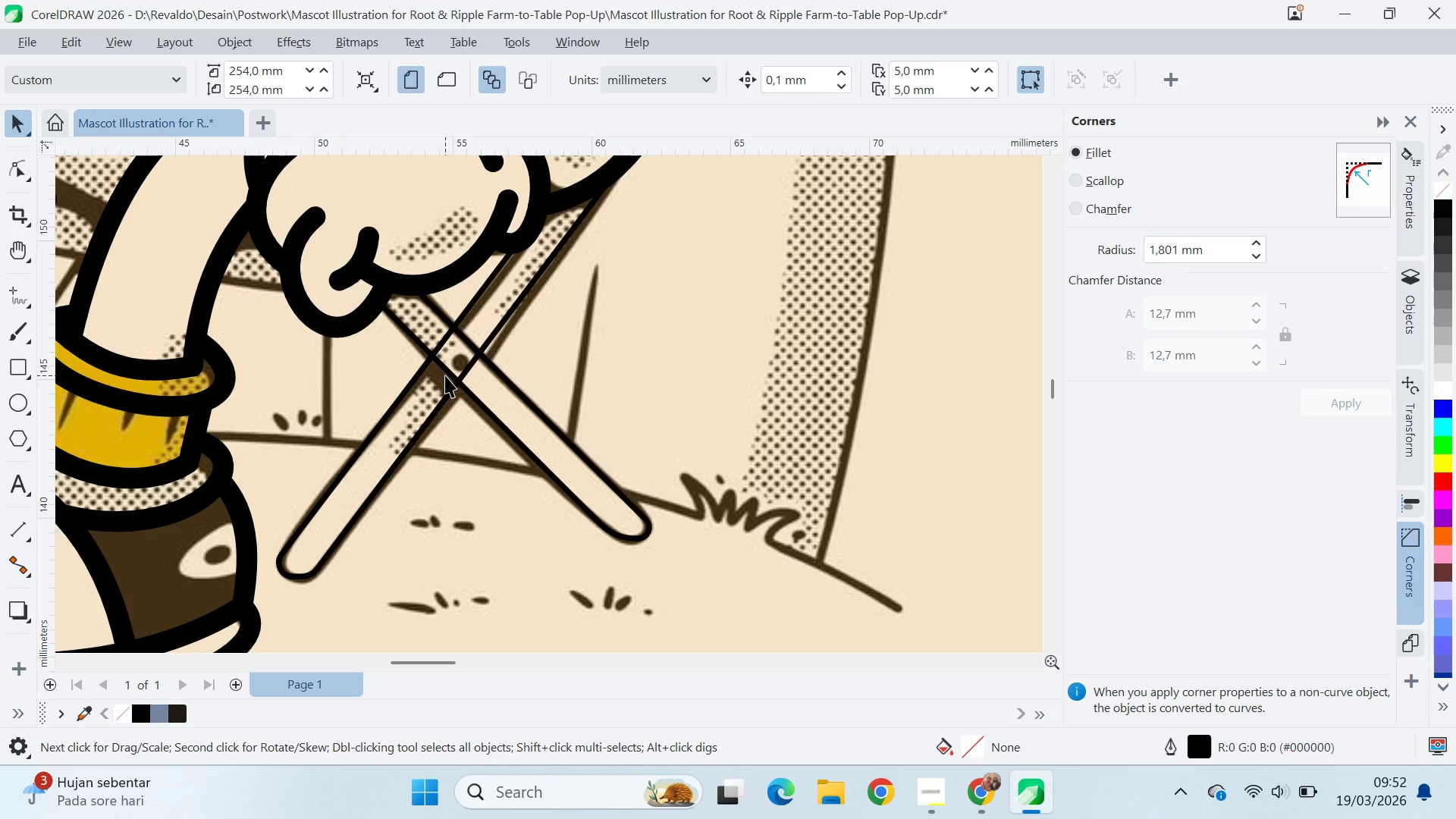 
left_click([505, 371])
 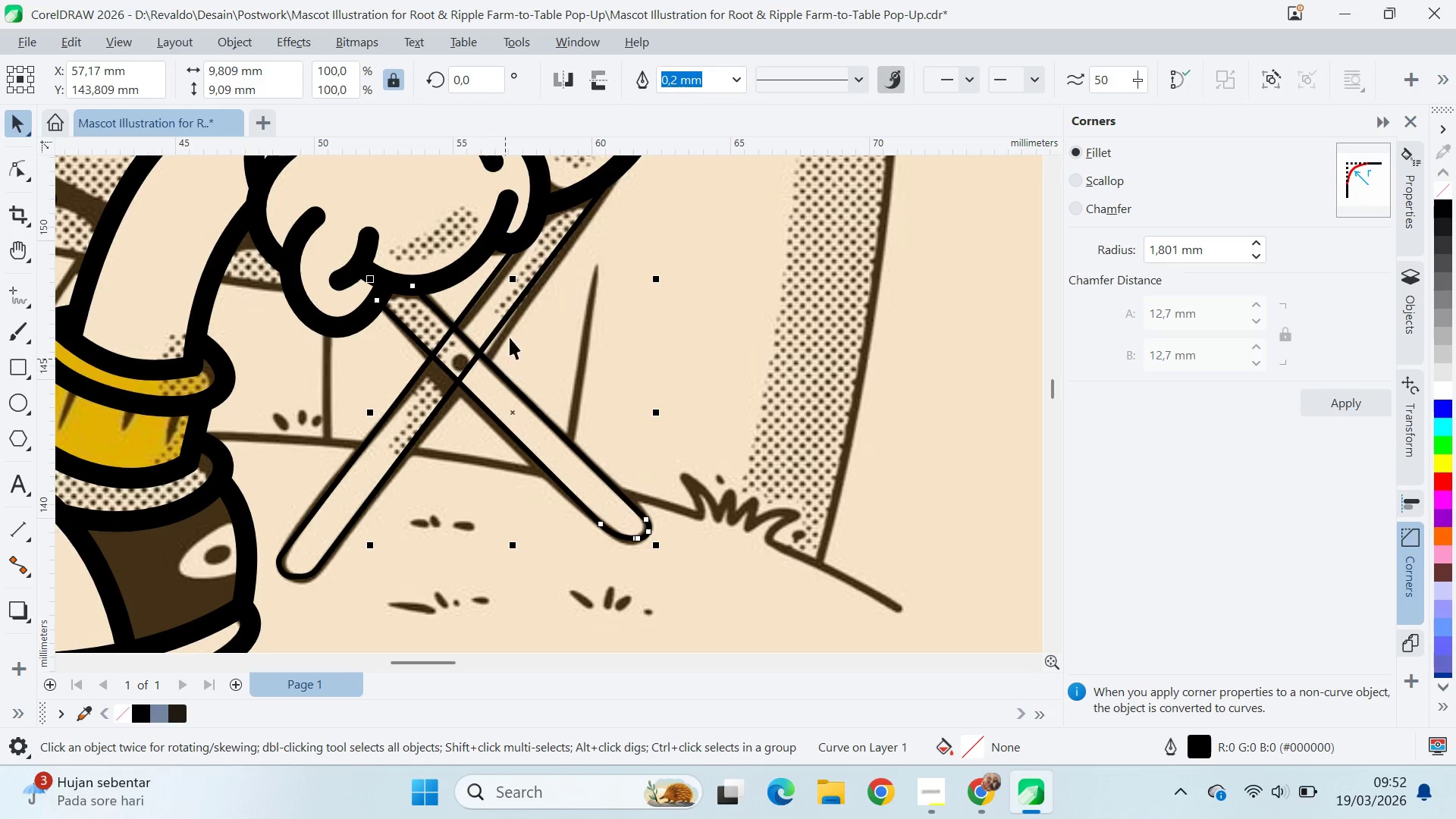 
hold_key(key=ShiftLeft, duration=0.45)
left_click([510, 322])
 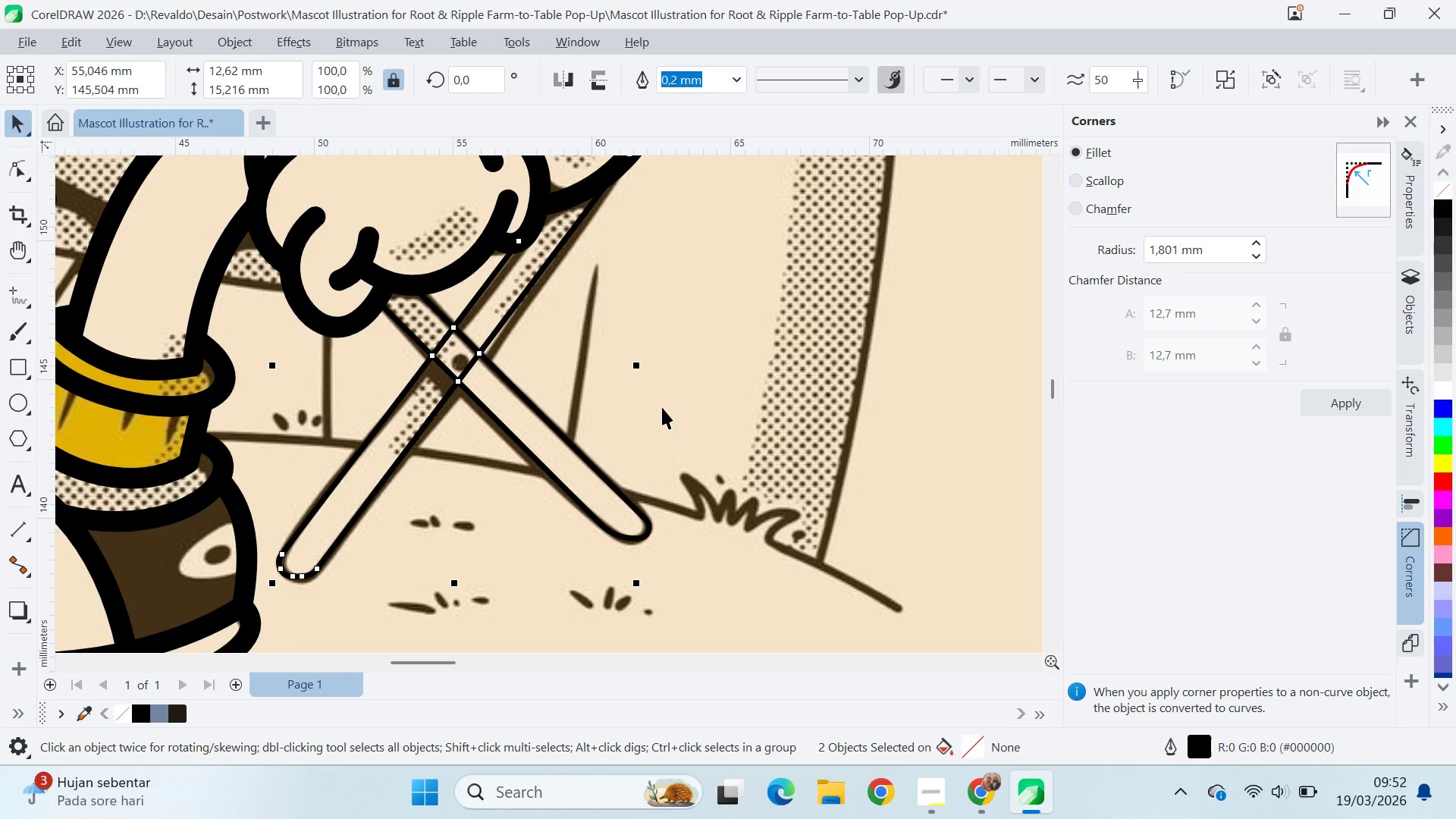 
key(A)
 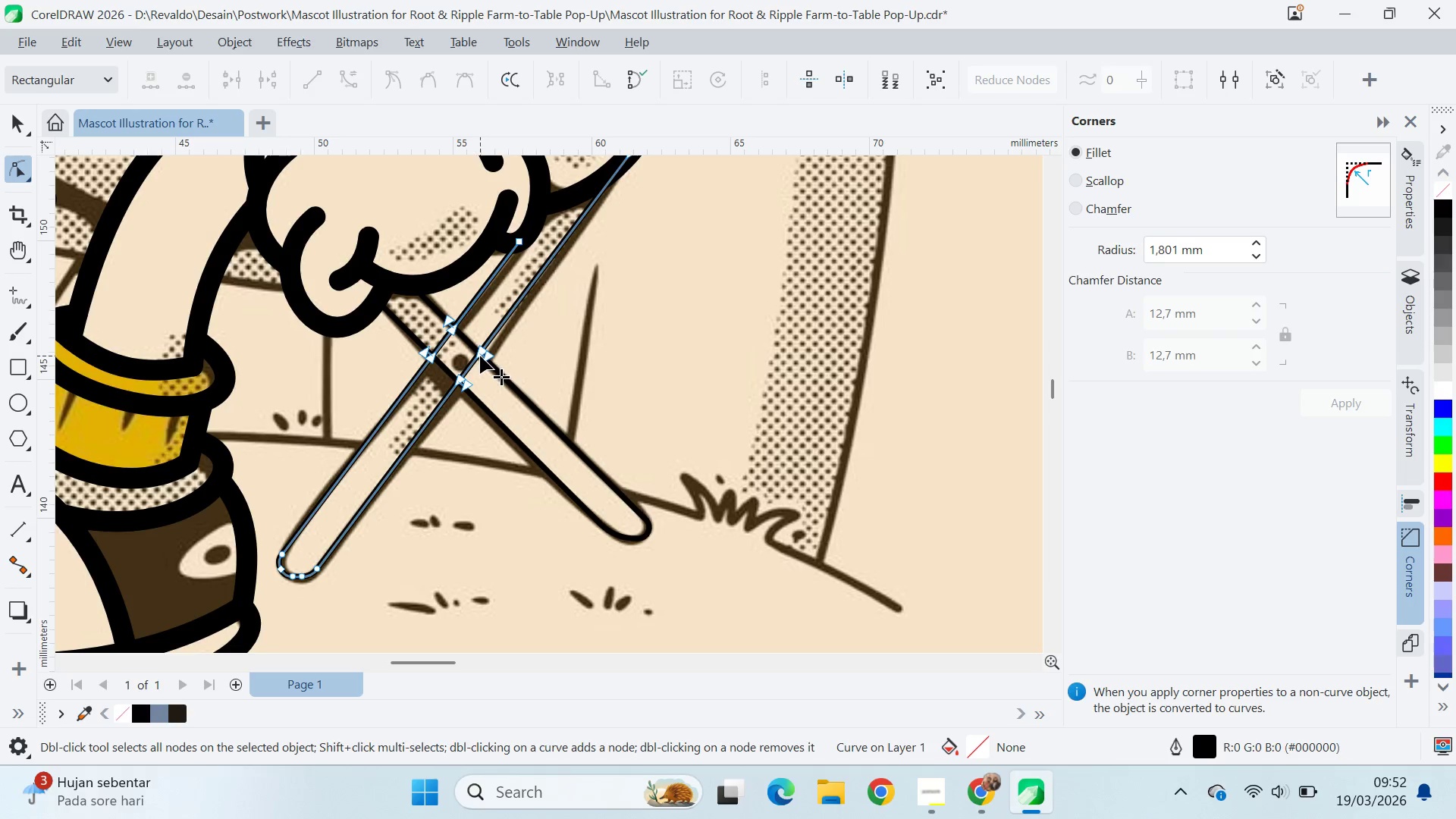 
left_click([480, 355])
 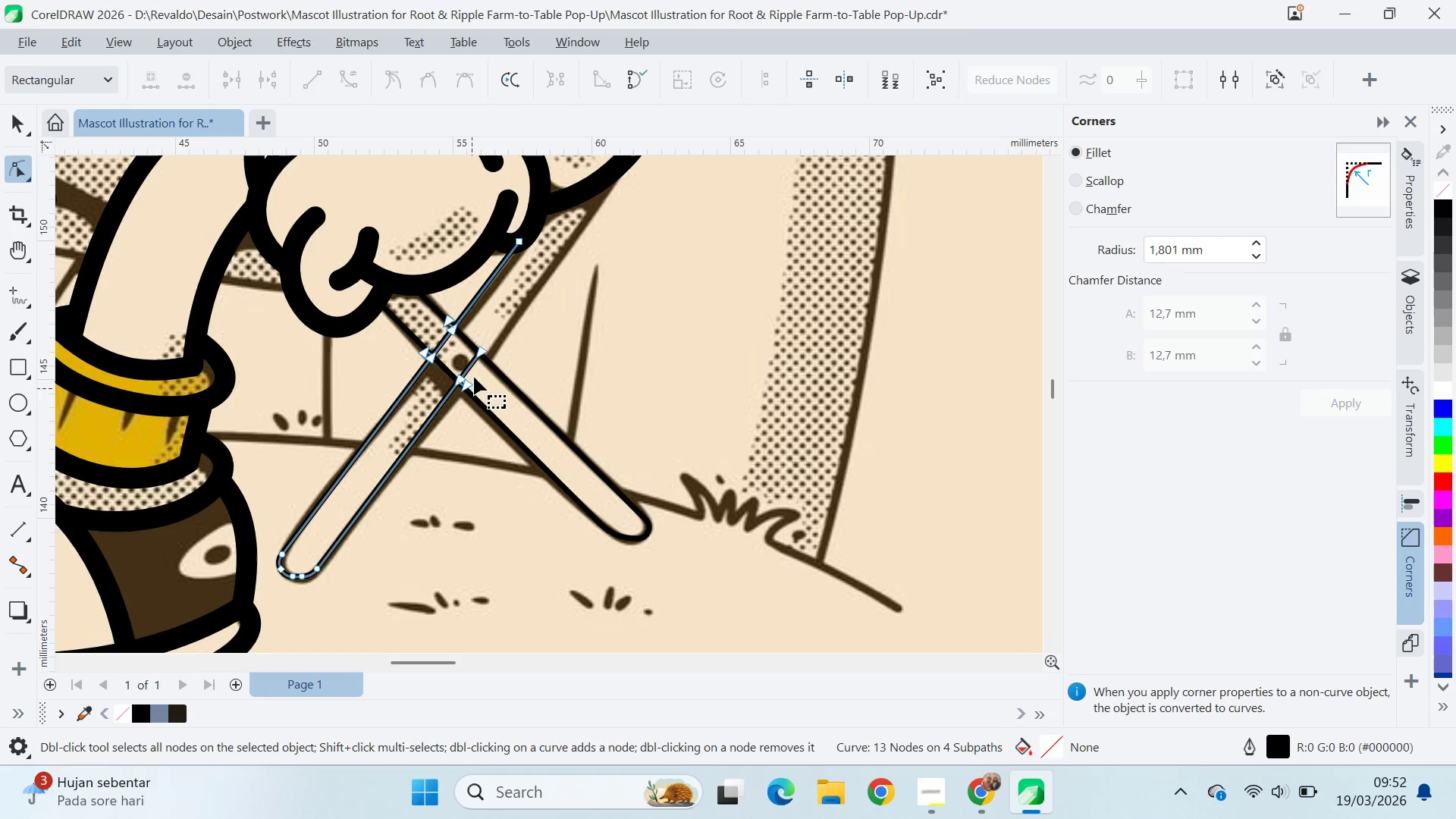 
key(Control+Z)
 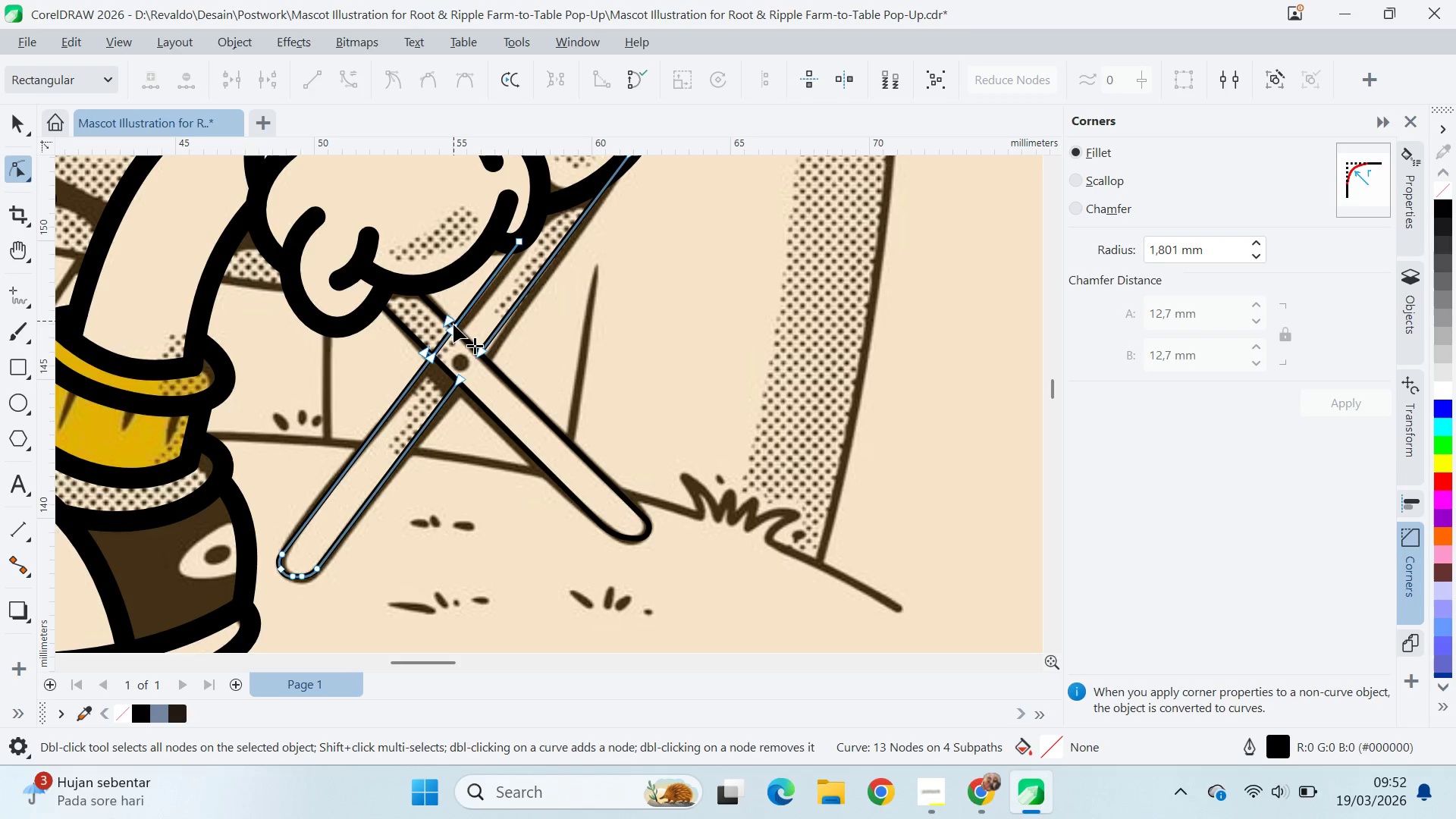 
double_click([450, 316])
 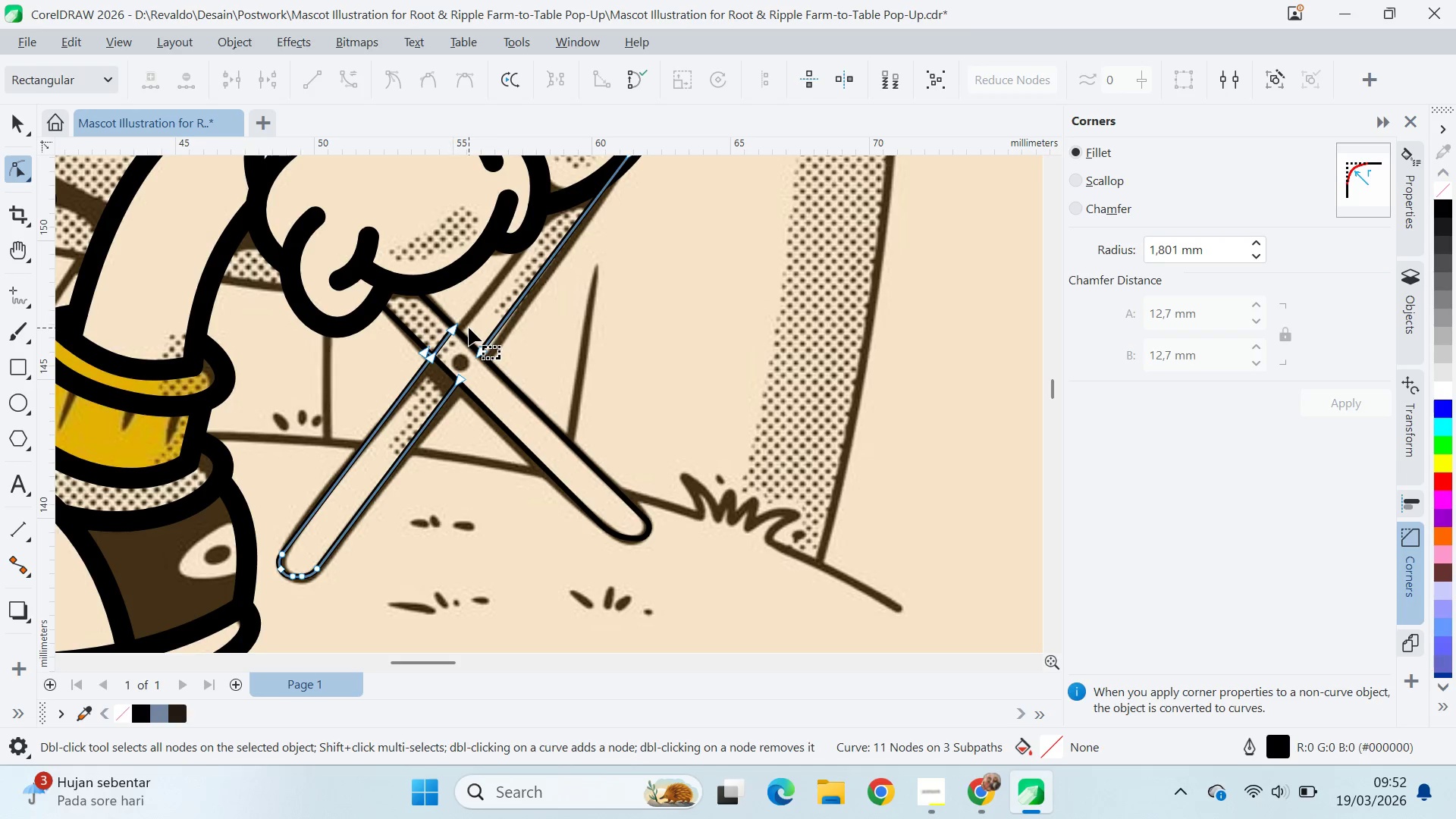 
key(Control+ControlLeft)
 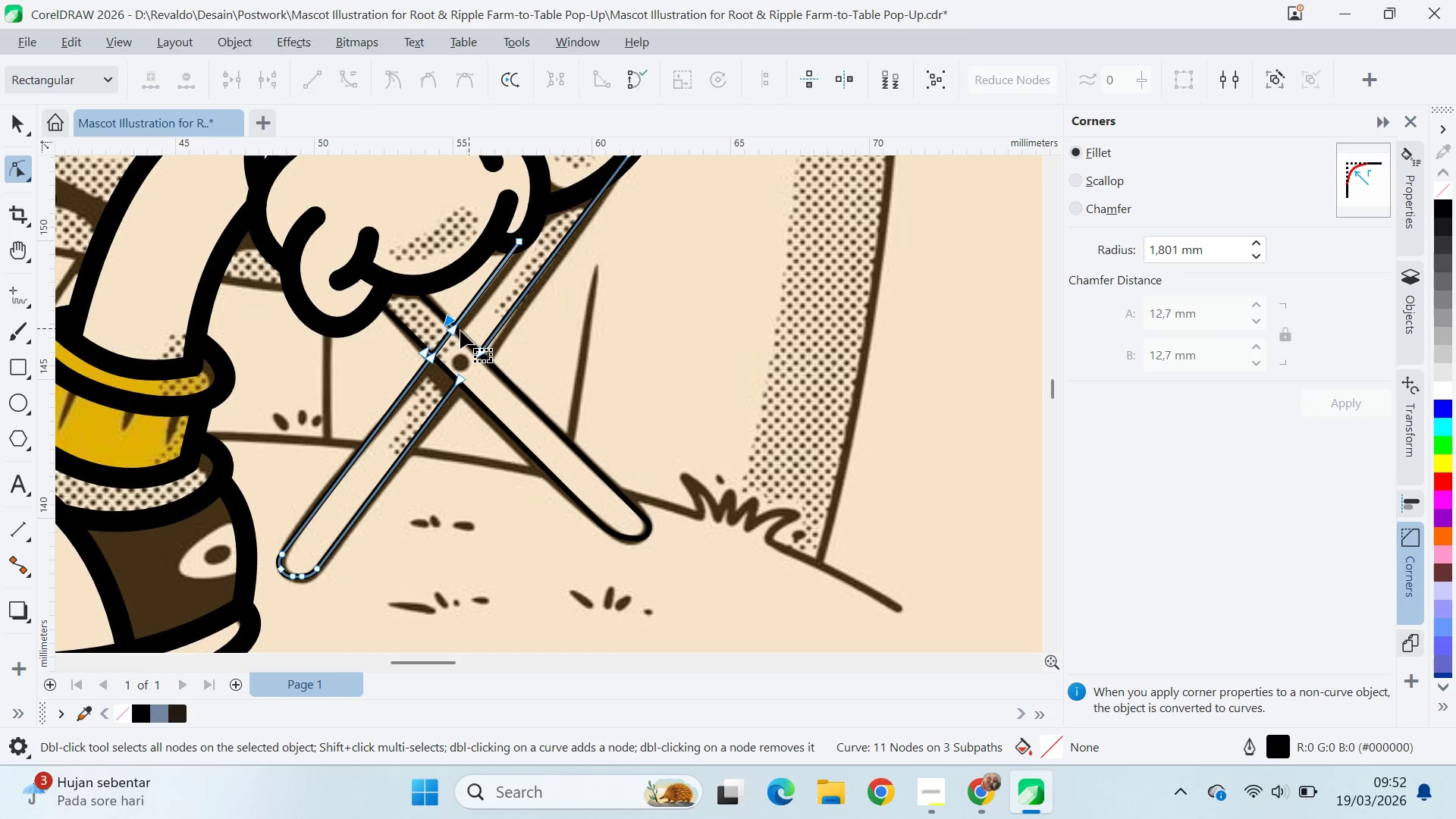 
key(Control+Z)
 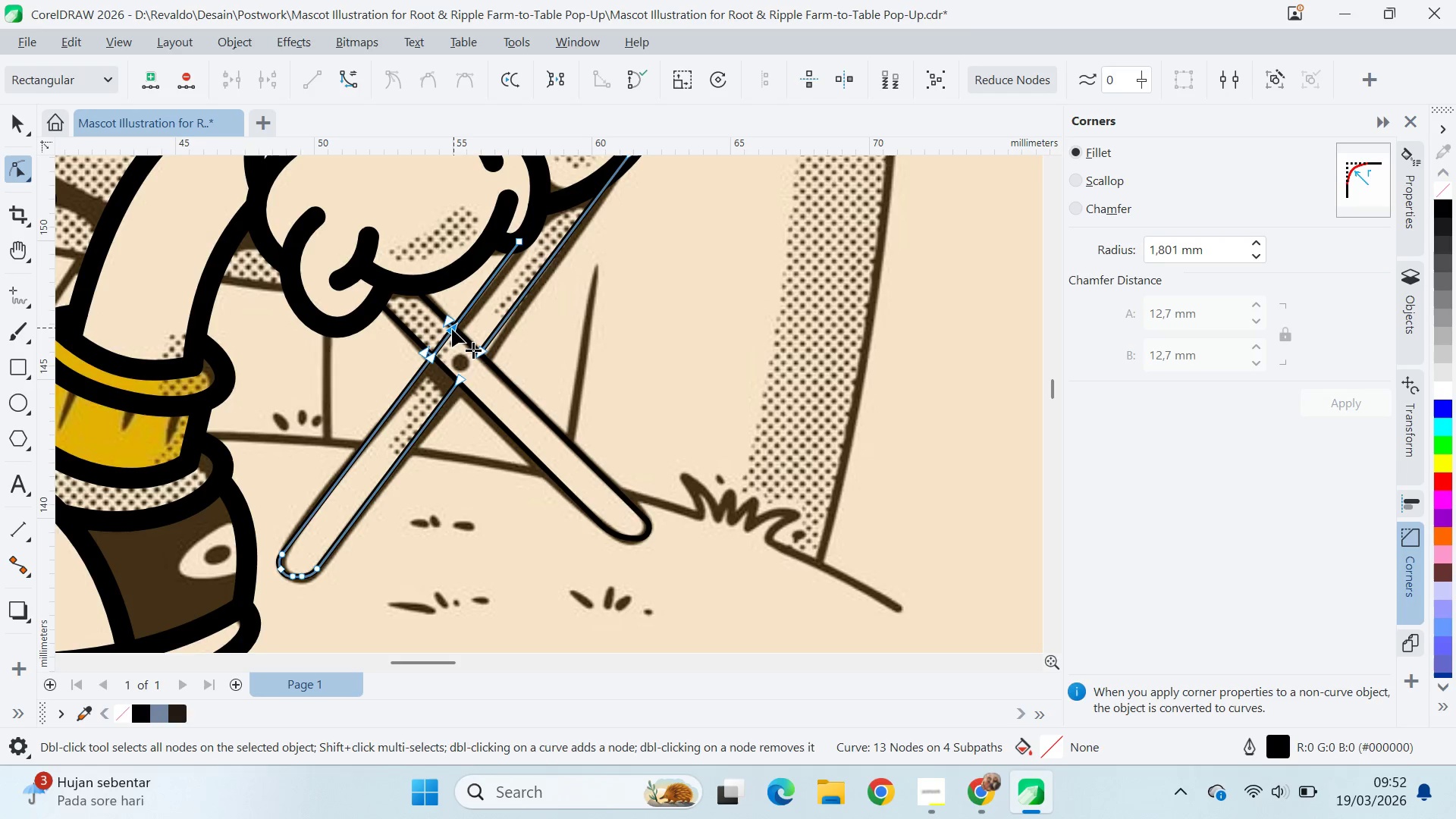 
double_click([452, 329])
 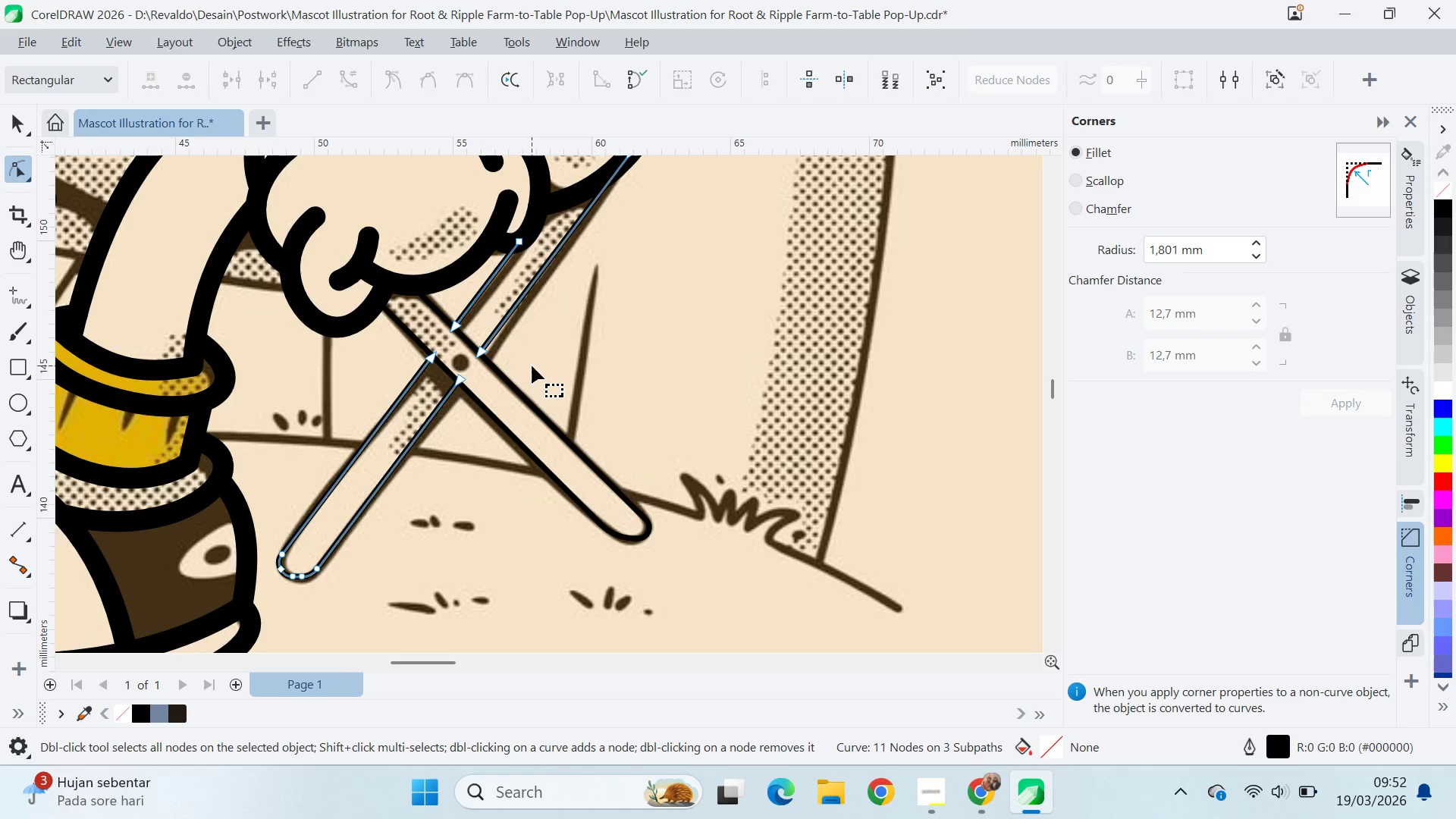 
type(vqvq)
 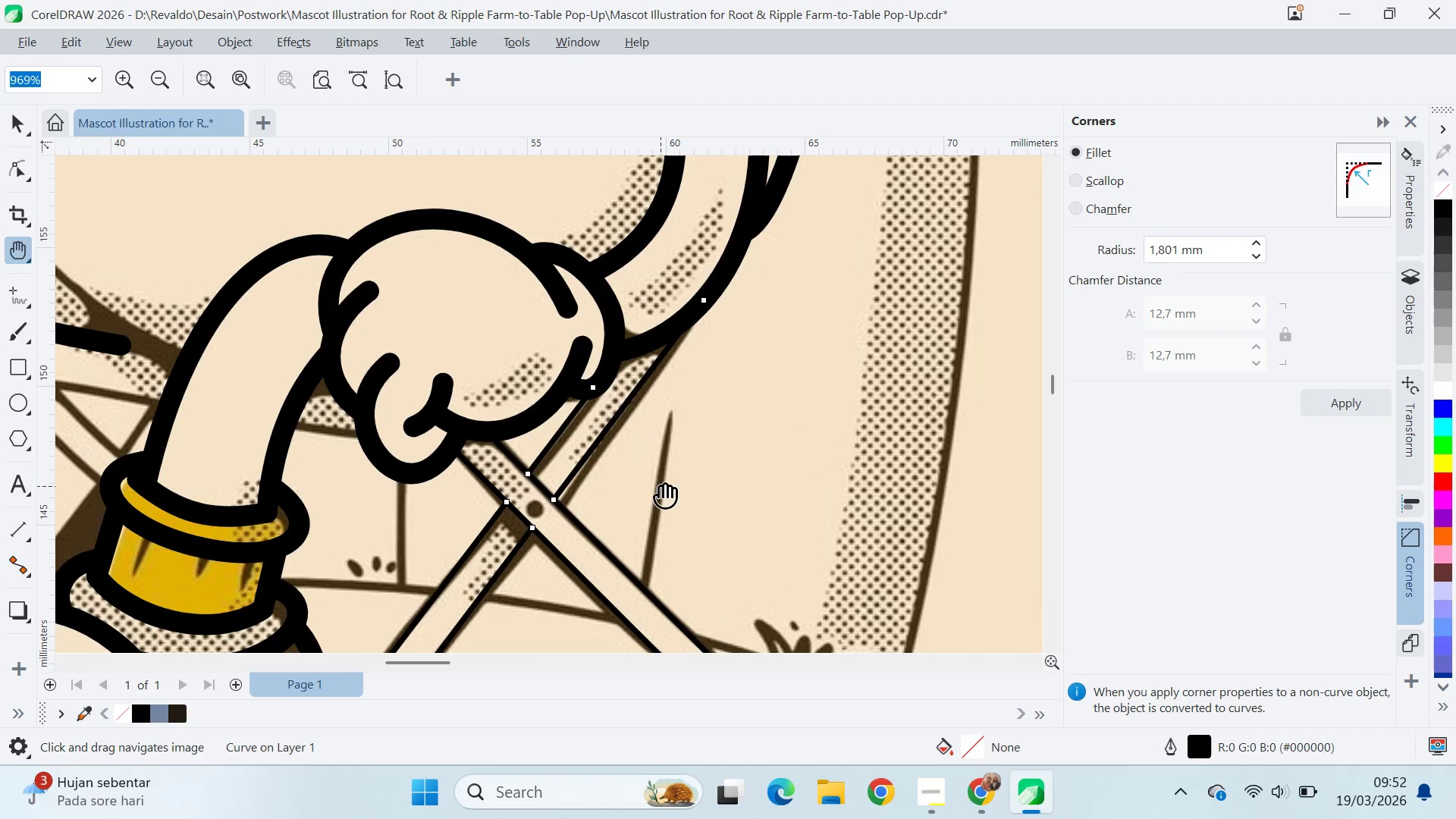 
left_click_drag(start_coordinate=[586, 340], to_coordinate=[661, 413])
 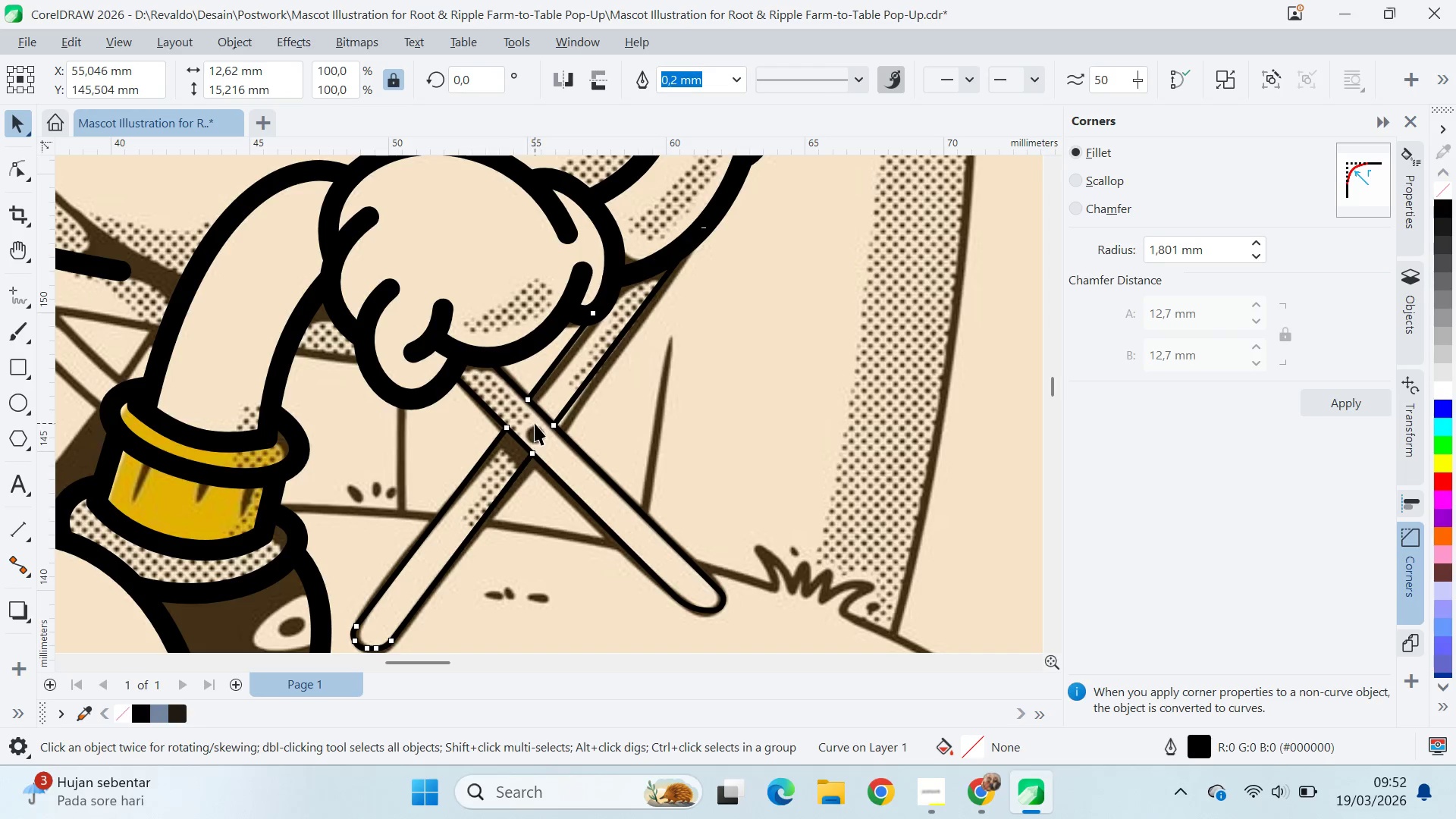 
scroll: coordinate [538, 425], scroll_direction: up, amount: 5.0
 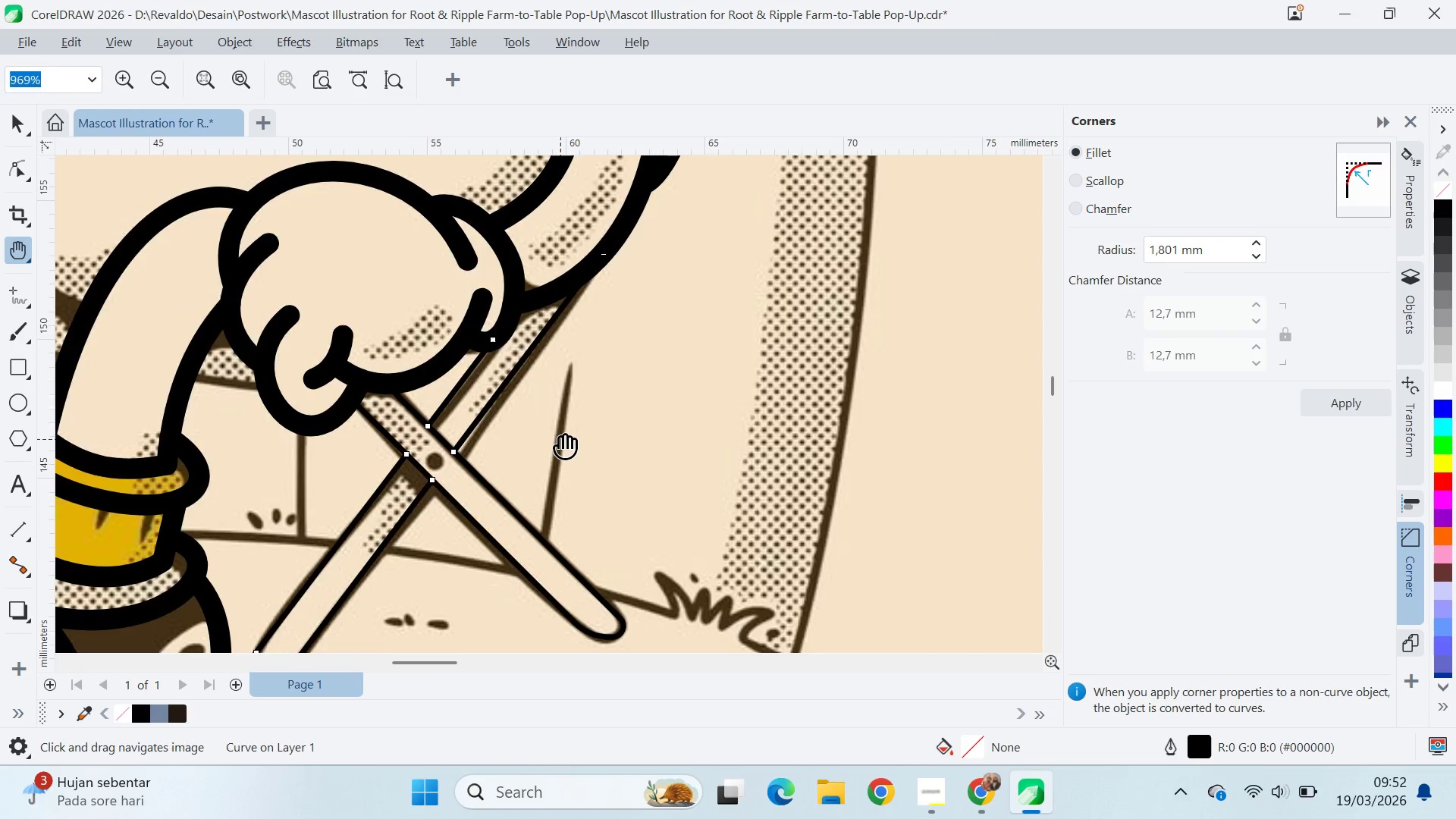 
left_click_drag(start_coordinate=[561, 438], to_coordinate=[661, 488])
 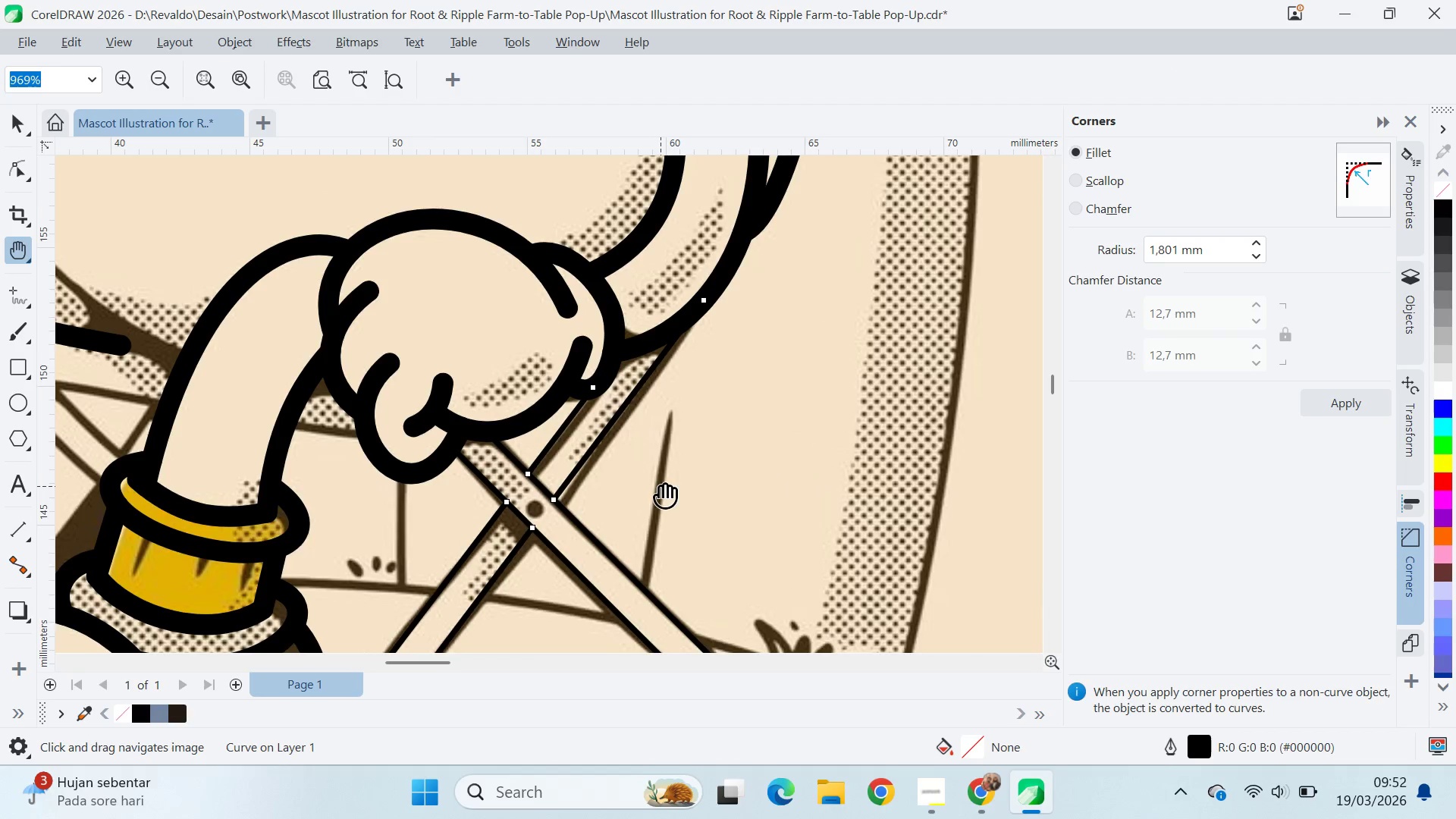 
key(V)
 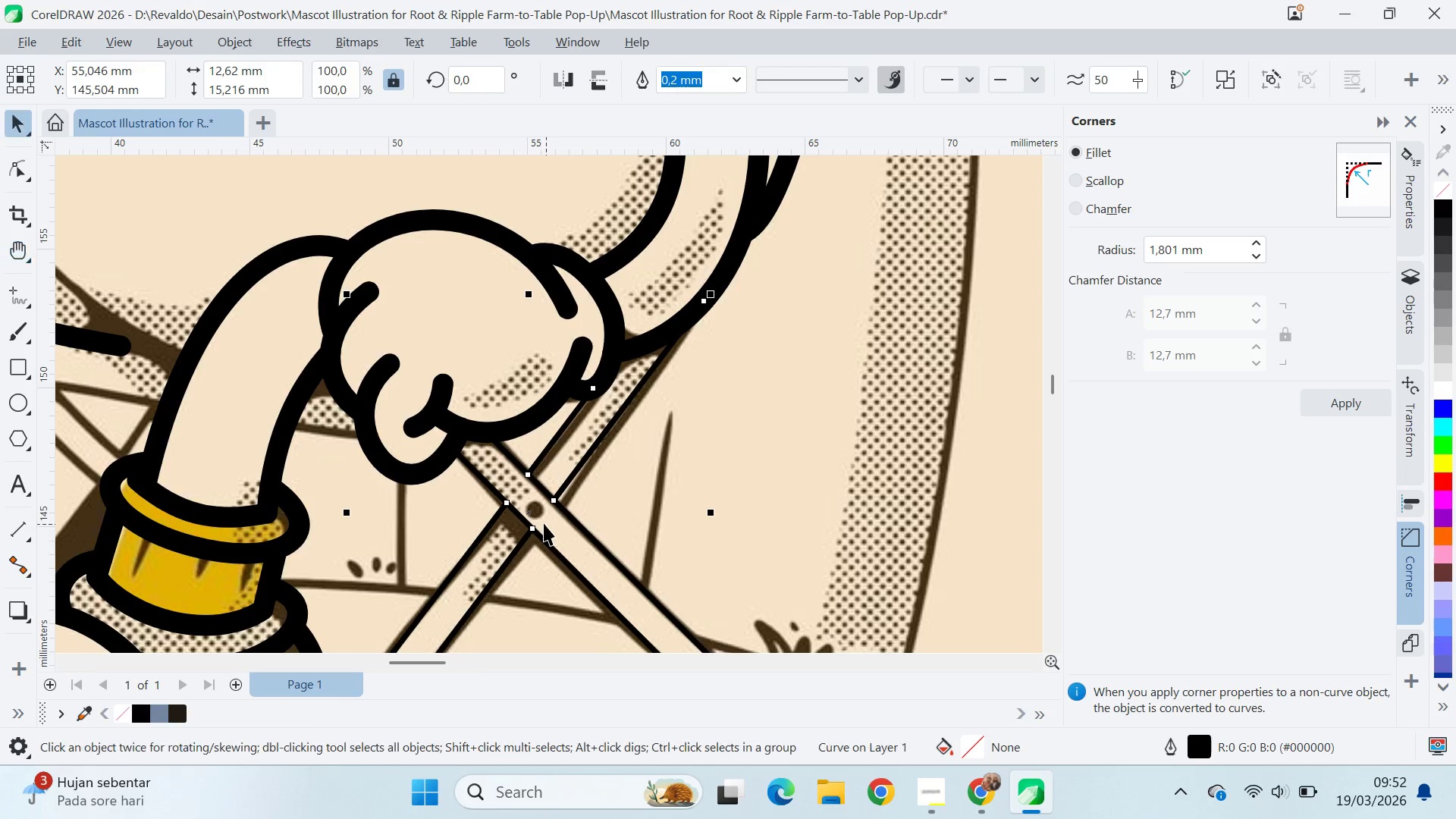 
scroll: coordinate [513, 505], scroll_direction: up, amount: 6.0
 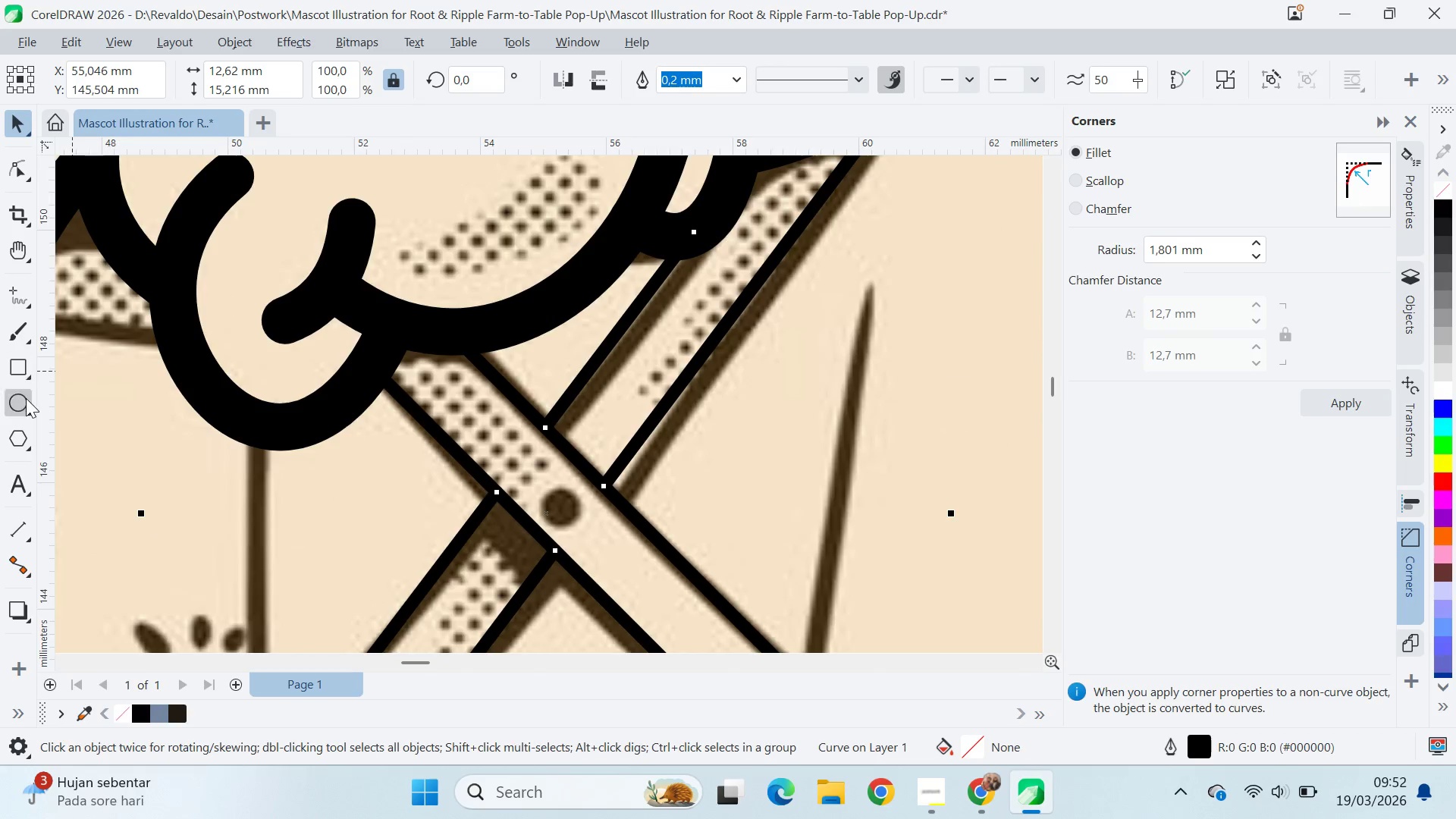 
left_click([25, 398])
 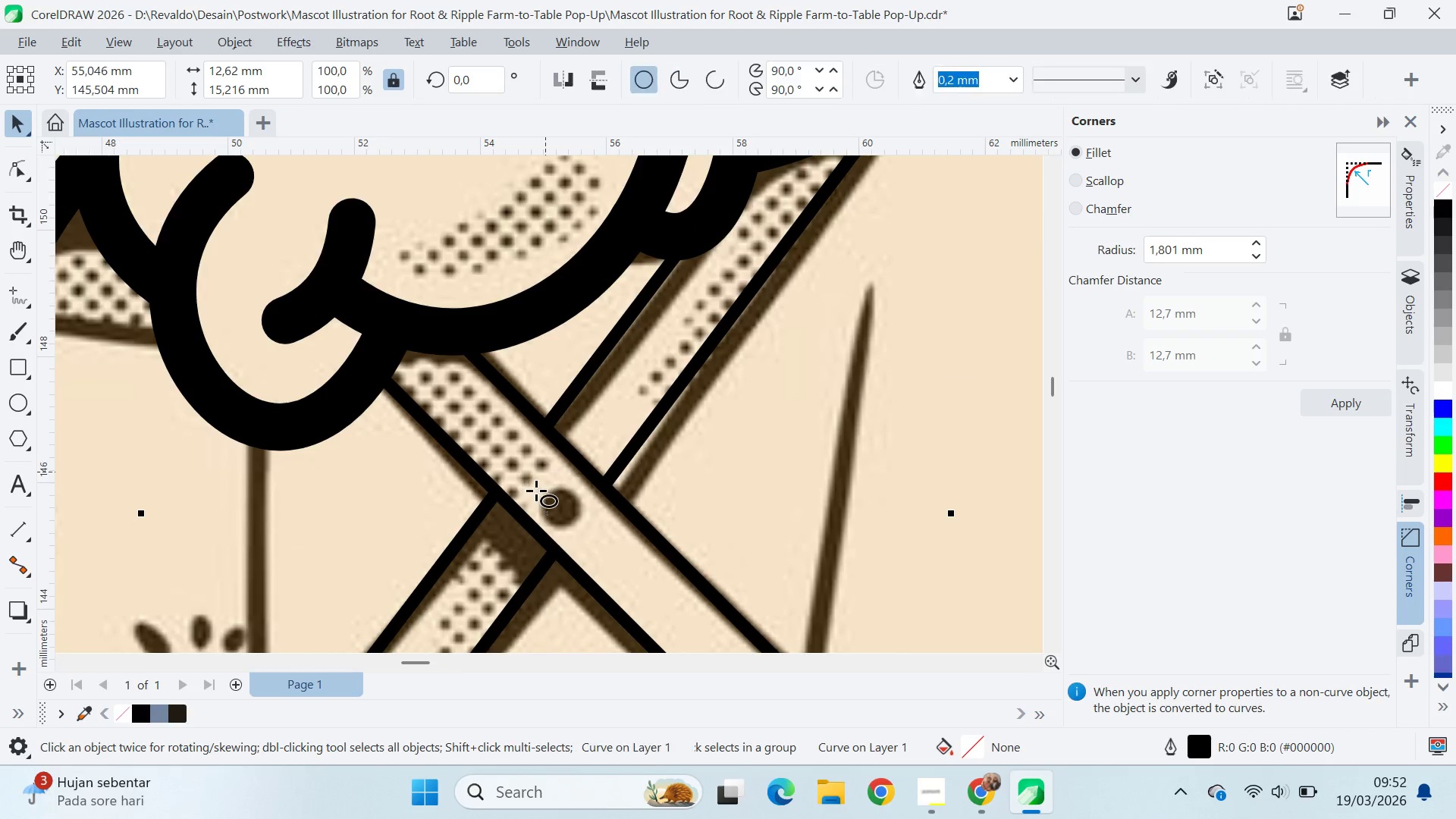 
hold_key(key=ControlLeft, duration=1.22)
left_click_drag(start_coordinate=[537, 474], to_coordinate=[561, 492])
 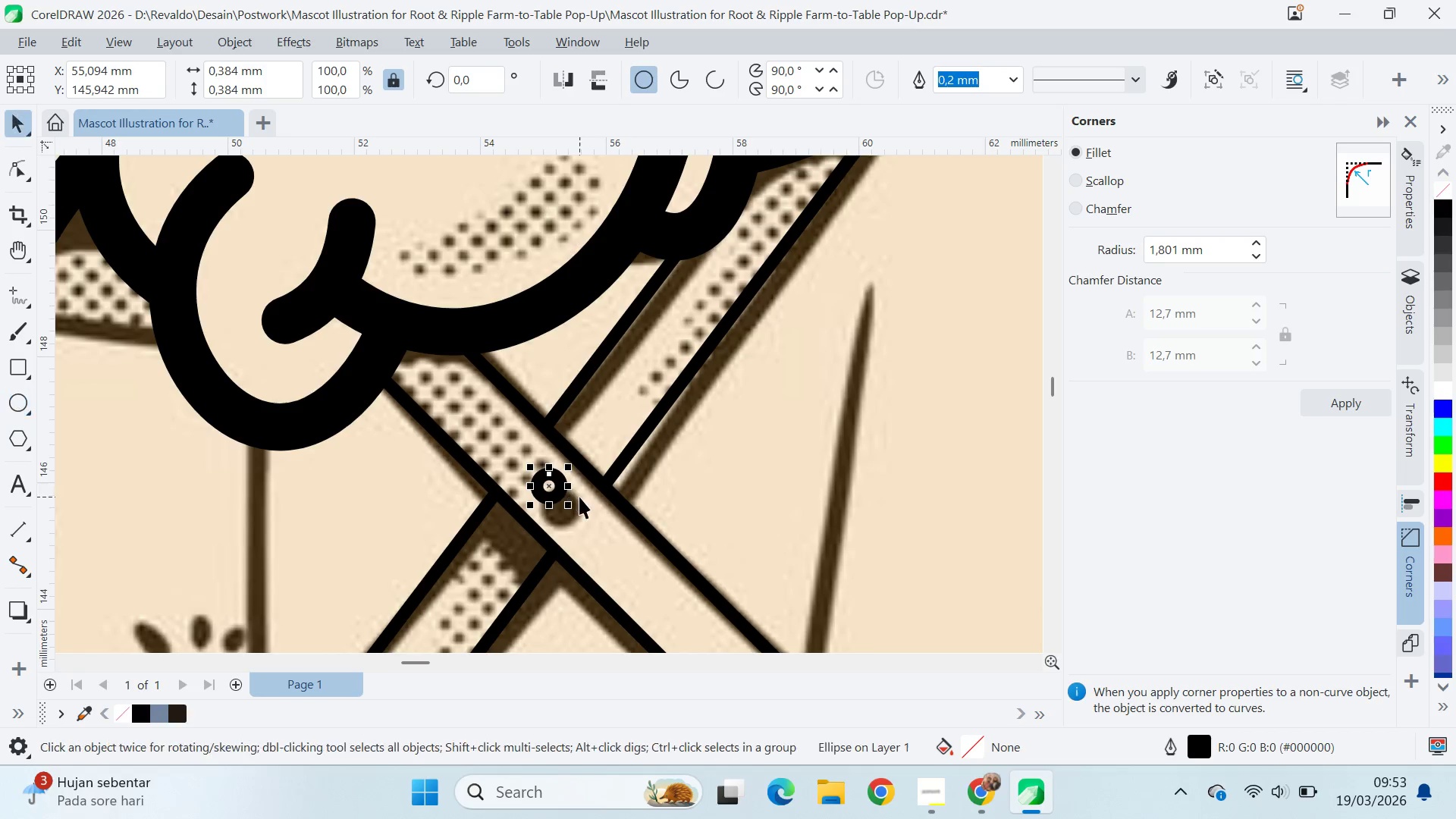 
key(V)
 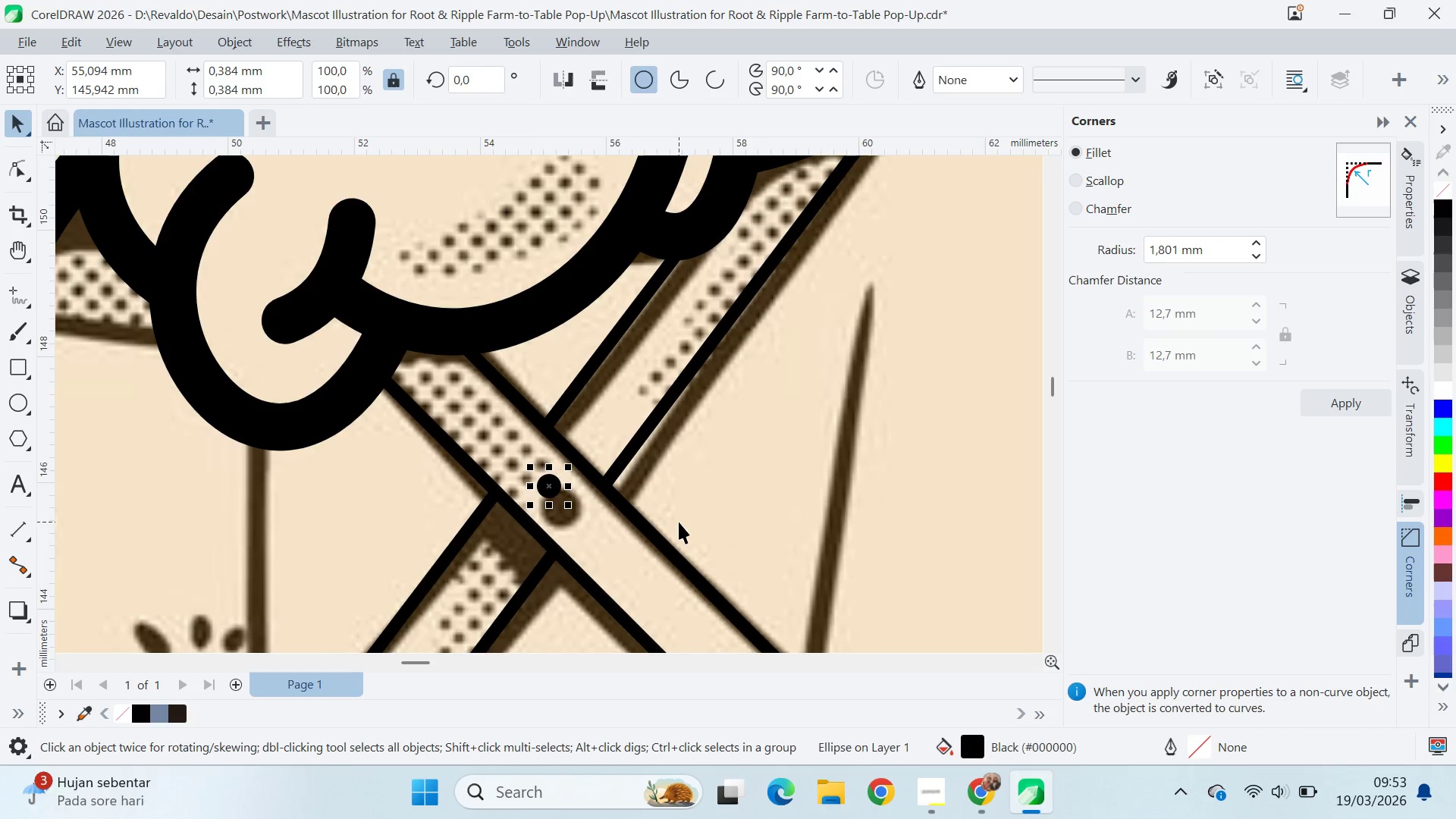 
hold_key(key=ShiftLeft, duration=0.52)
 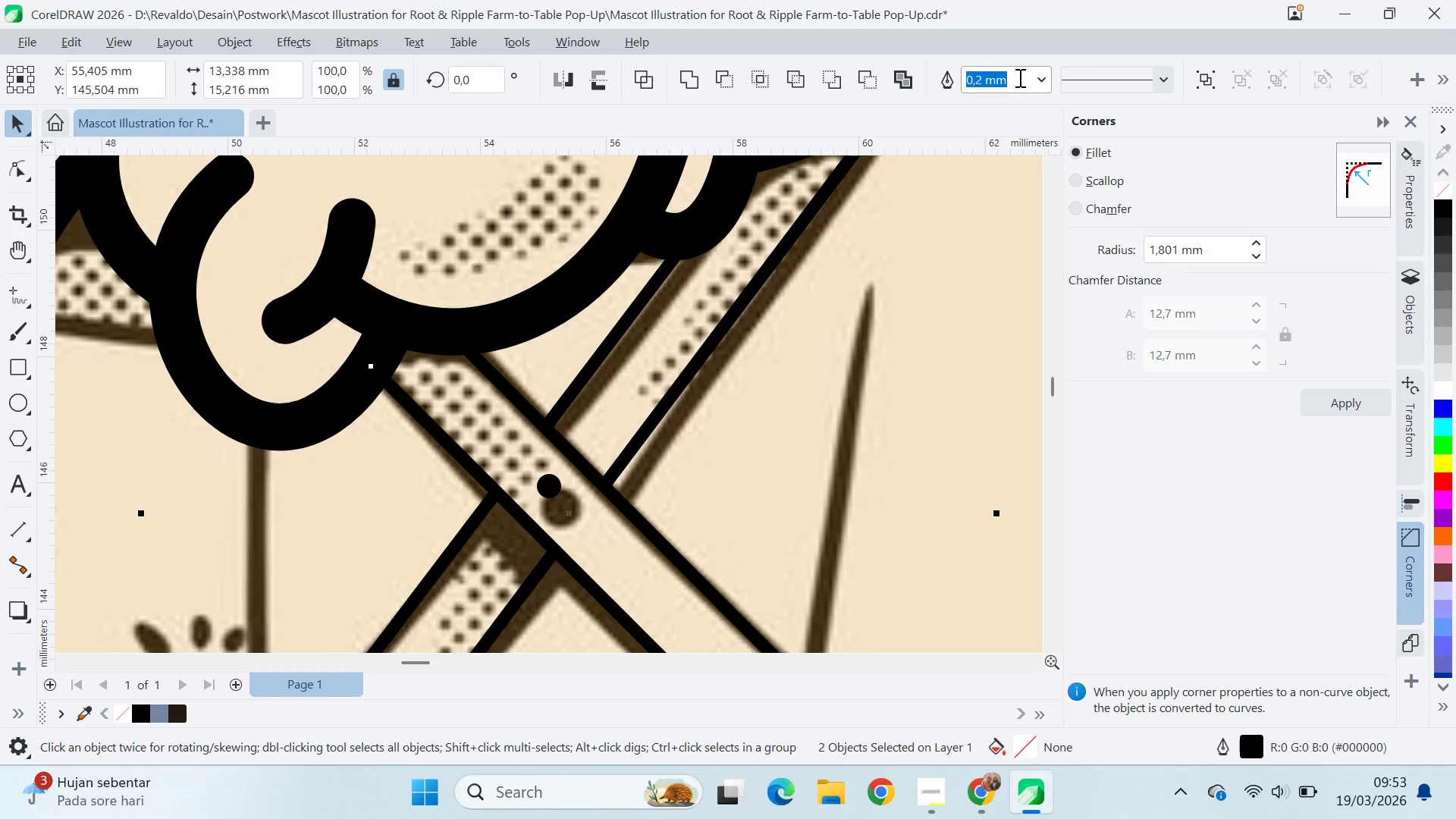 
left_click([1032, 83])
 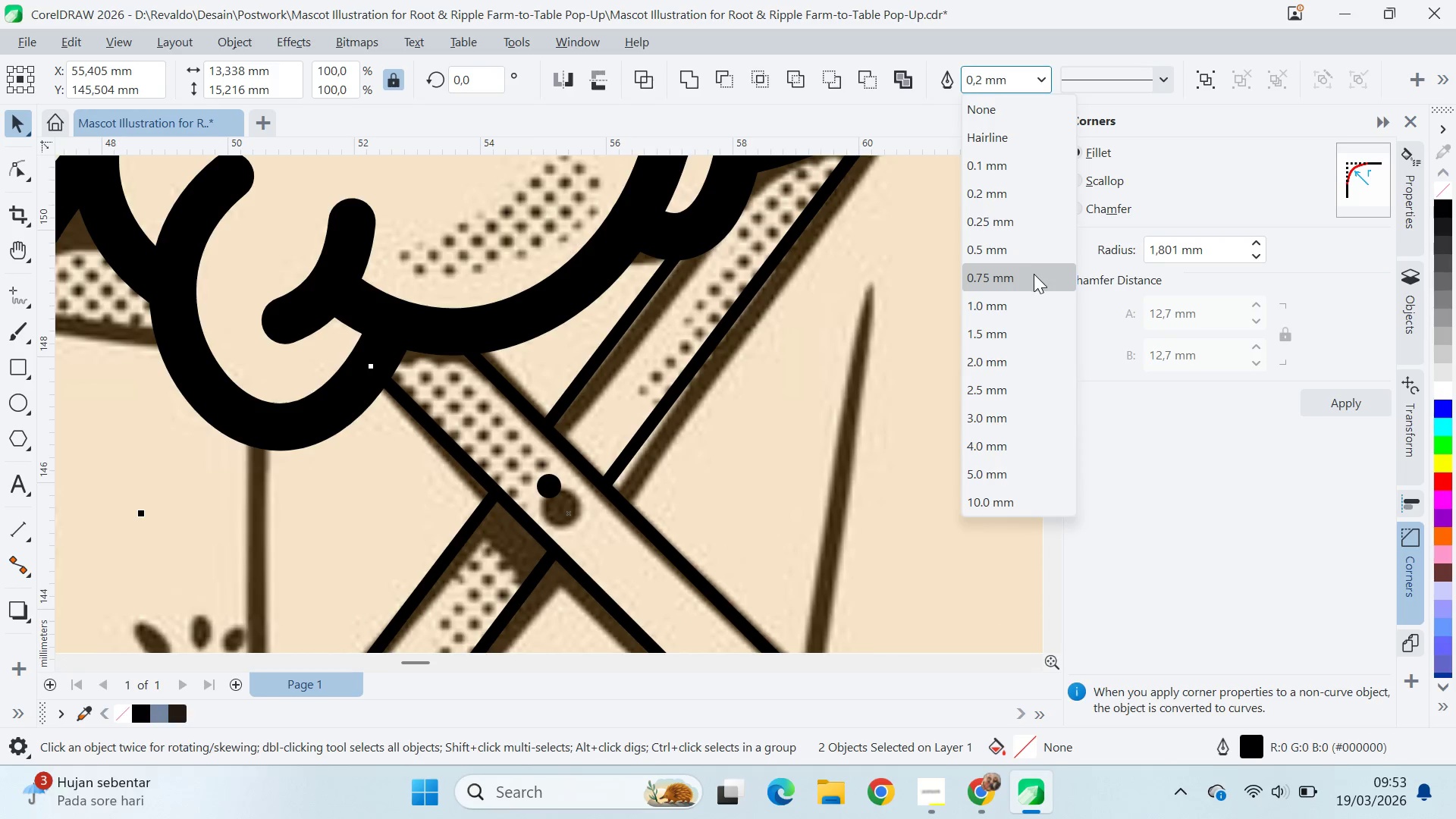 
left_click([1034, 278])
 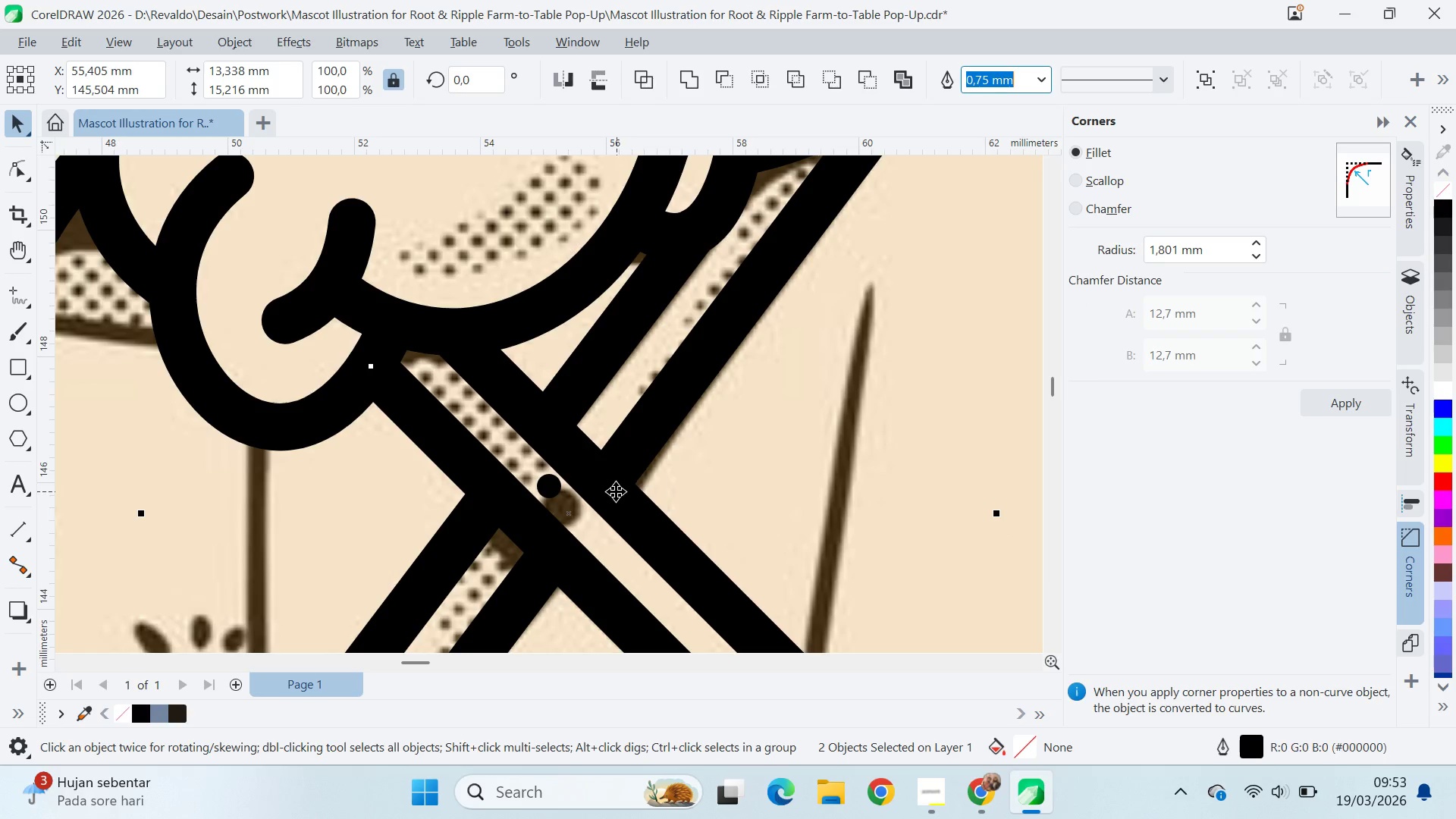 
scroll: coordinate [625, 487], scroll_direction: down, amount: 10.0
 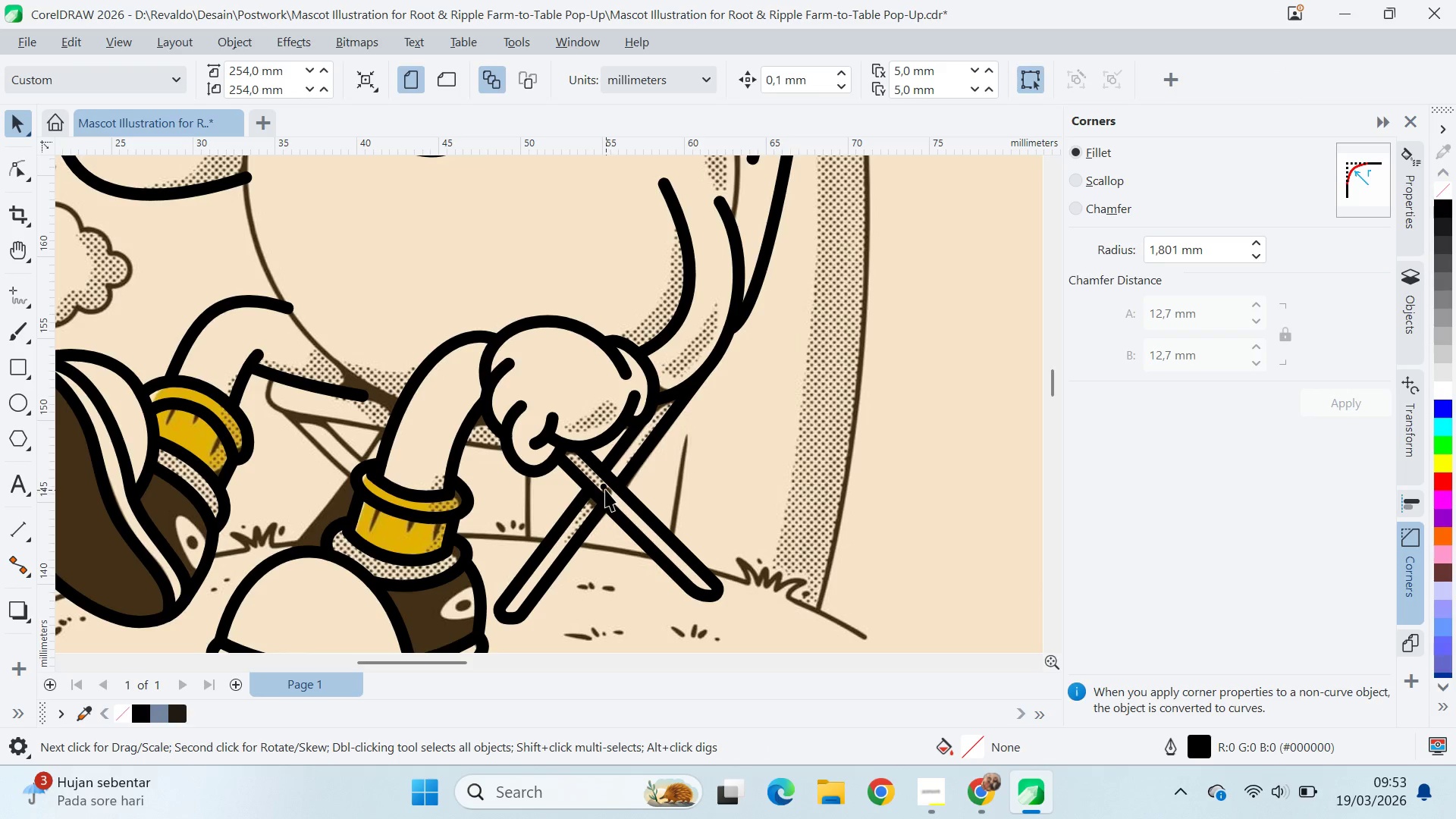 
key(Delete)
 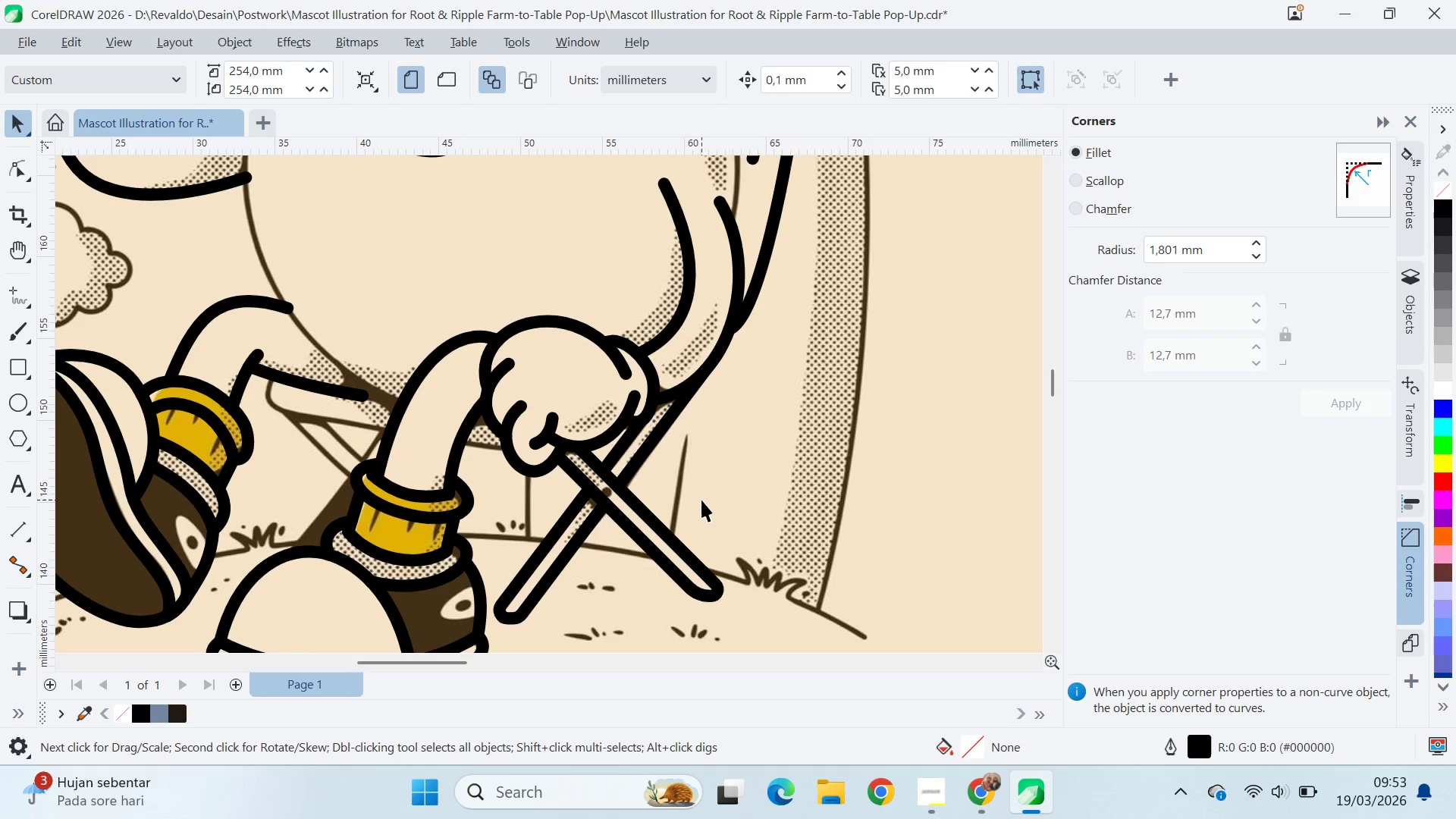 
scroll: coordinate [703, 500], scroll_direction: down, amount: 3.0
 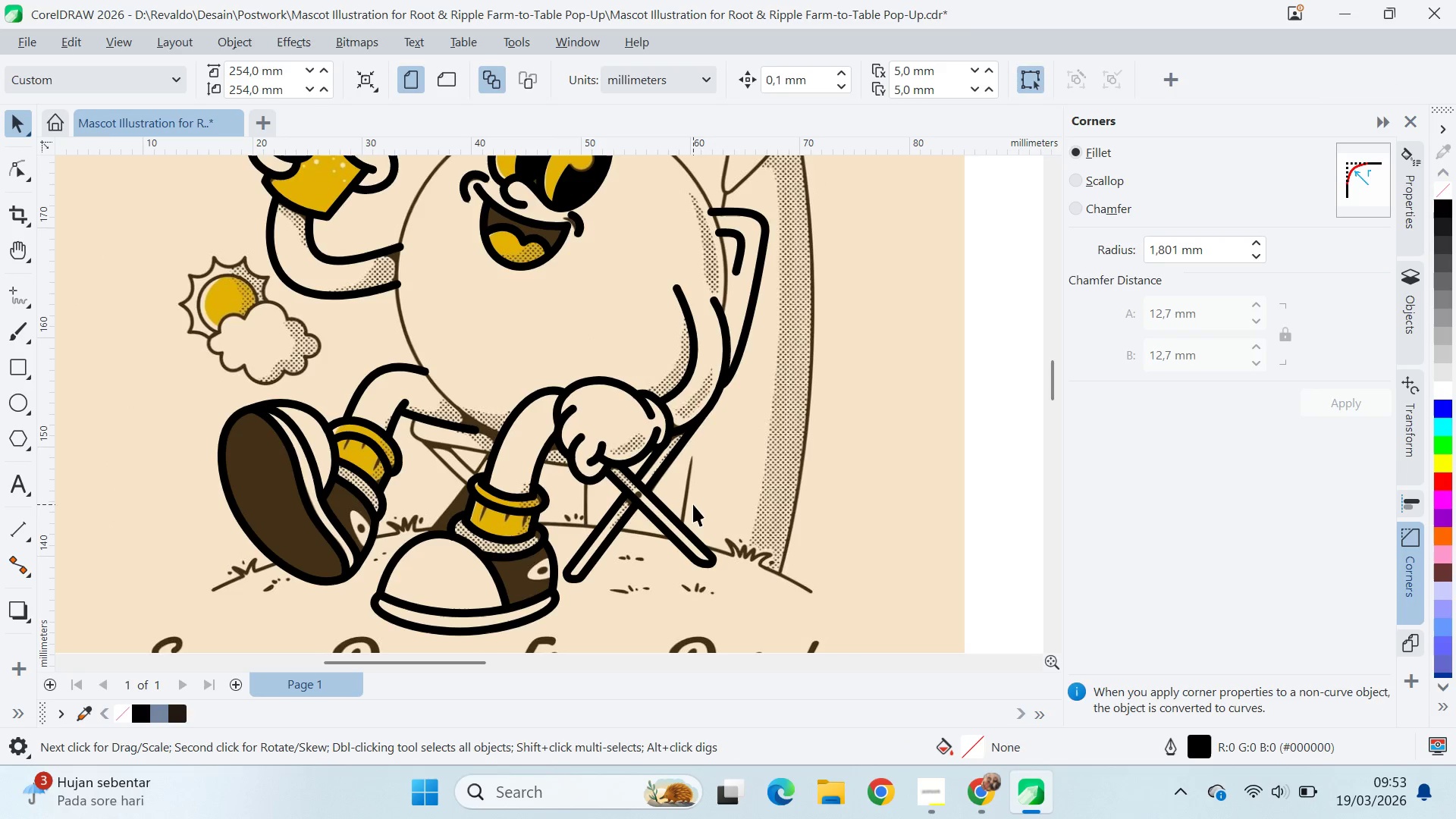 
scroll: coordinate [457, 445], scroll_direction: up, amount: 3.0
 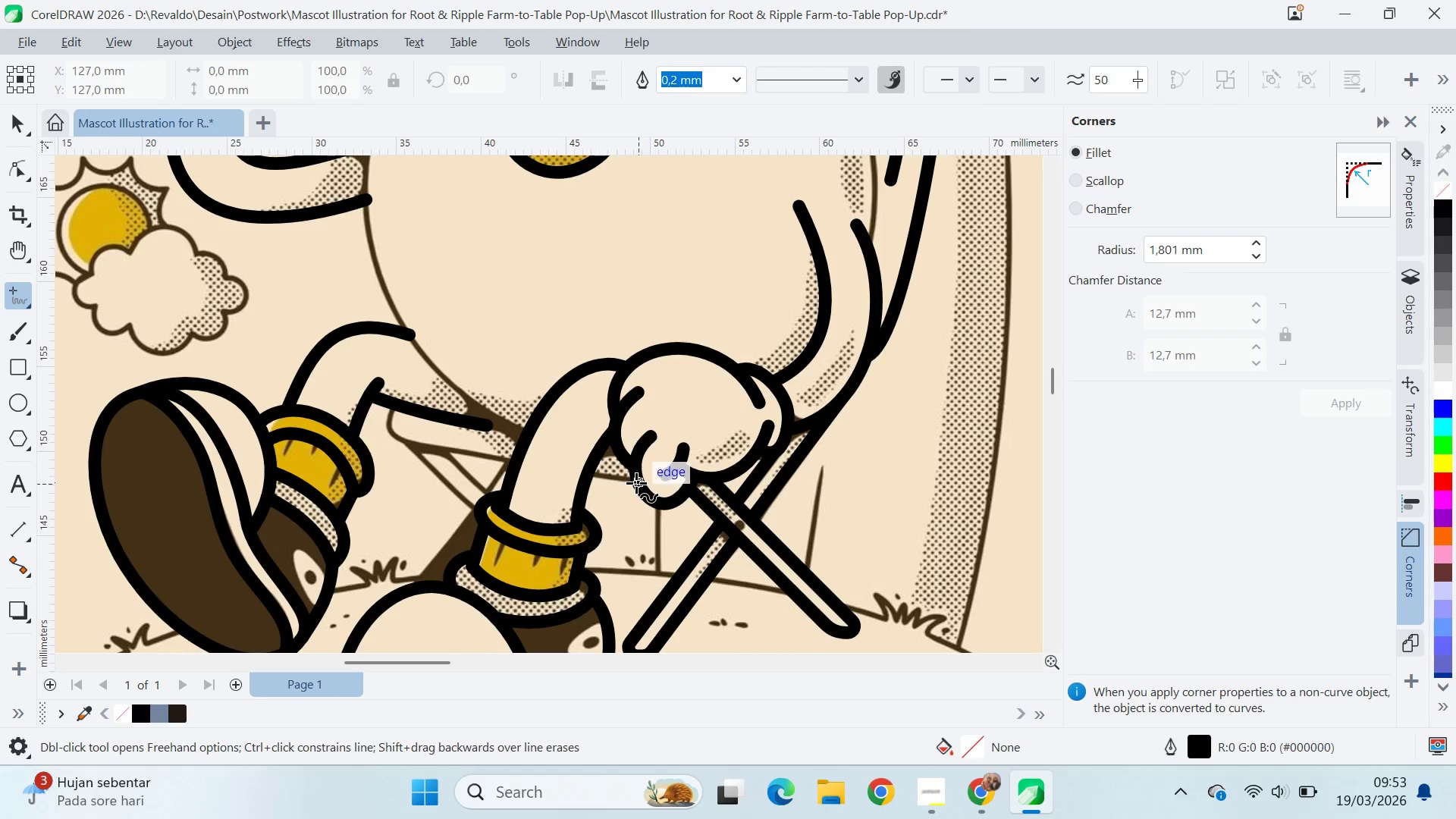 
left_click([637, 479])
 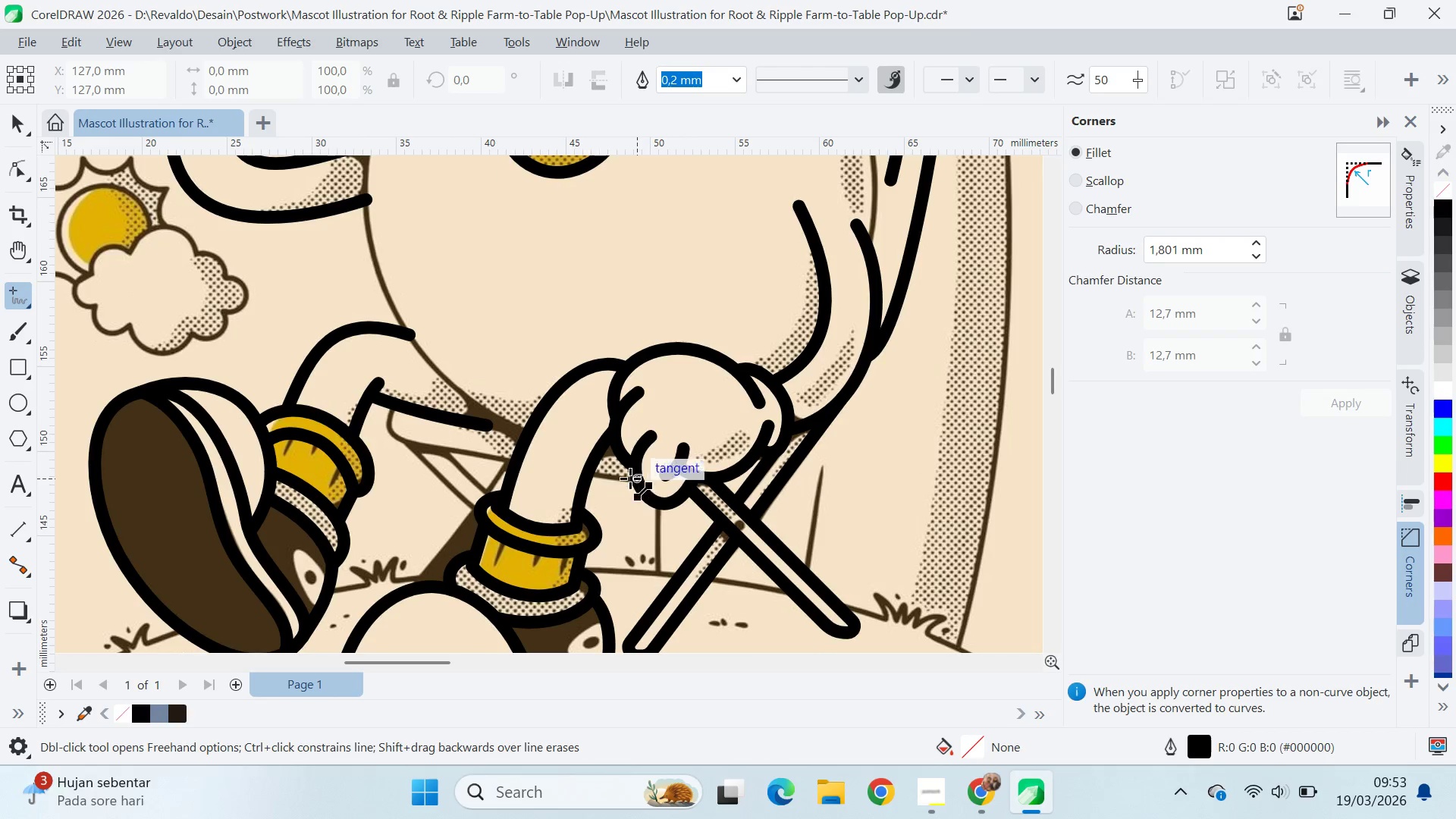 
hold_key(key=ShiftLeft, duration=0.53)
 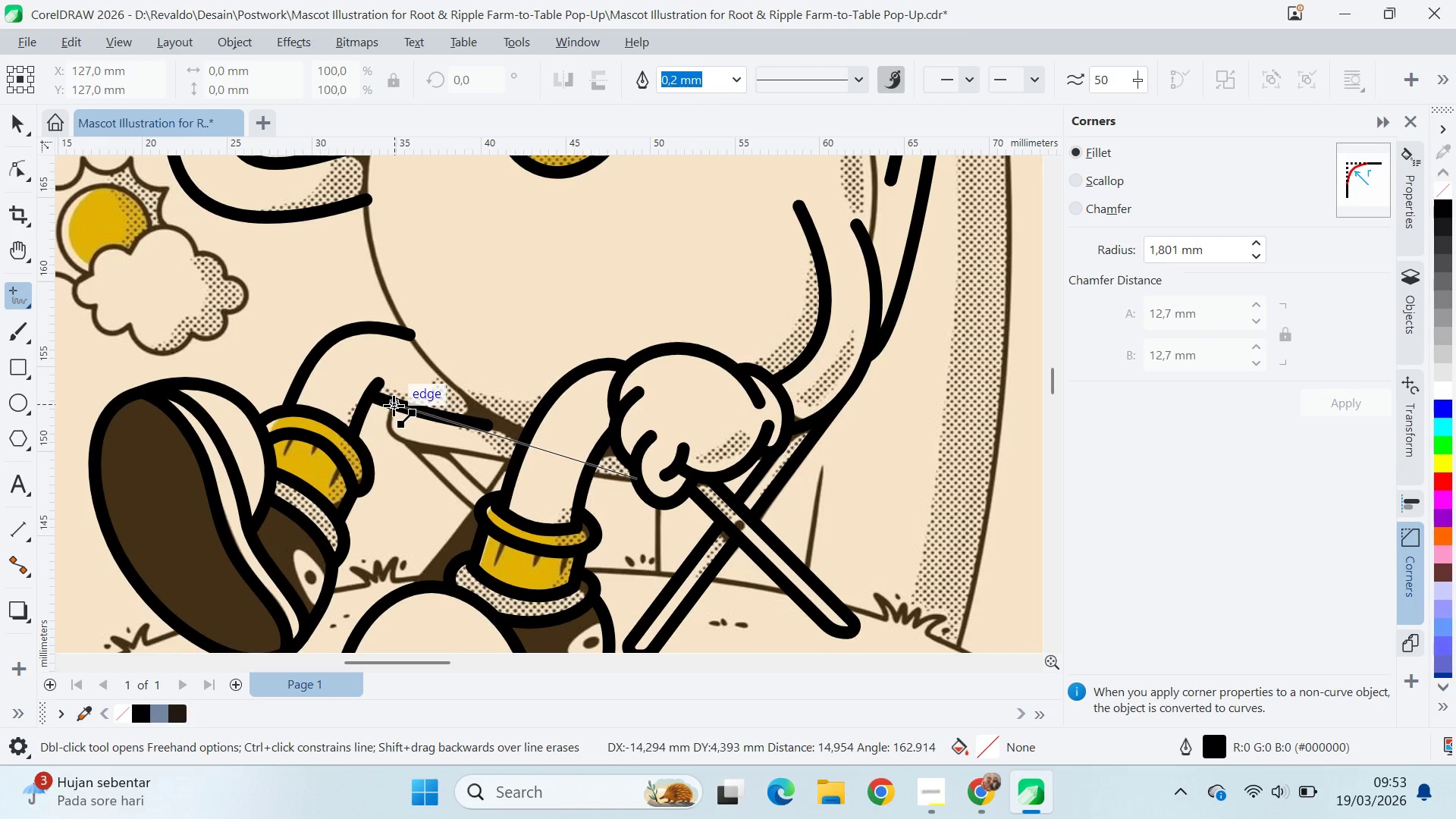 
key(A)
 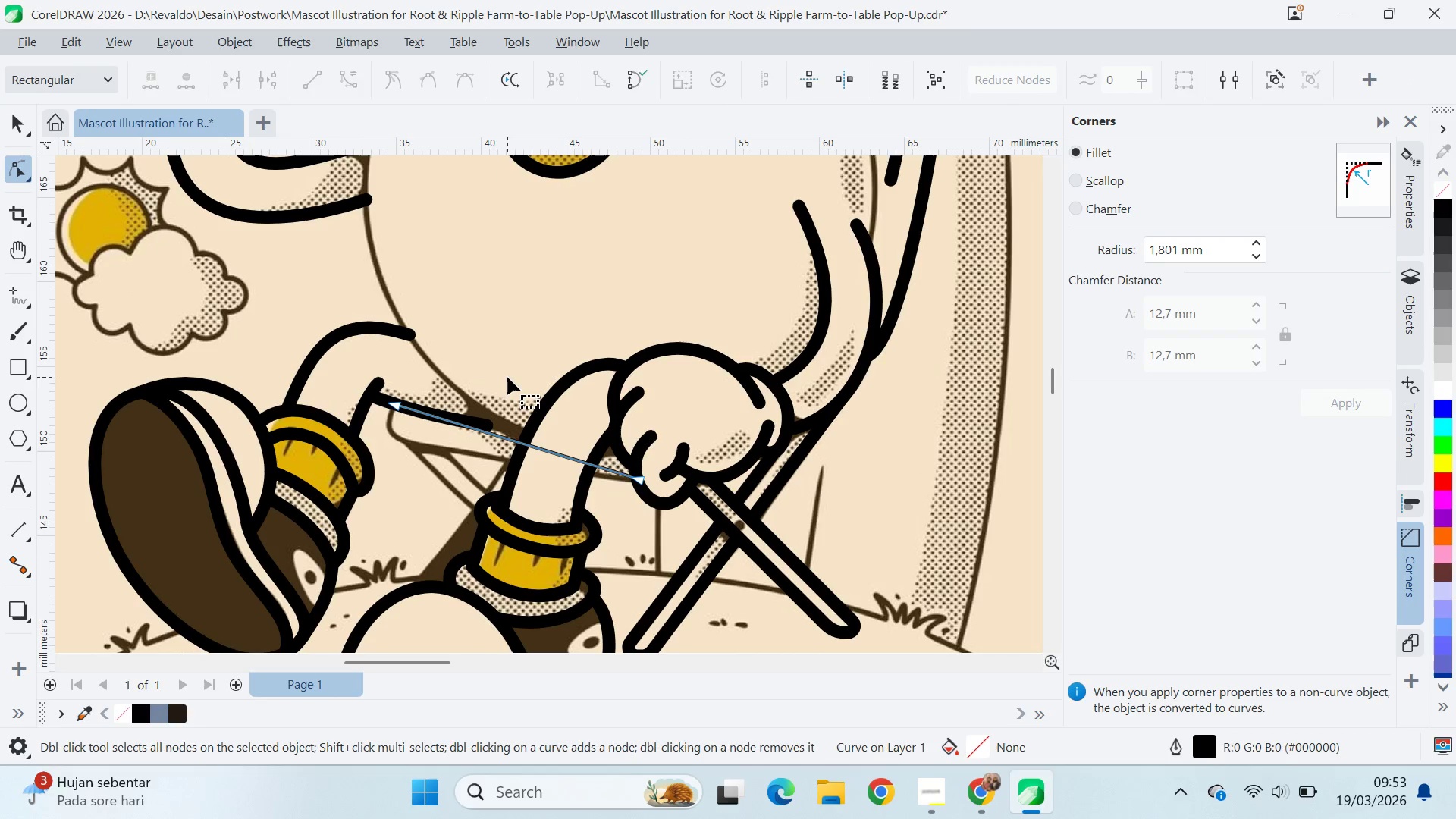 
key(Control+ControlLeft)
 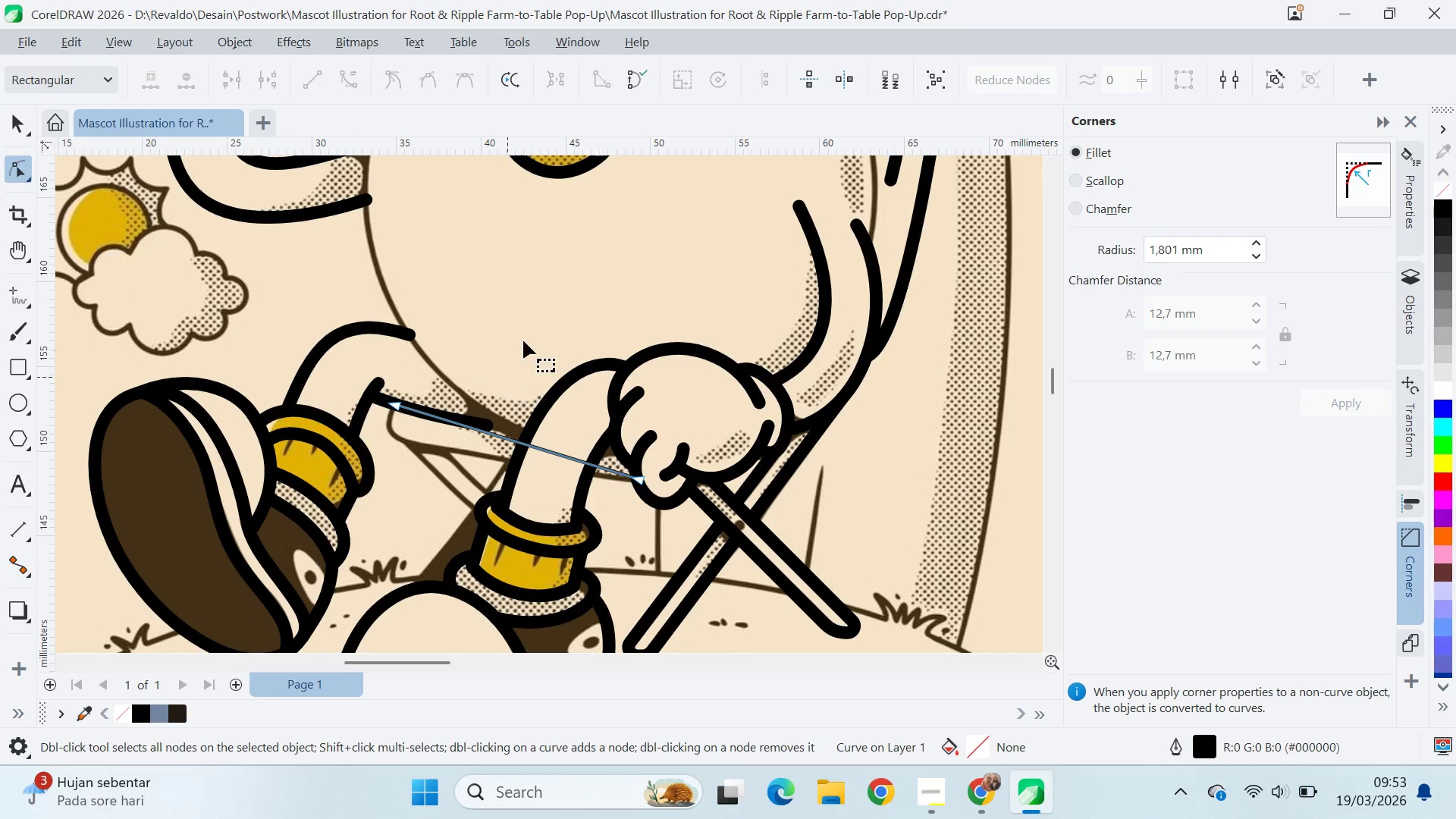 
key(Control+A)
 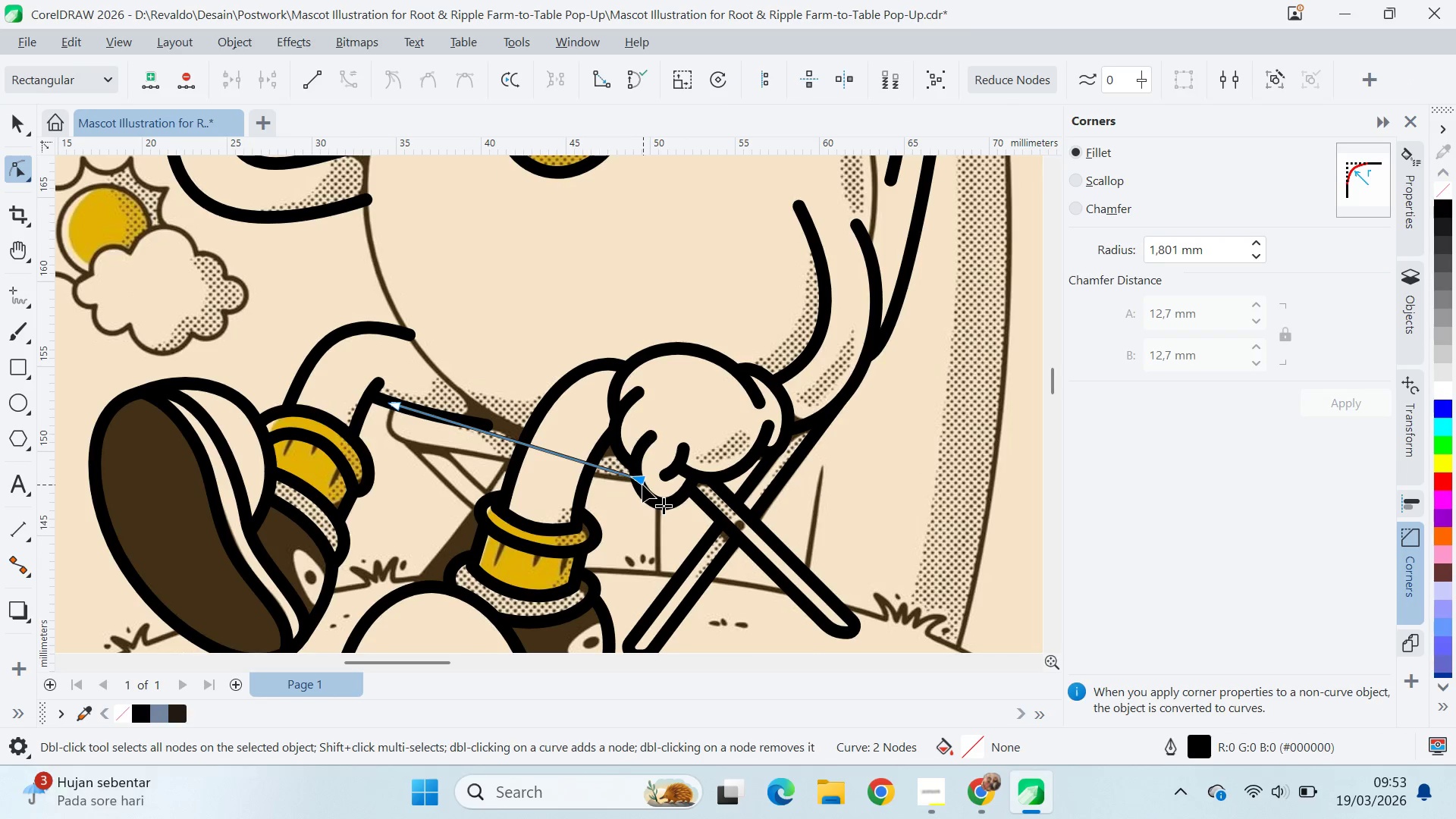 
left_click([641, 482])
 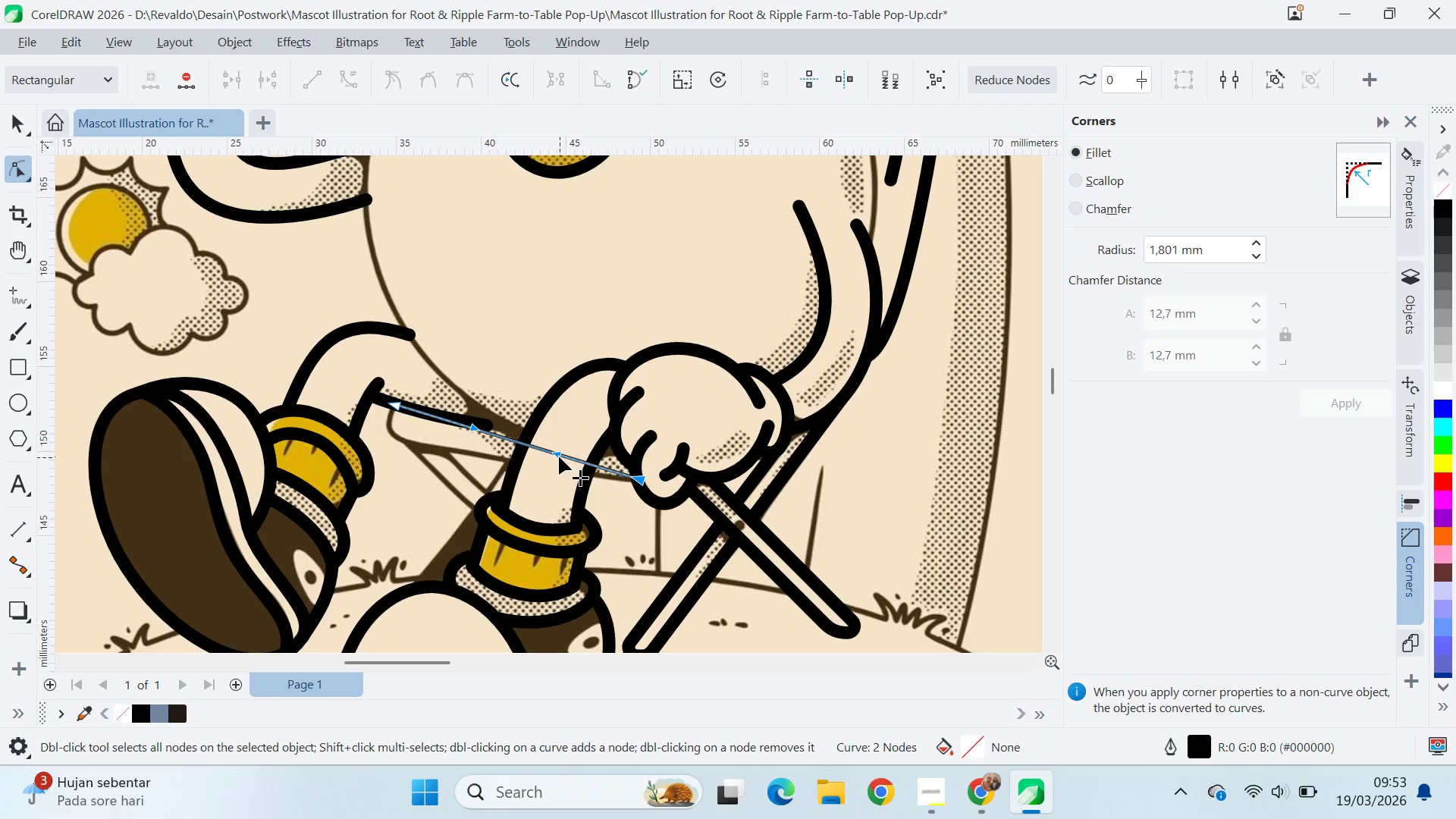 
left_click_drag(start_coordinate=[557, 454], to_coordinate=[351, 441])
 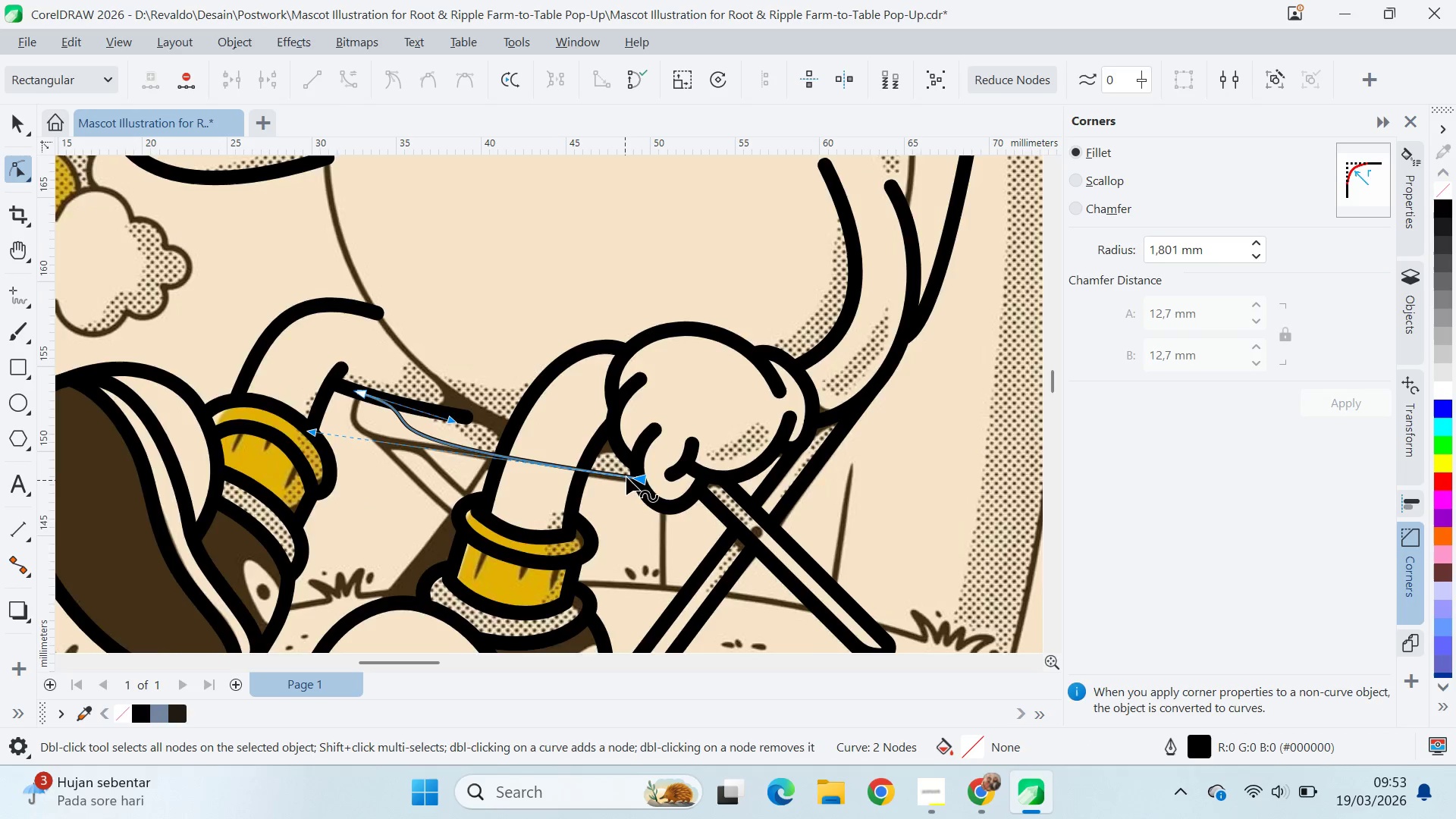 
scroll: coordinate [664, 494], scroll_direction: up, amount: 10.0
 